 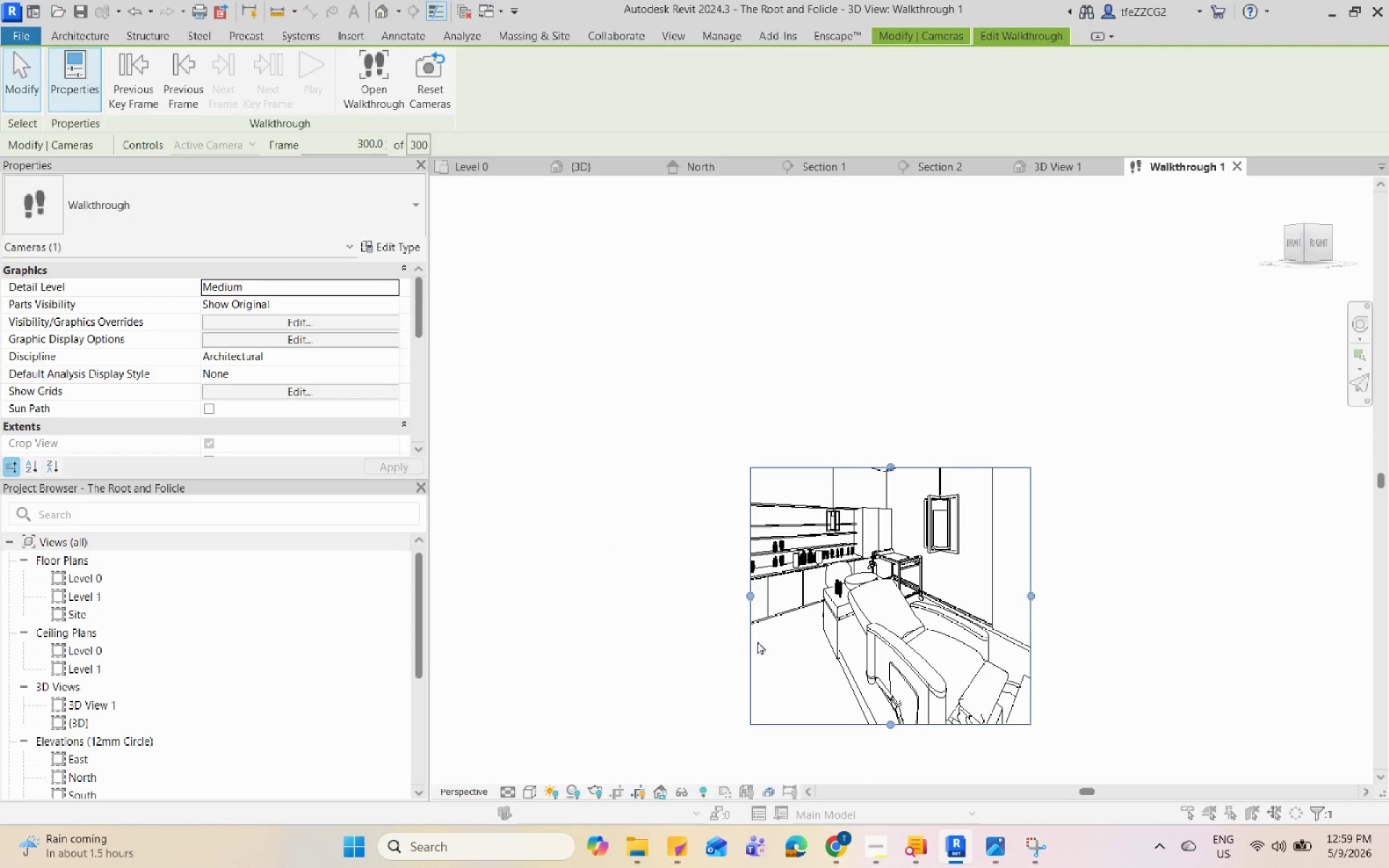 
double_click([825, 332])
 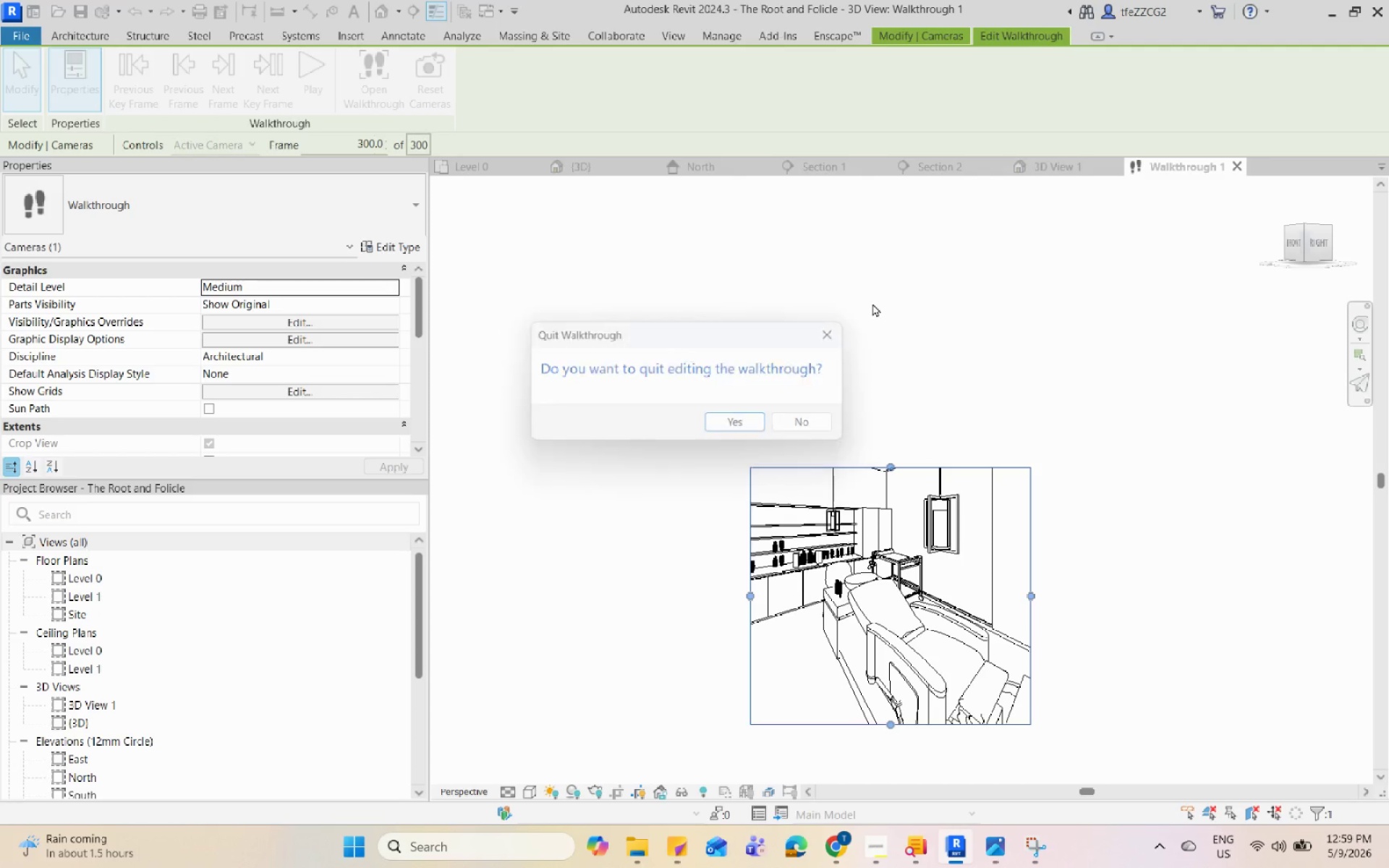 
triple_click([884, 296])
 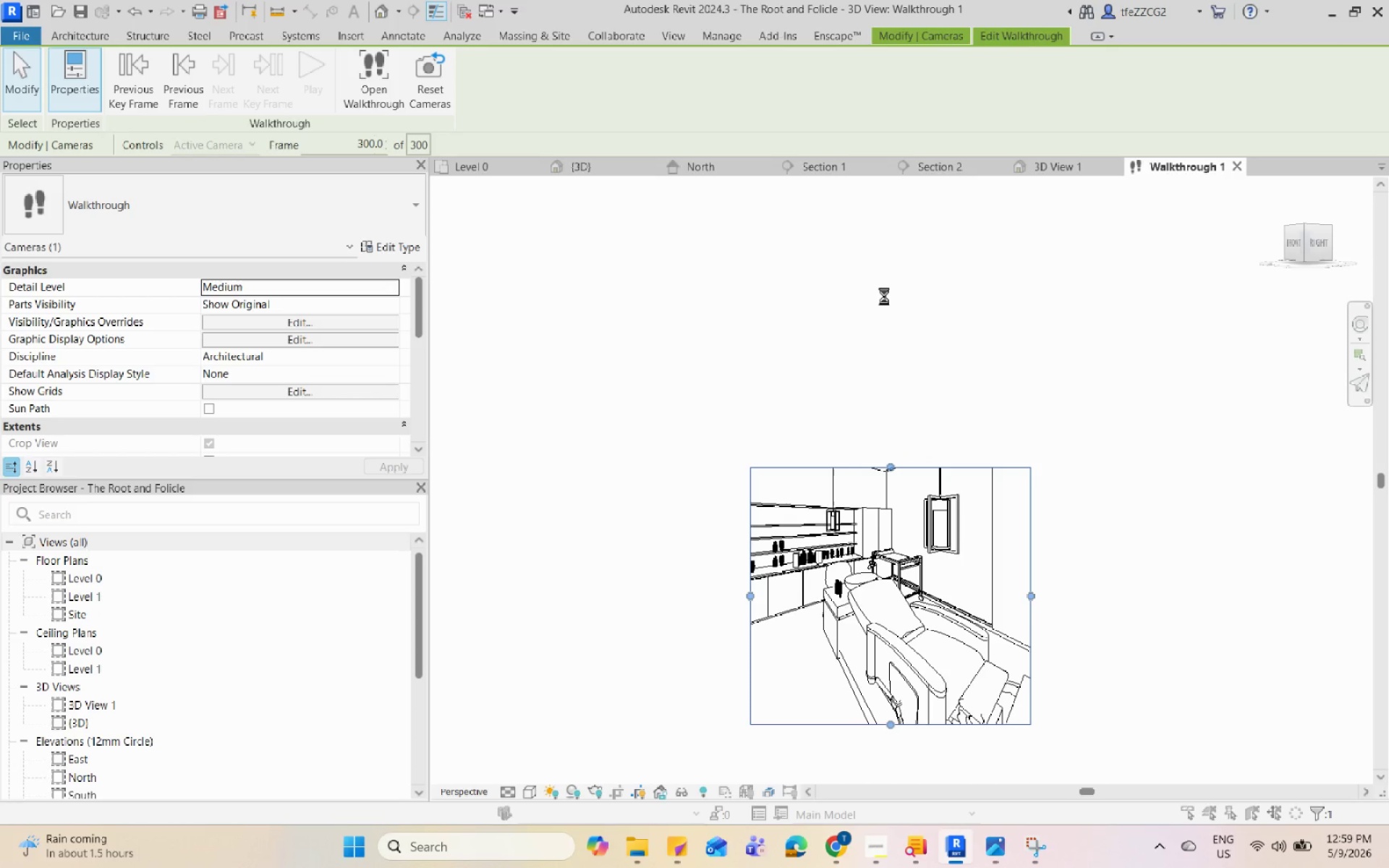 
triple_click([884, 296])
 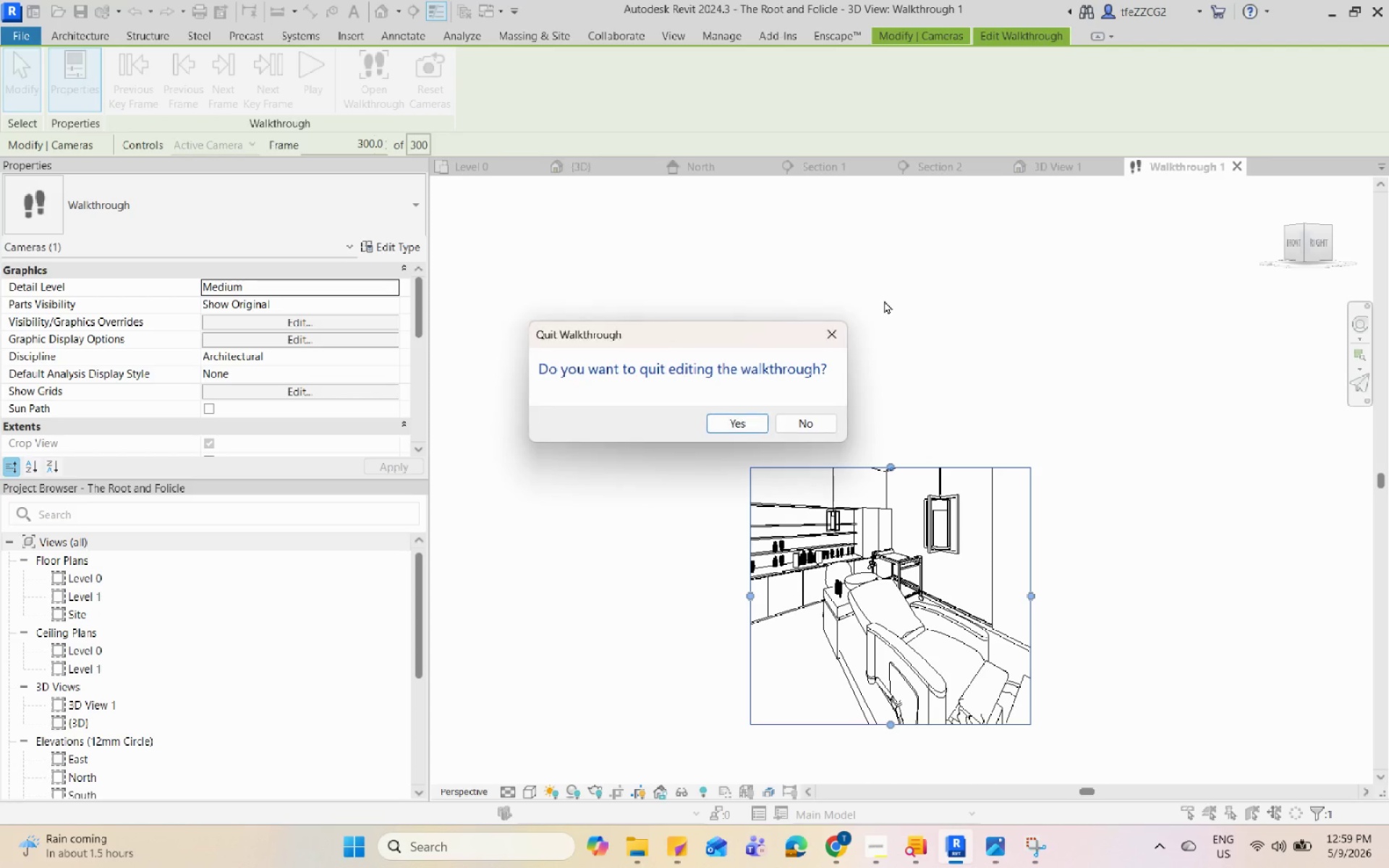 
left_click([884, 300])
 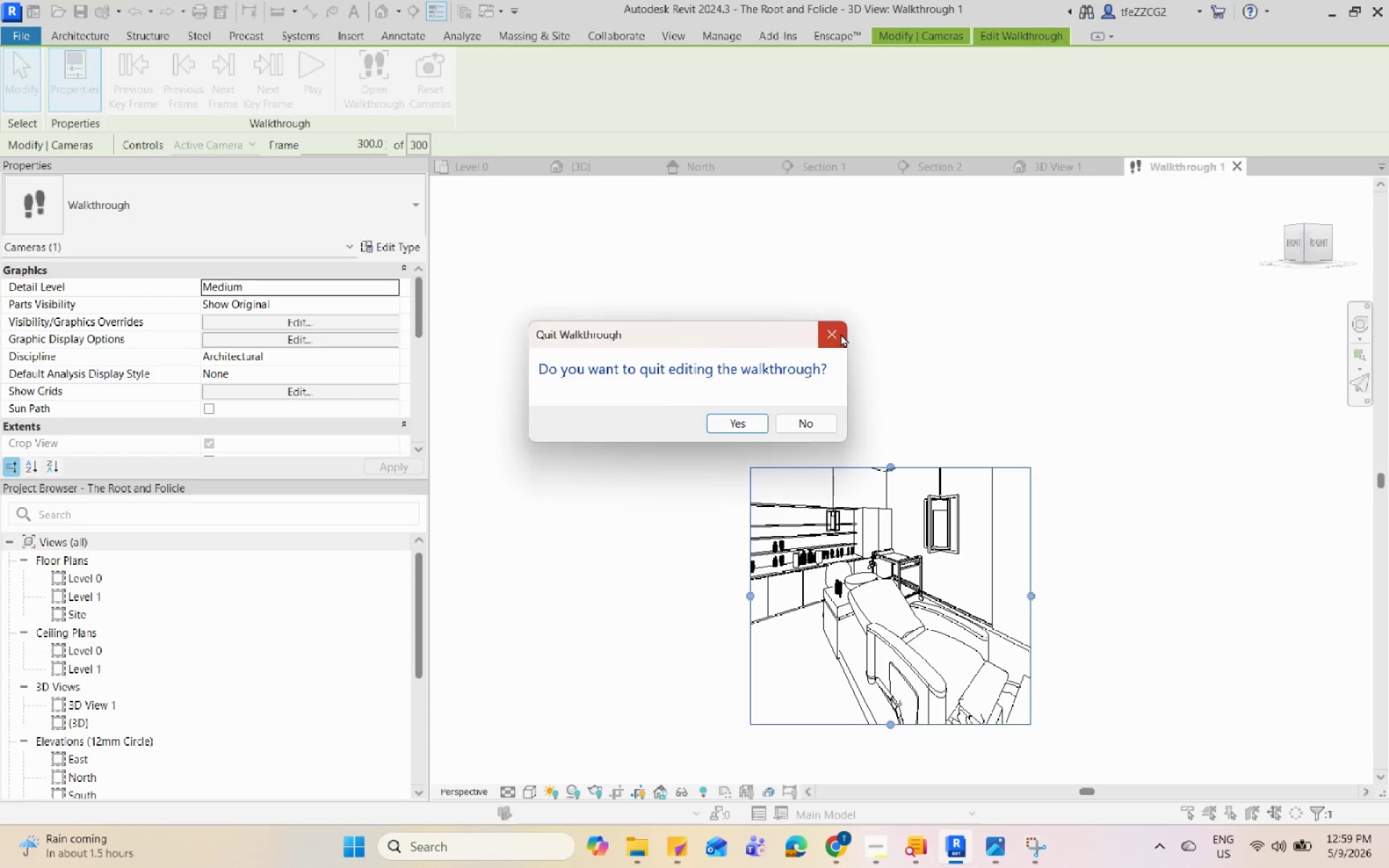 
double_click([925, 272])
 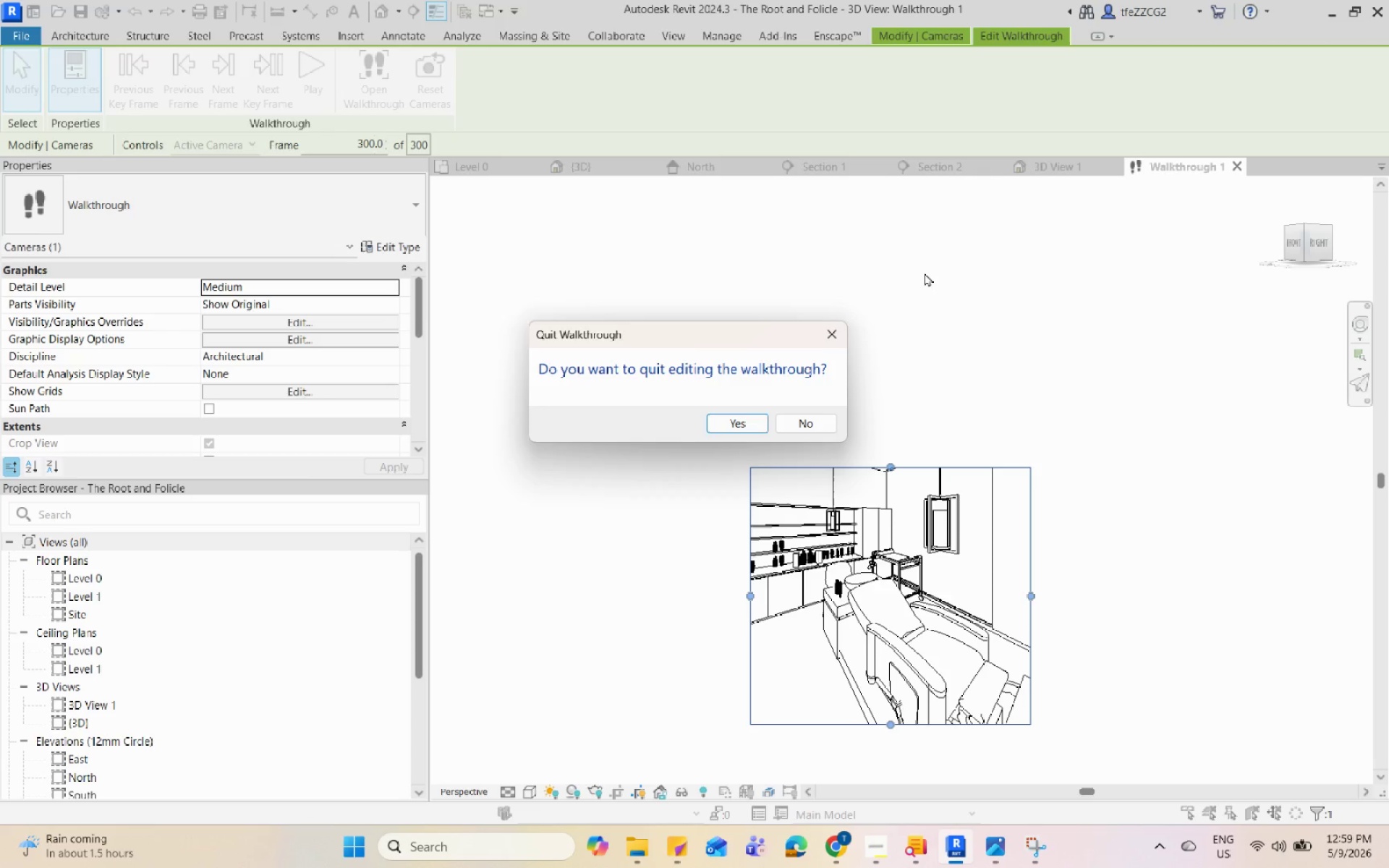 
left_click([818, 336])
 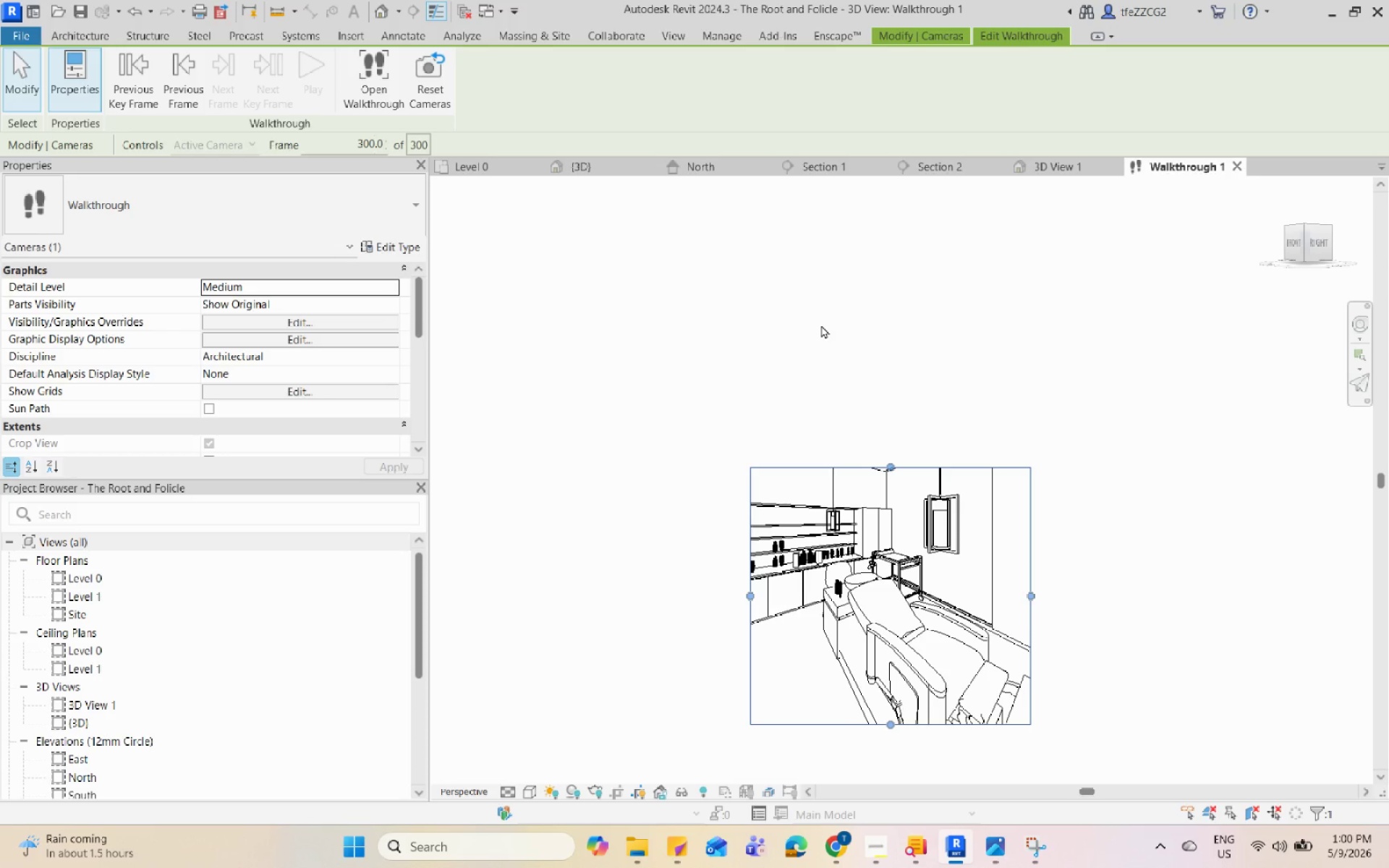 
wait(25.06)
 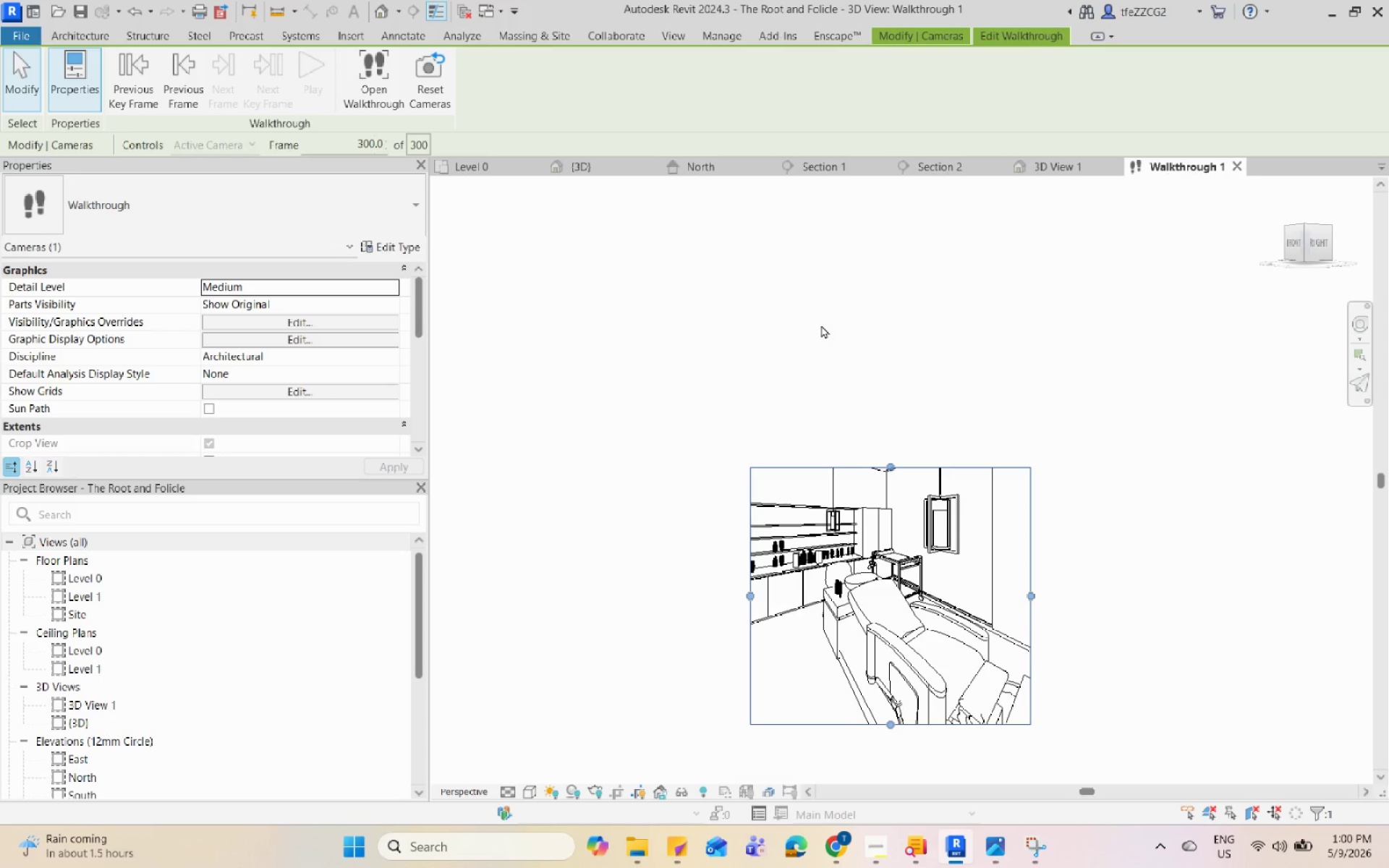 
left_click_drag(start_coordinate=[736, 598], to_coordinate=[584, 524])
 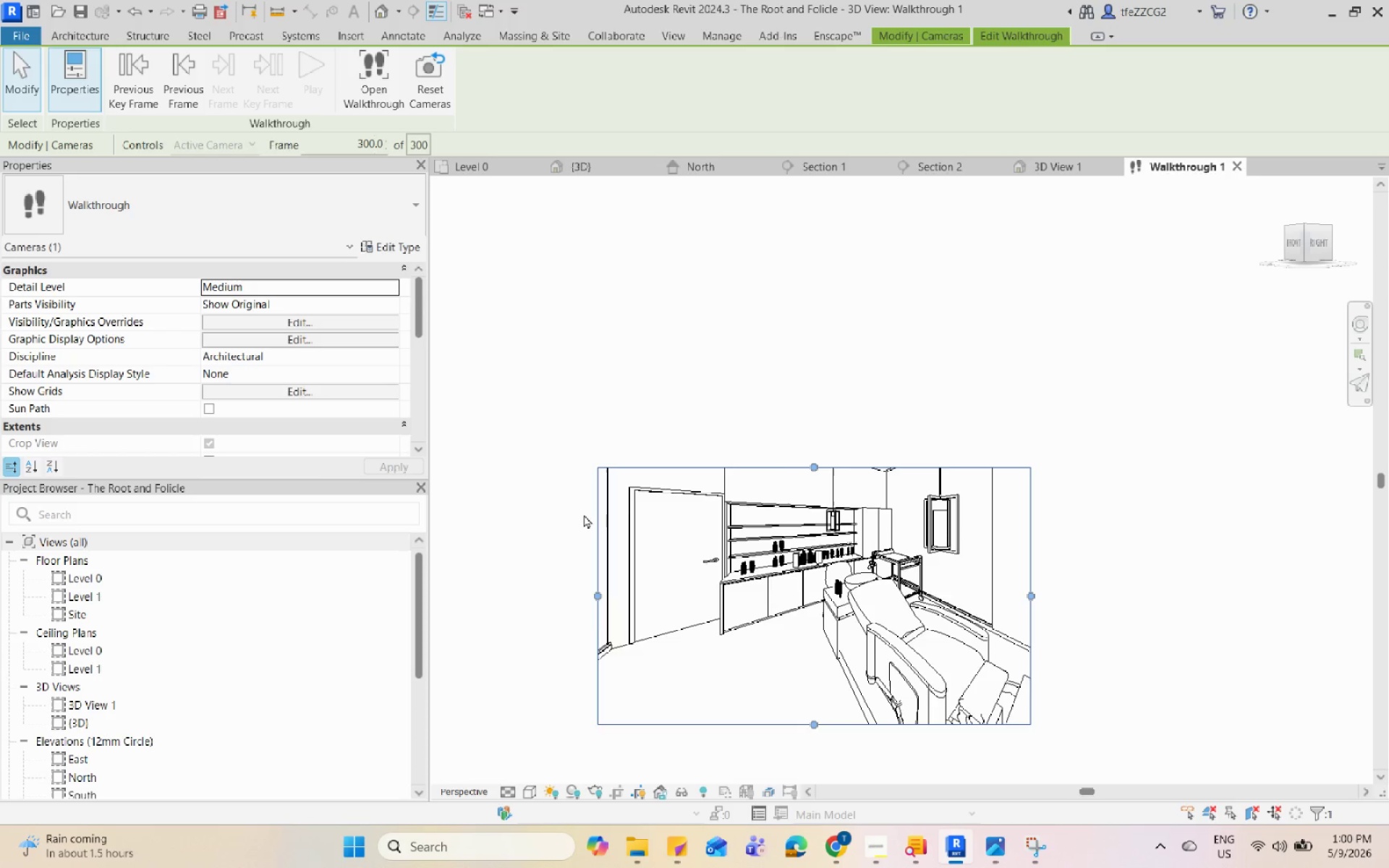 
scroll: coordinate [681, 489], scroll_direction: down, amount: 3.0
 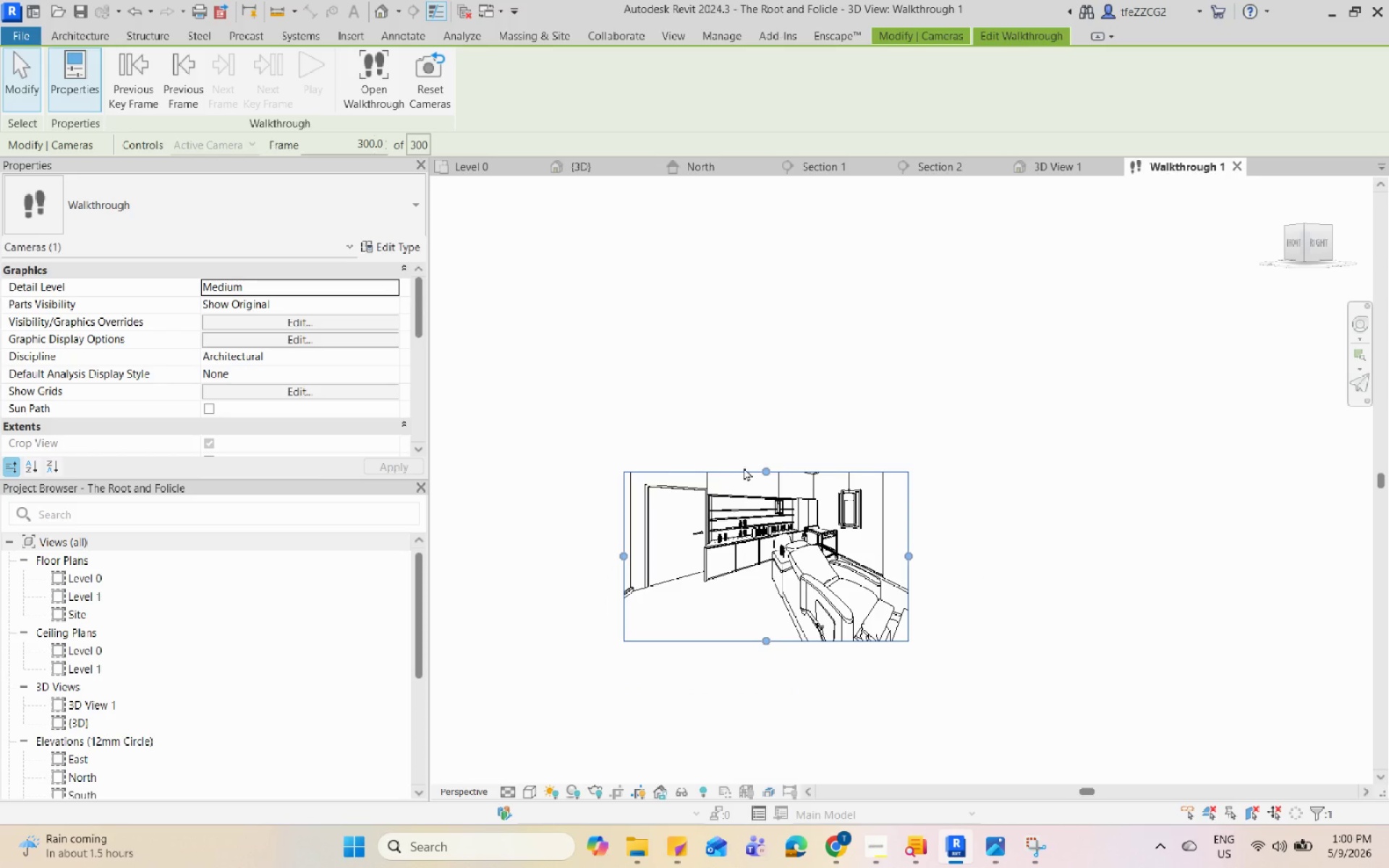 
left_click_drag(start_coordinate=[753, 469], to_coordinate=[765, 363])
 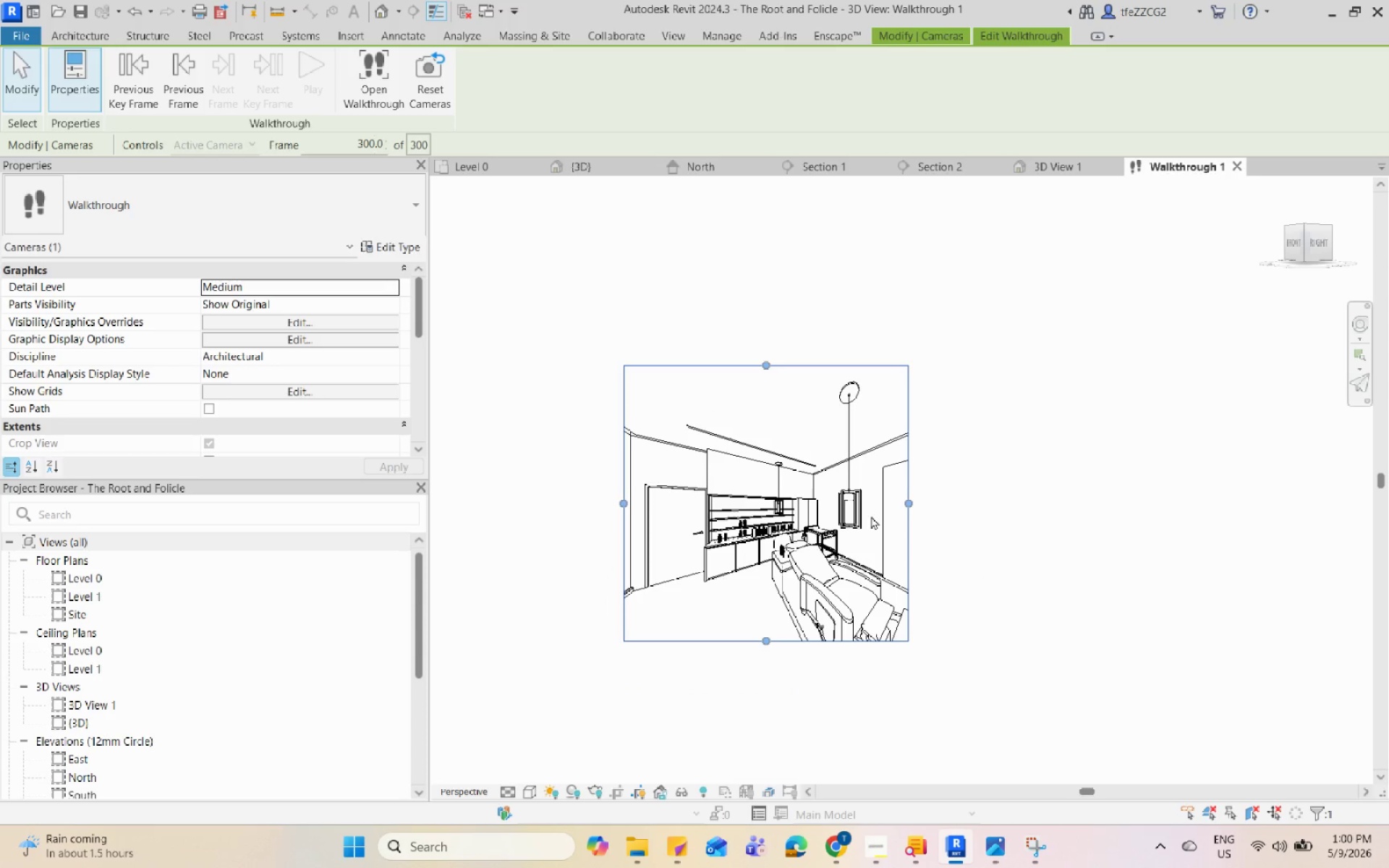 
left_click_drag(start_coordinate=[902, 503], to_coordinate=[984, 509])
 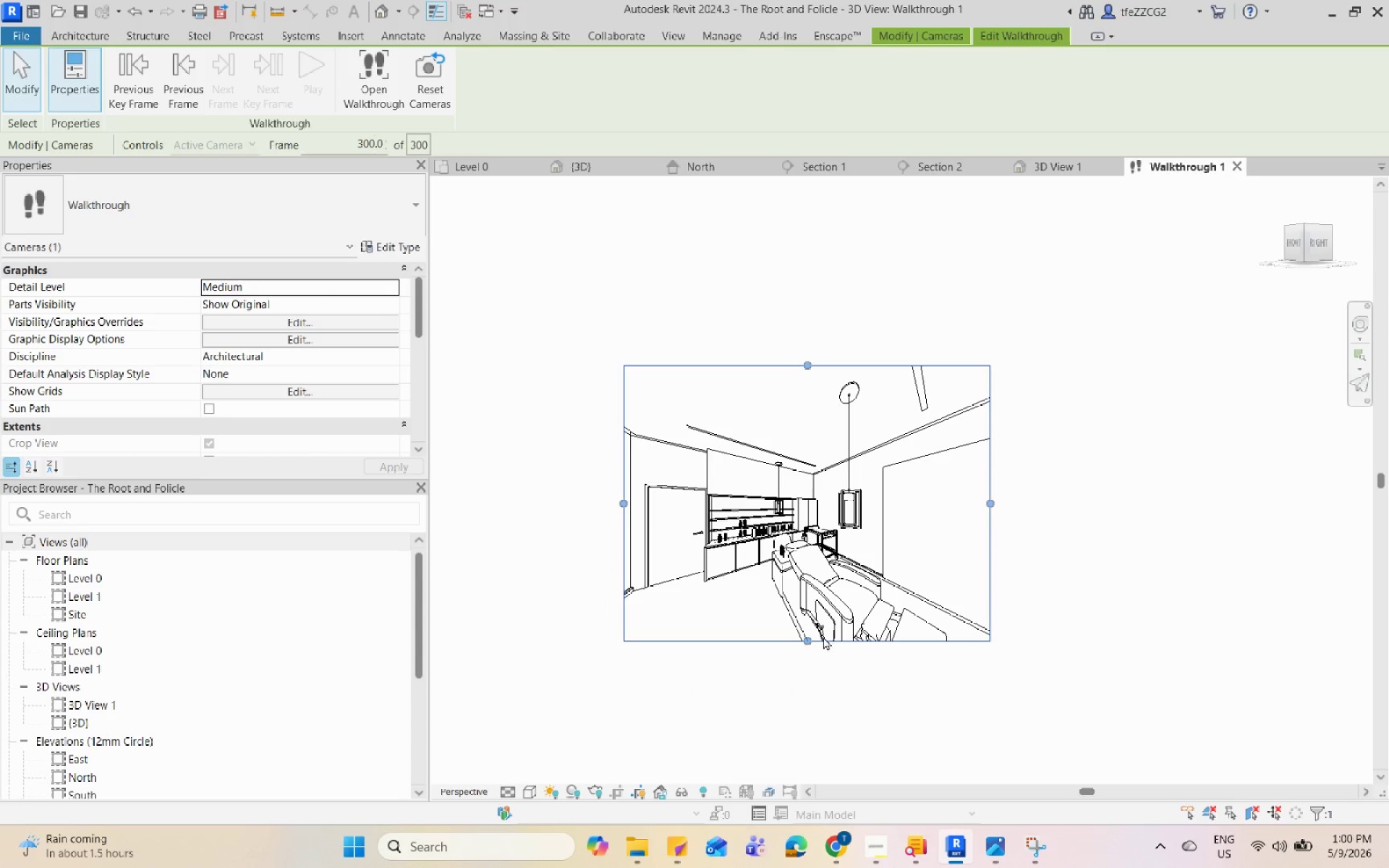 
left_click_drag(start_coordinate=[813, 642], to_coordinate=[820, 692])
 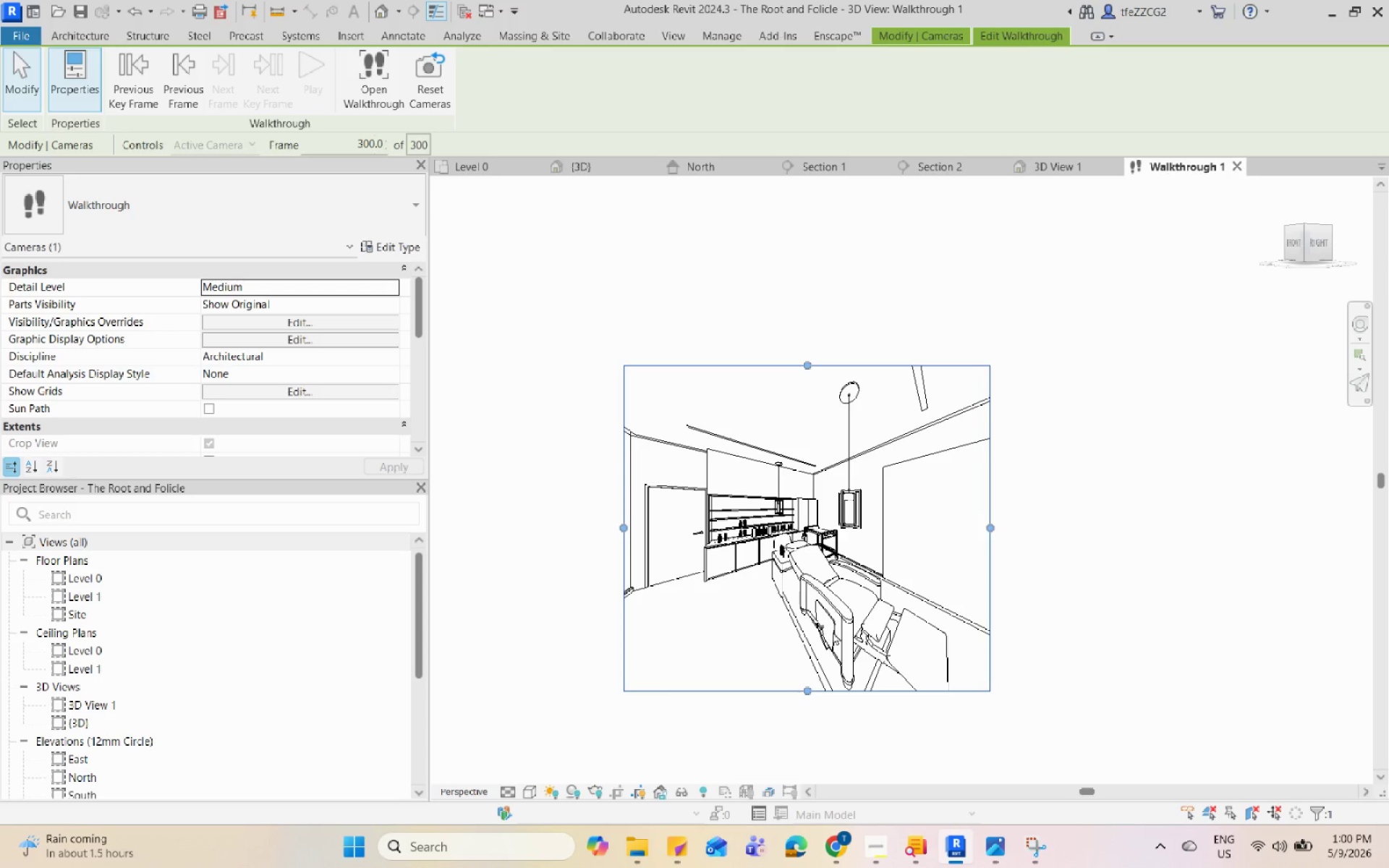 
left_click([836, 621])
 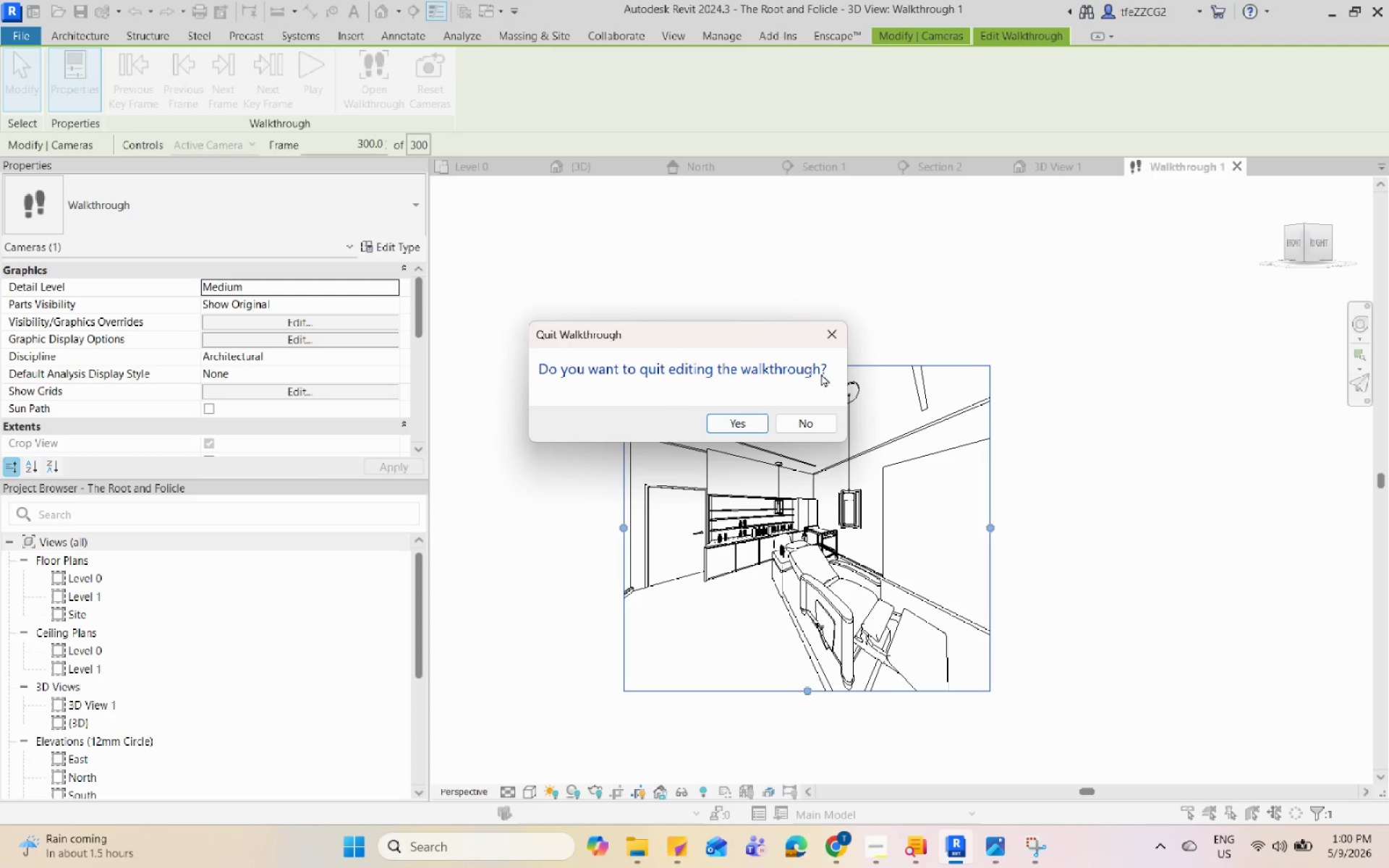 
left_click([820, 344])
 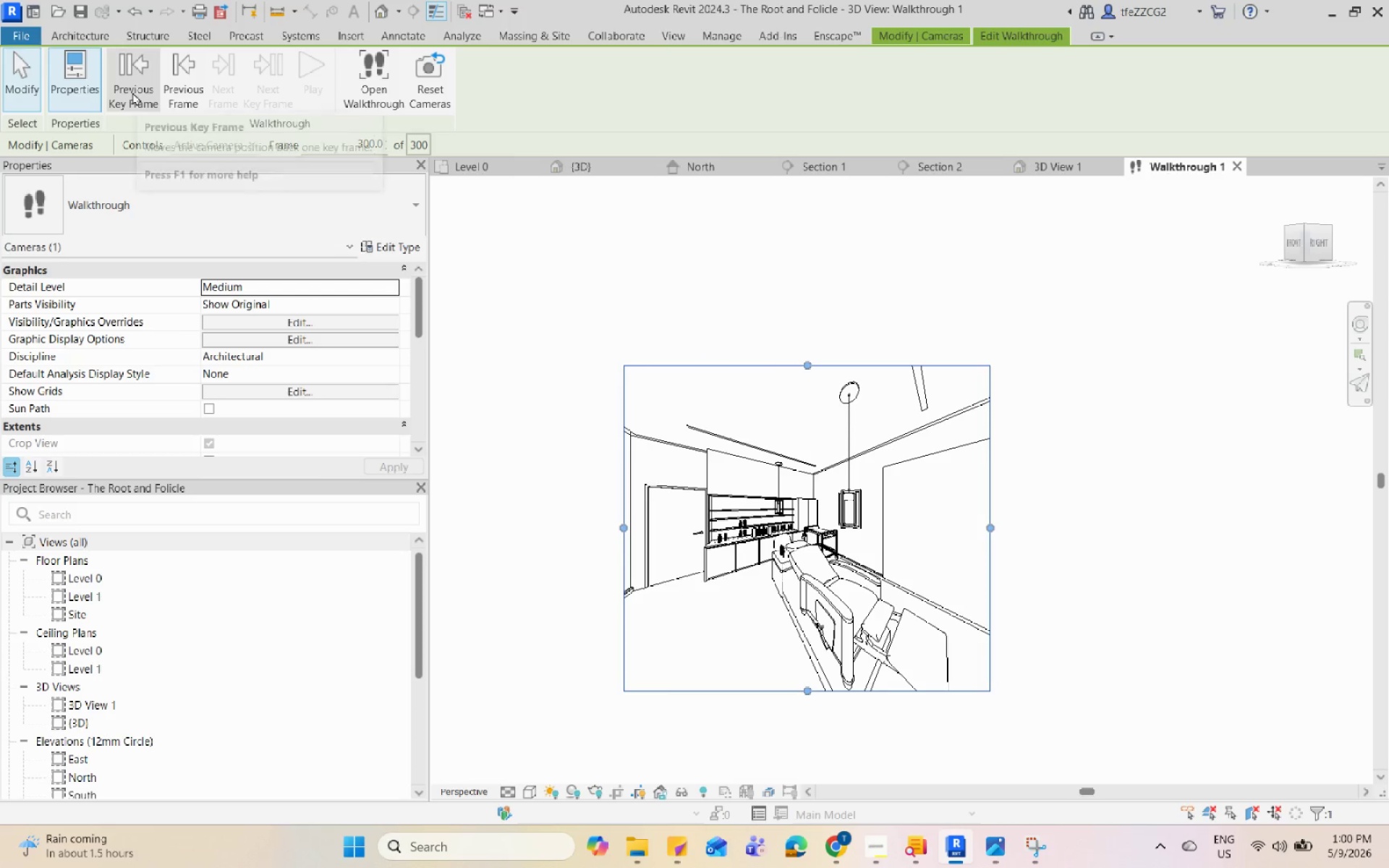 
double_click([132, 92])
 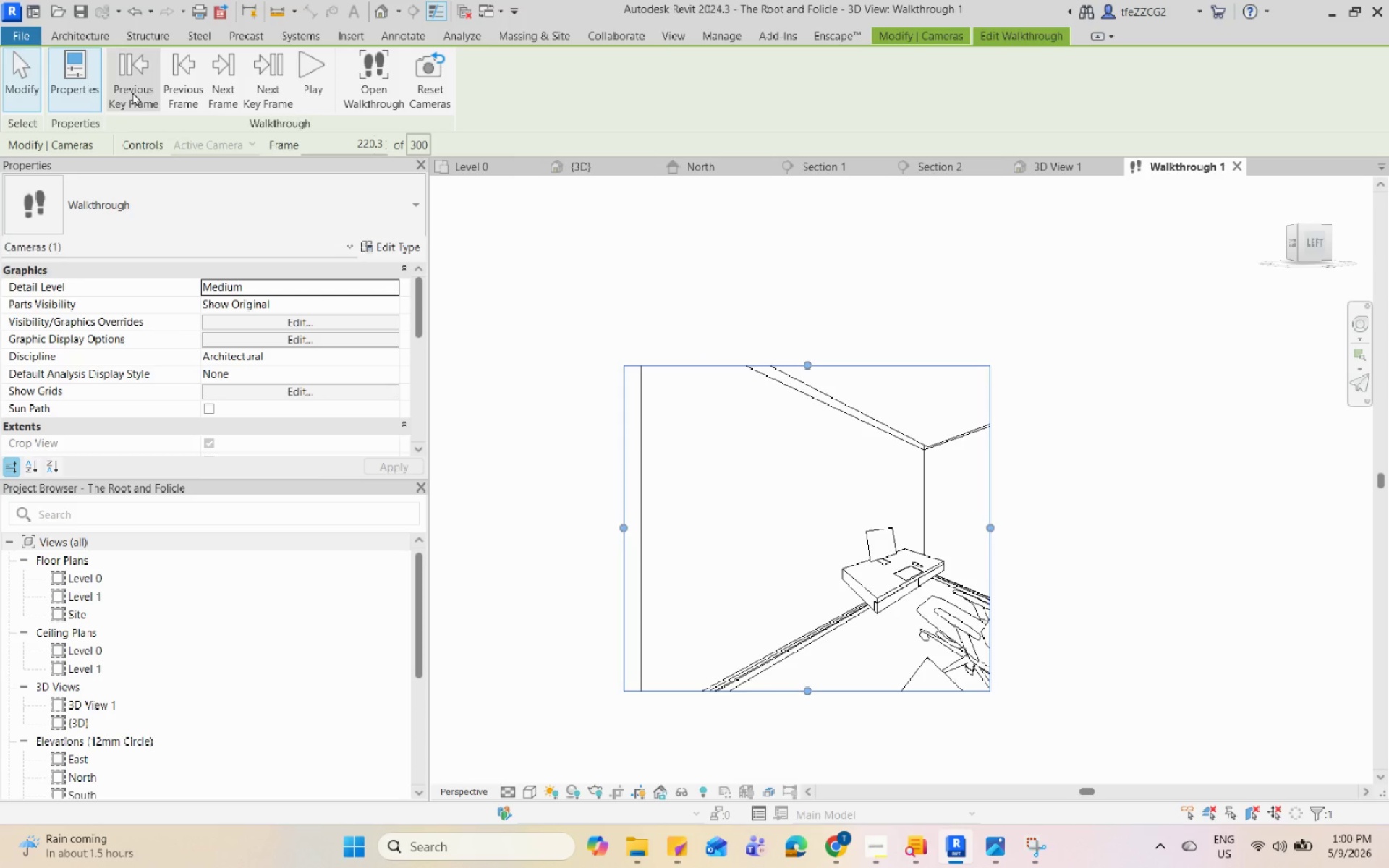 
triple_click([132, 92])
 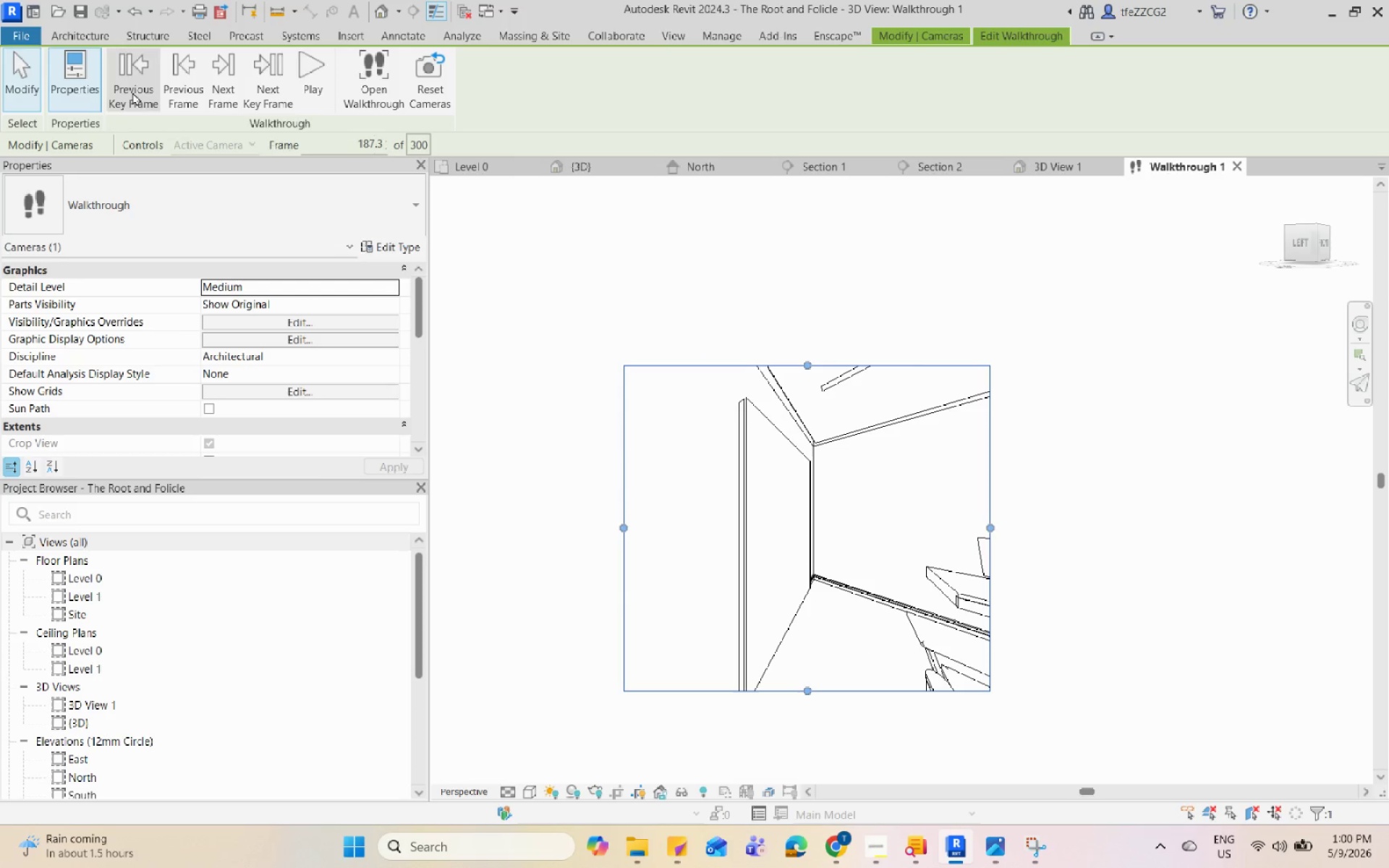 
left_click([132, 92])
 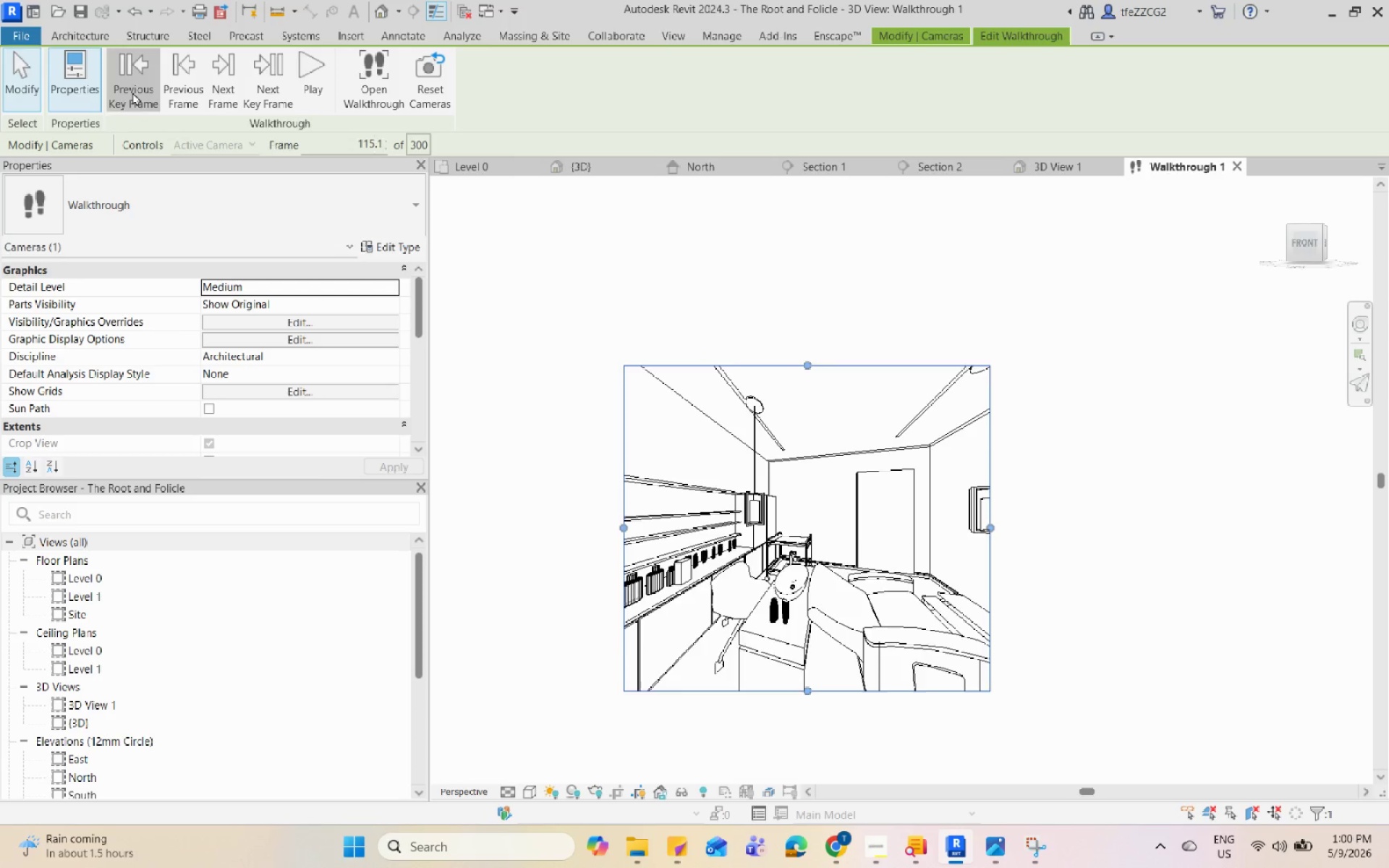 
double_click([132, 92])
 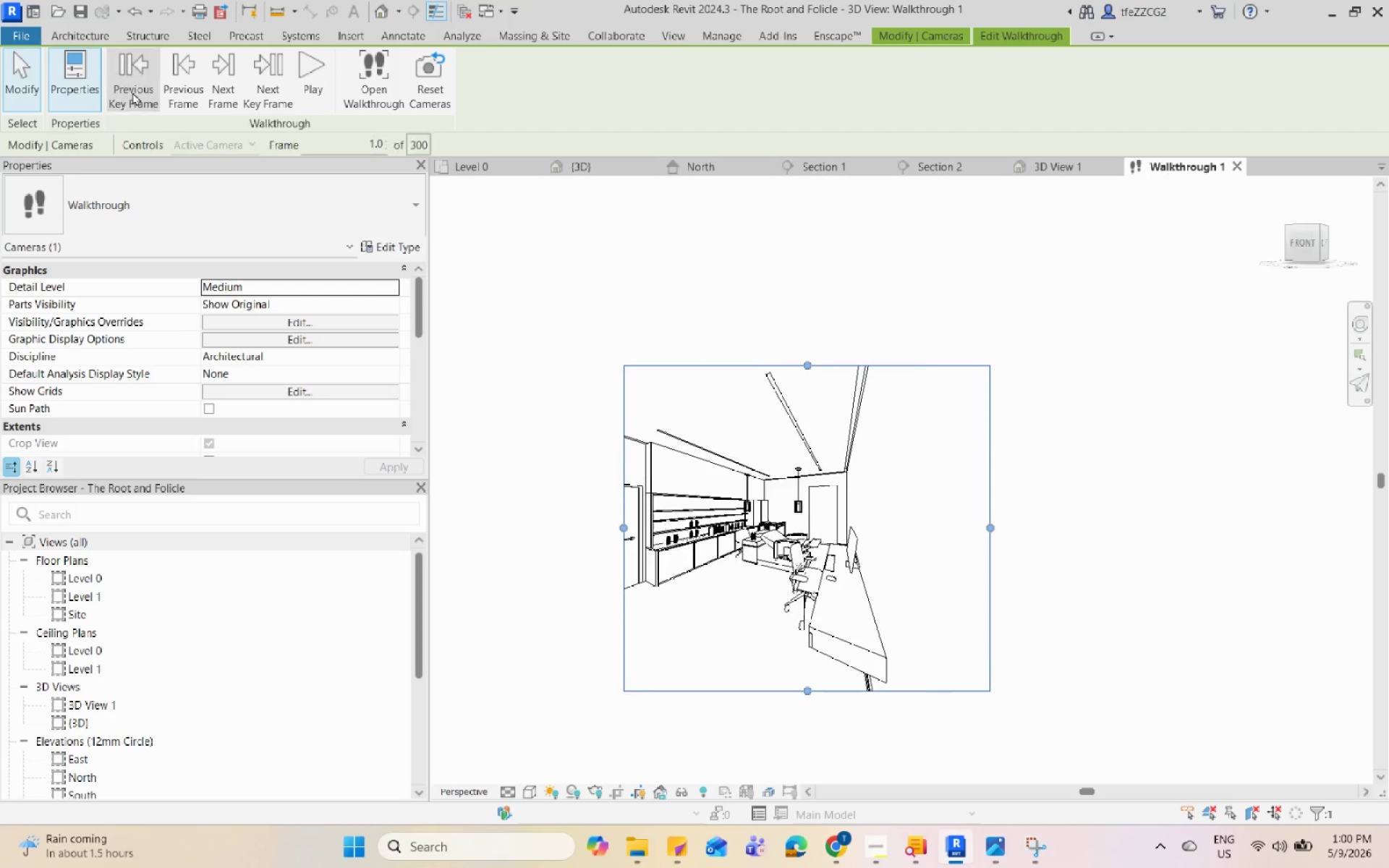 
double_click([132, 92])
 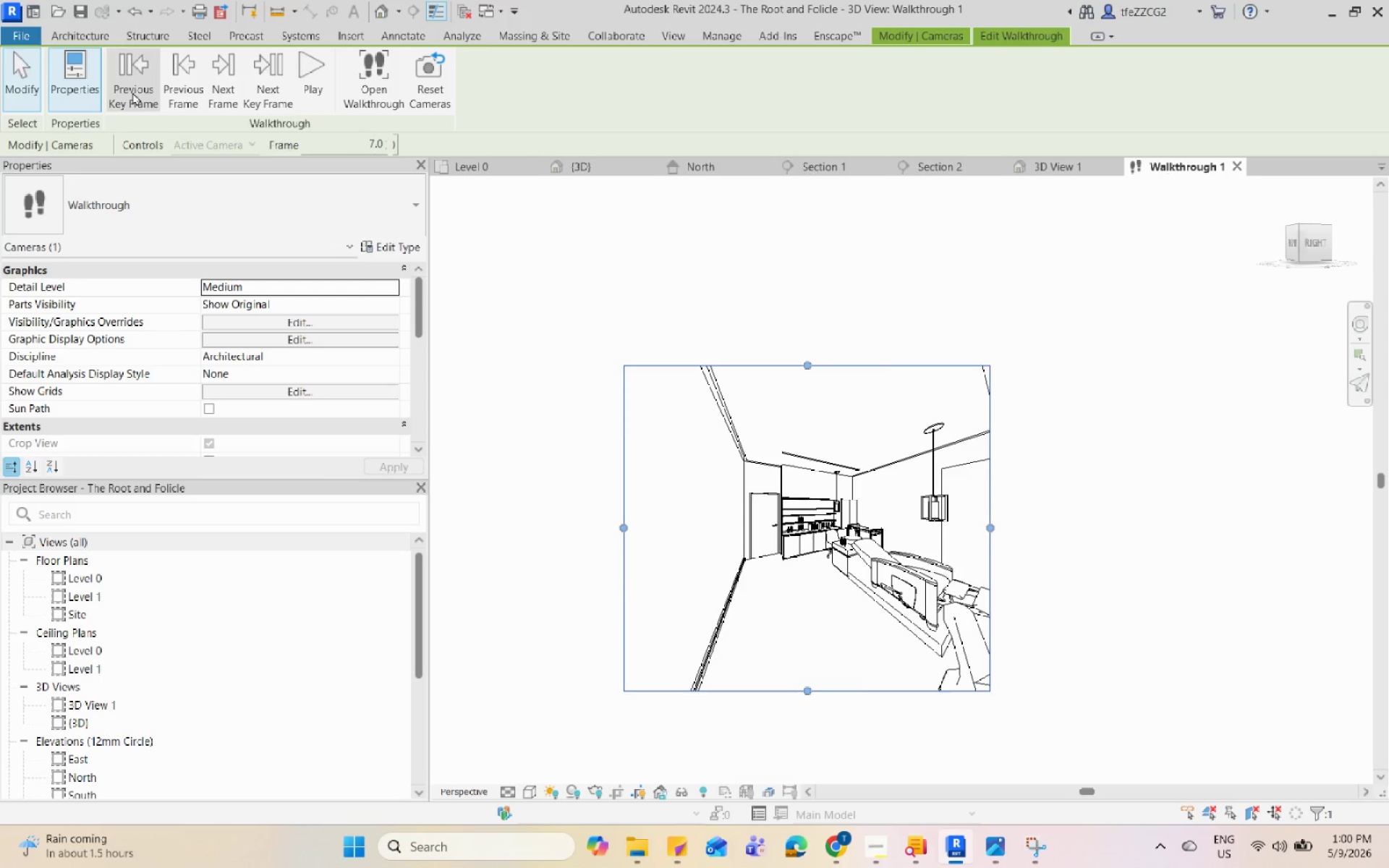 
triple_click([132, 92])
 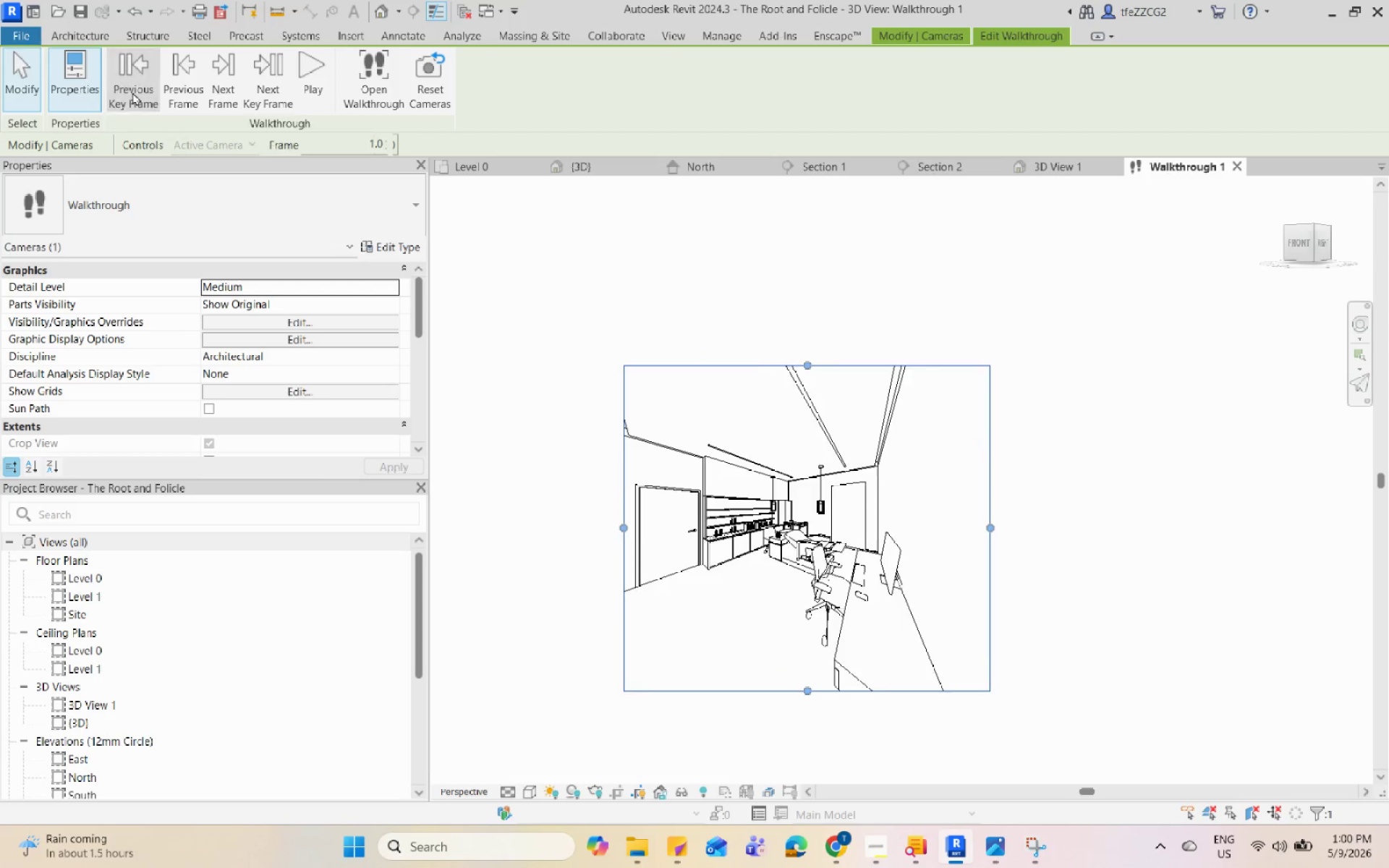 
triple_click([132, 92])
 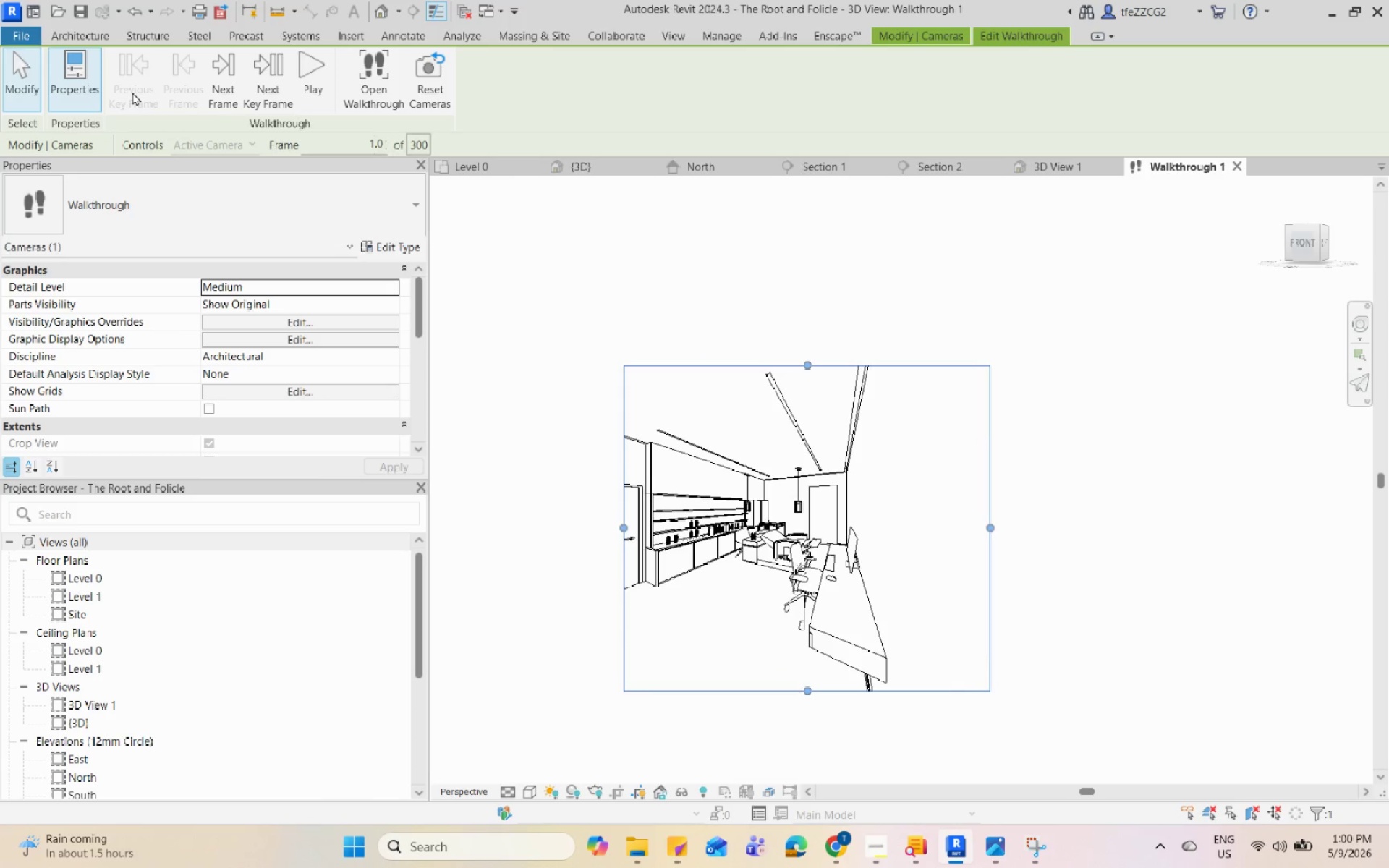 
triple_click([132, 92])
 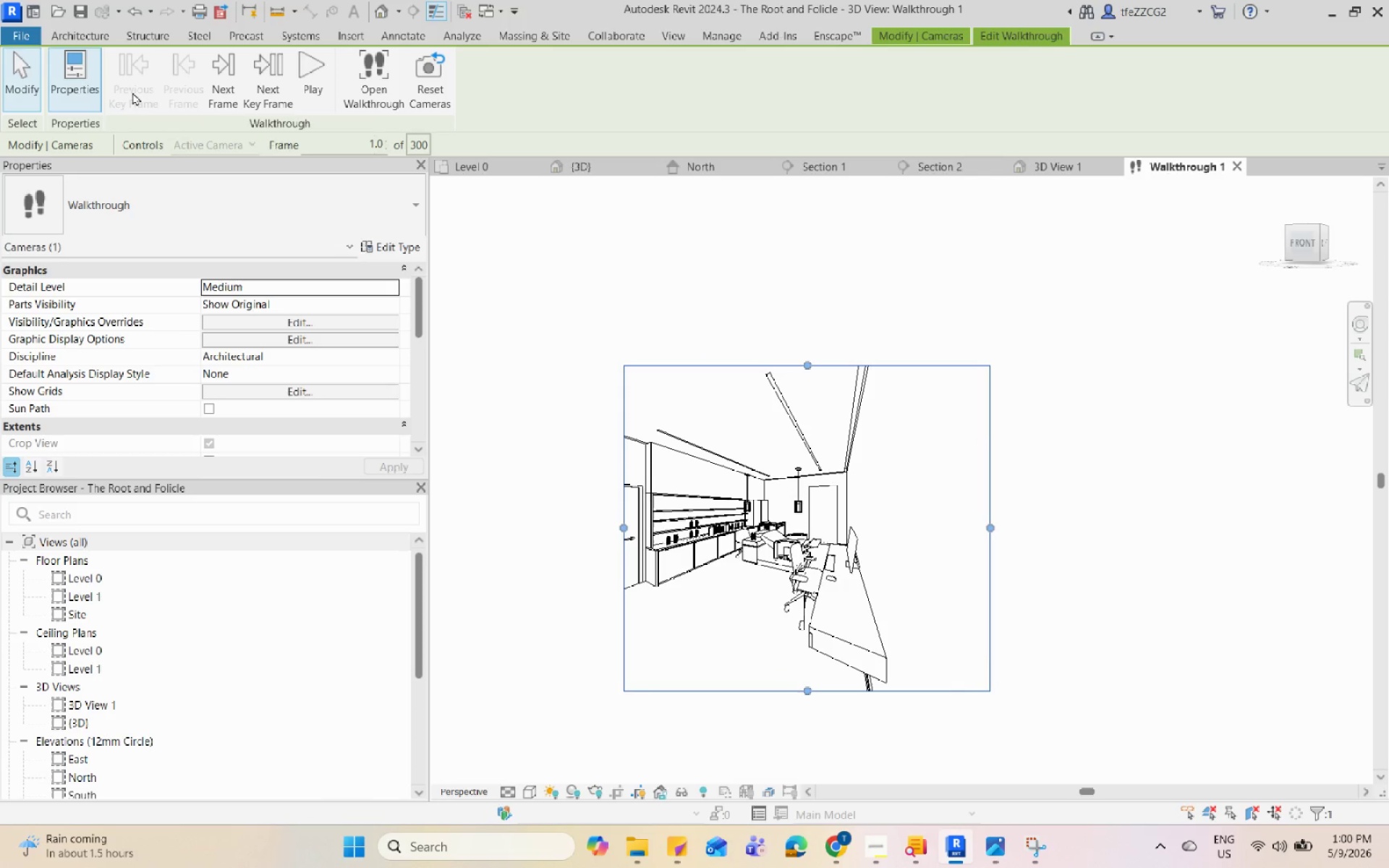 
triple_click([132, 92])
 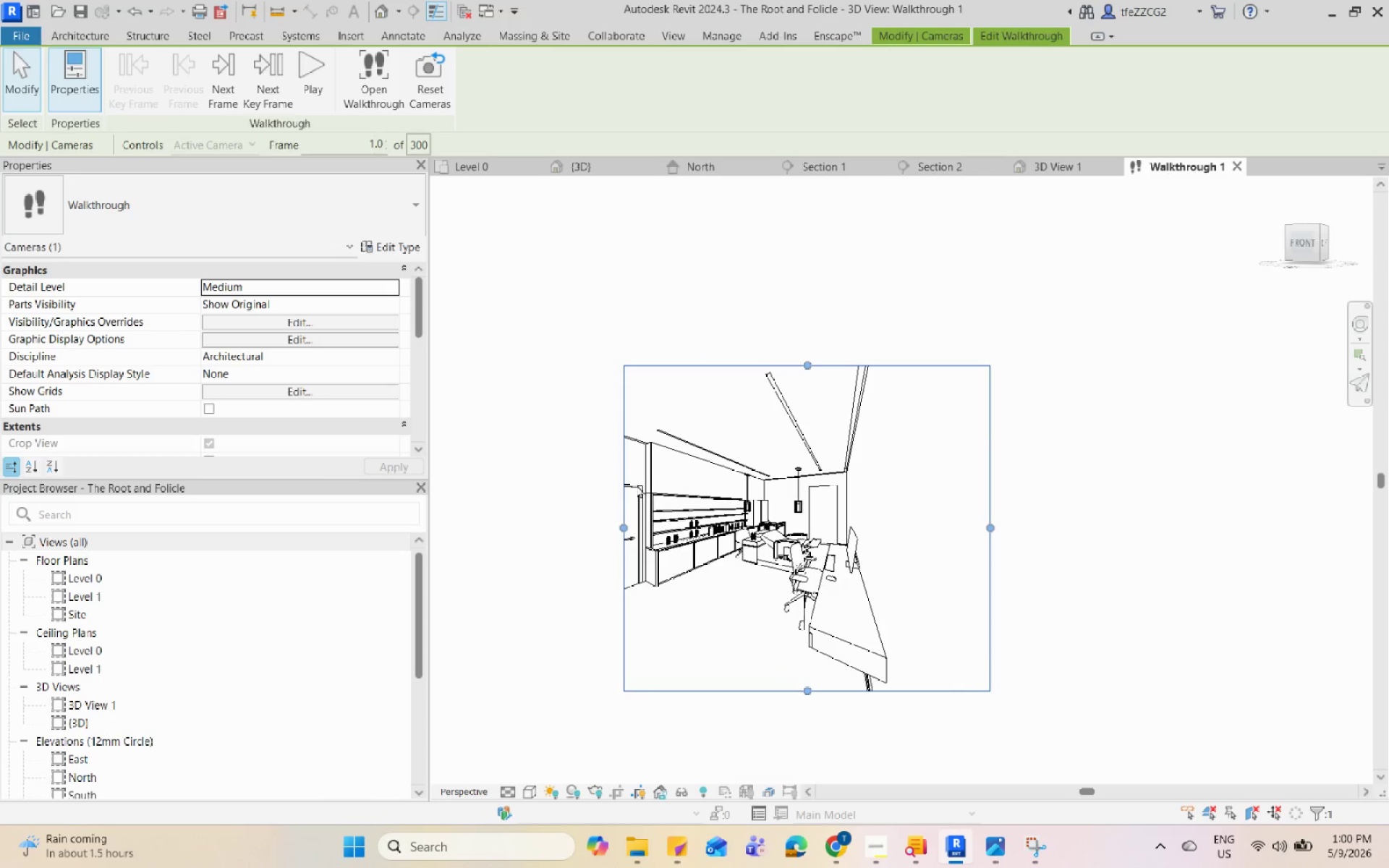 
left_click_drag(start_coordinate=[624, 521], to_coordinate=[545, 523])
 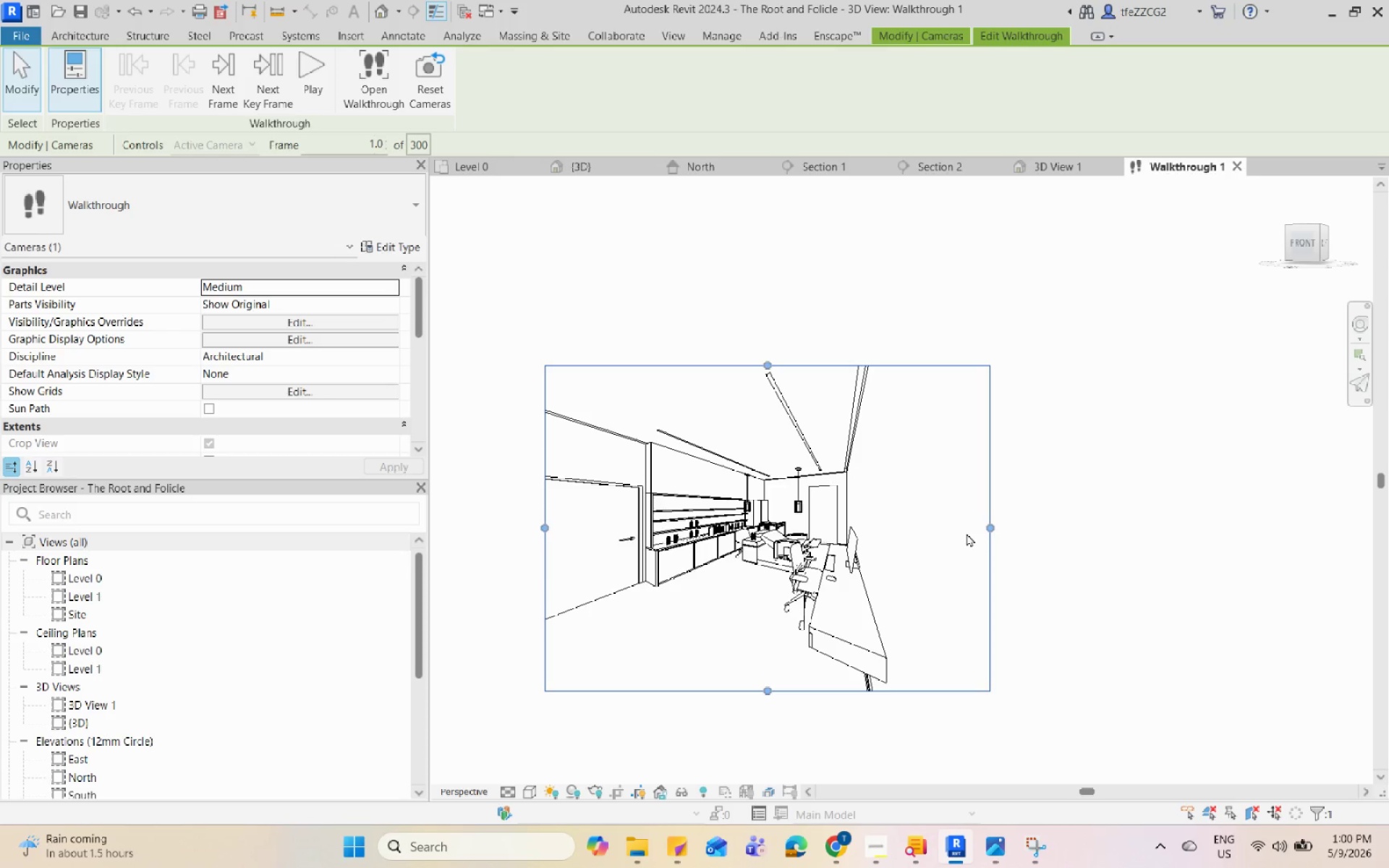 
scroll: coordinate [1013, 516], scroll_direction: up, amount: 3.0
 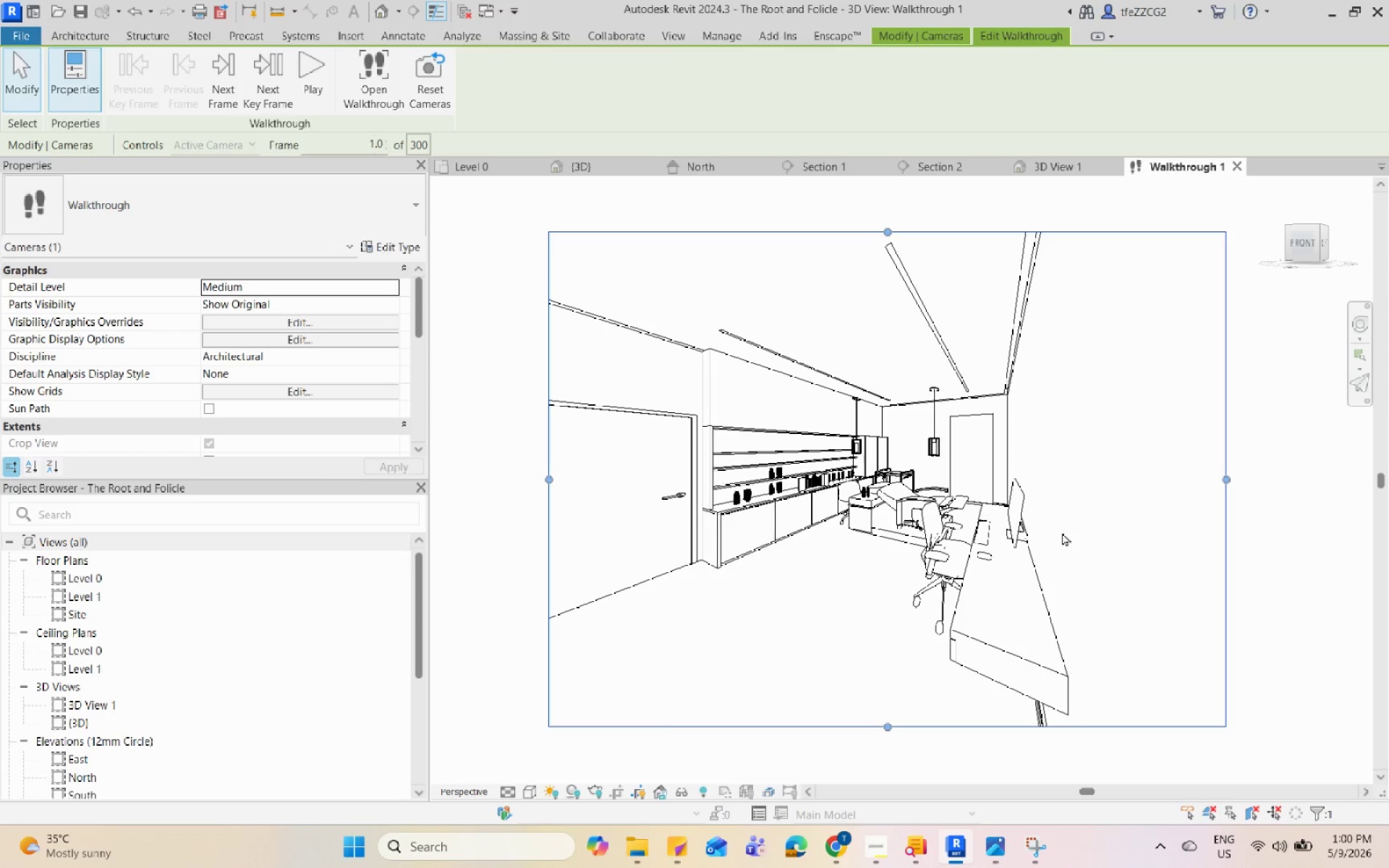 
right_click([1062, 532])
 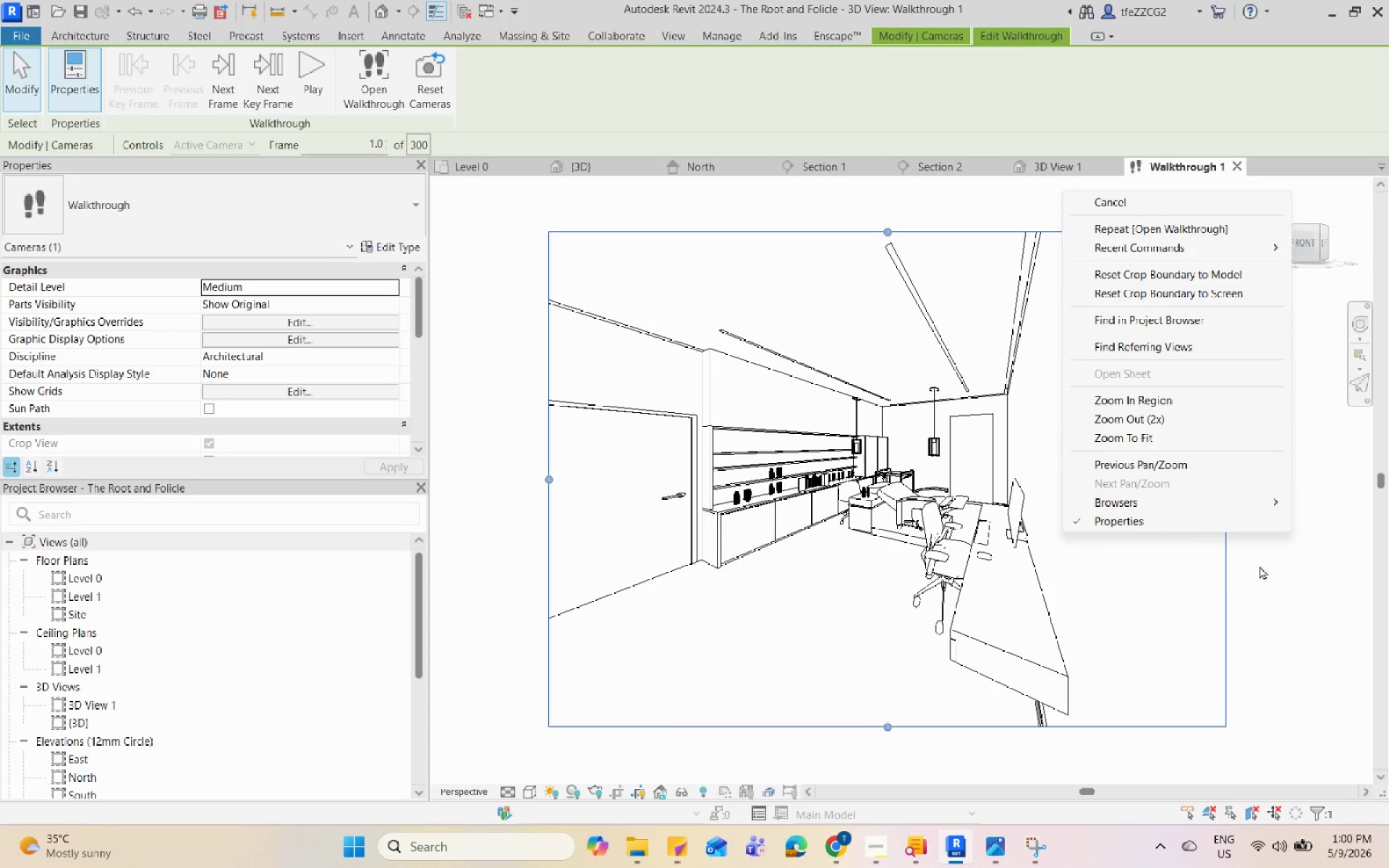 
left_click([1261, 566])
 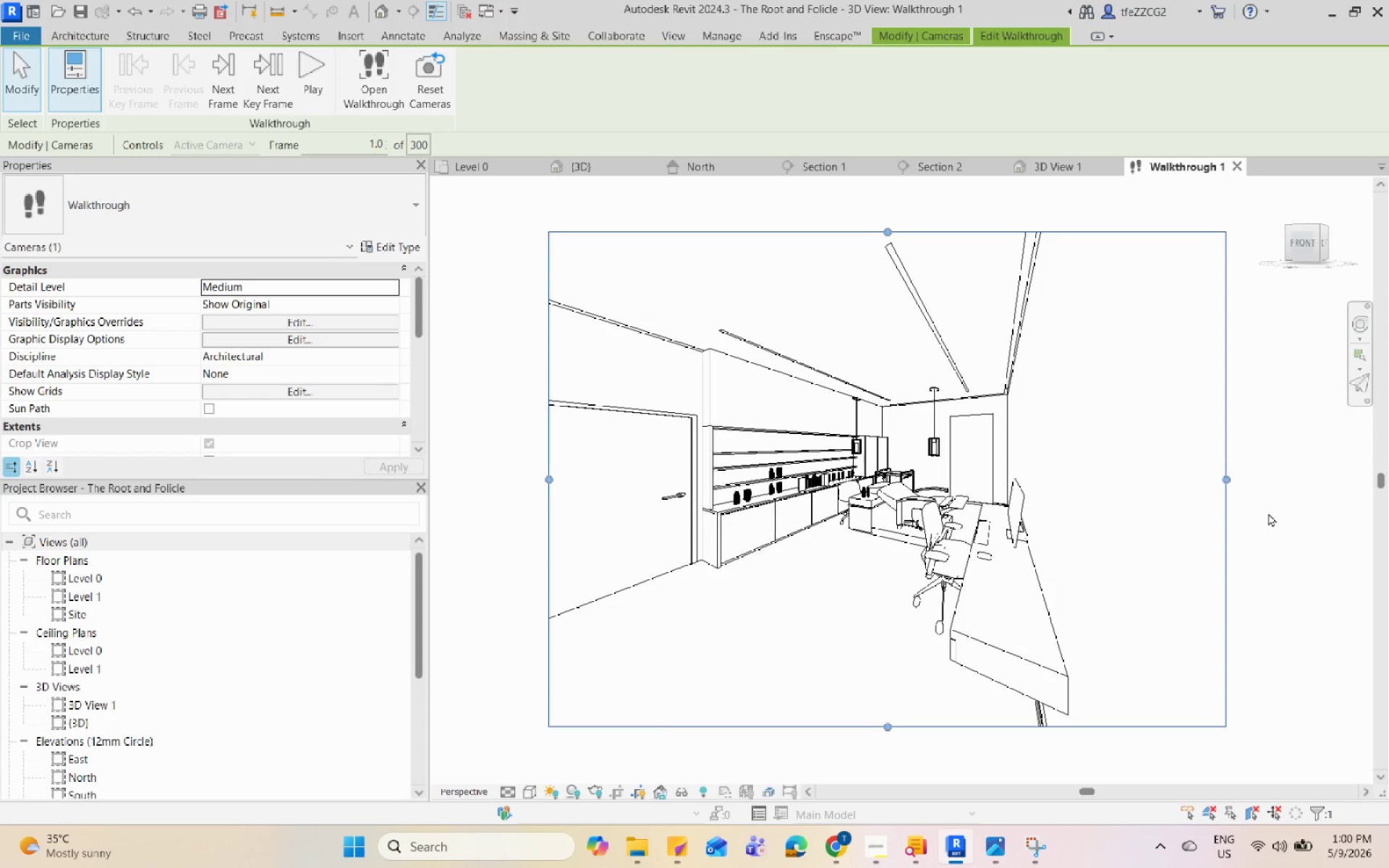 
key(F8)
 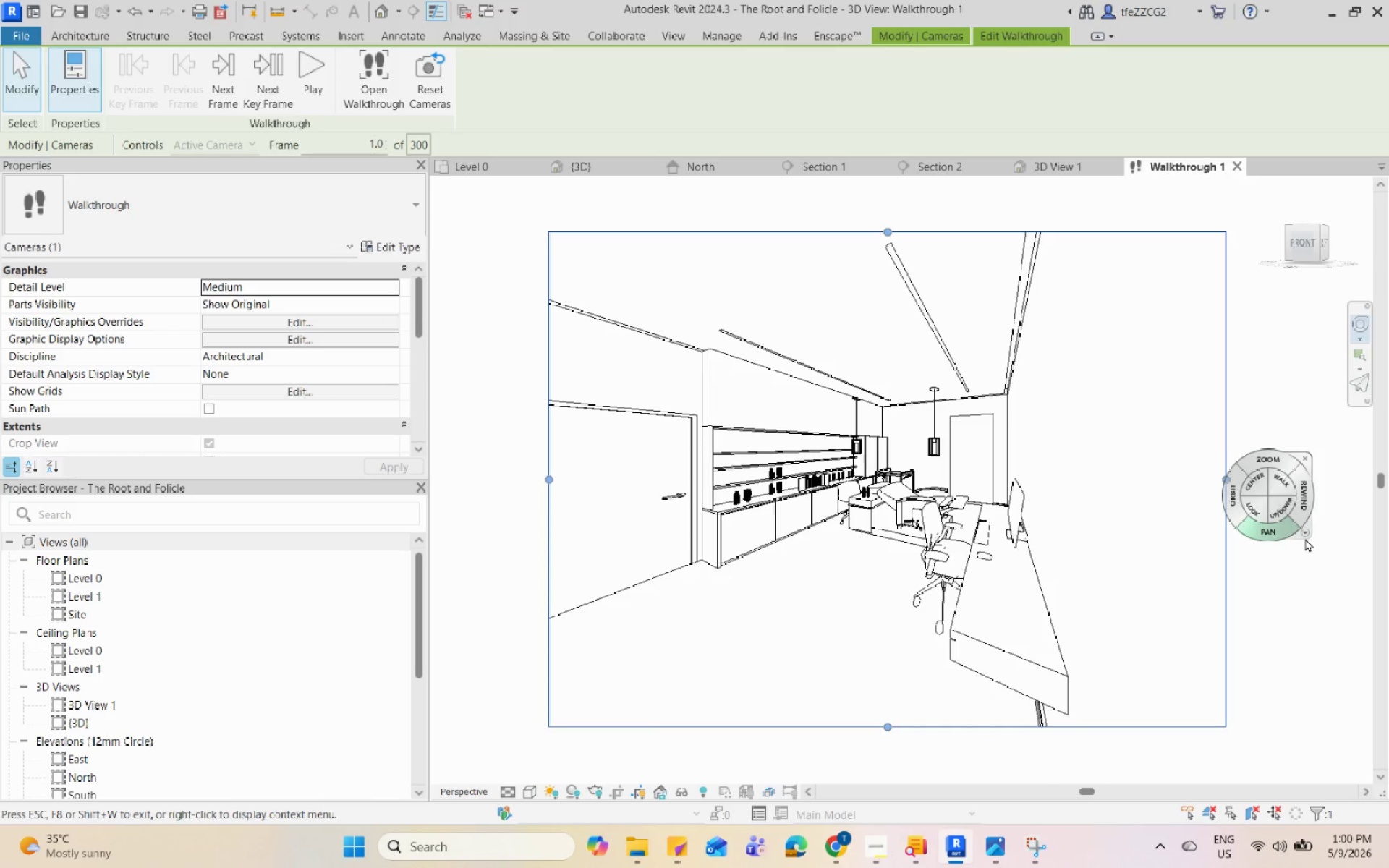 
left_click([1305, 535])
 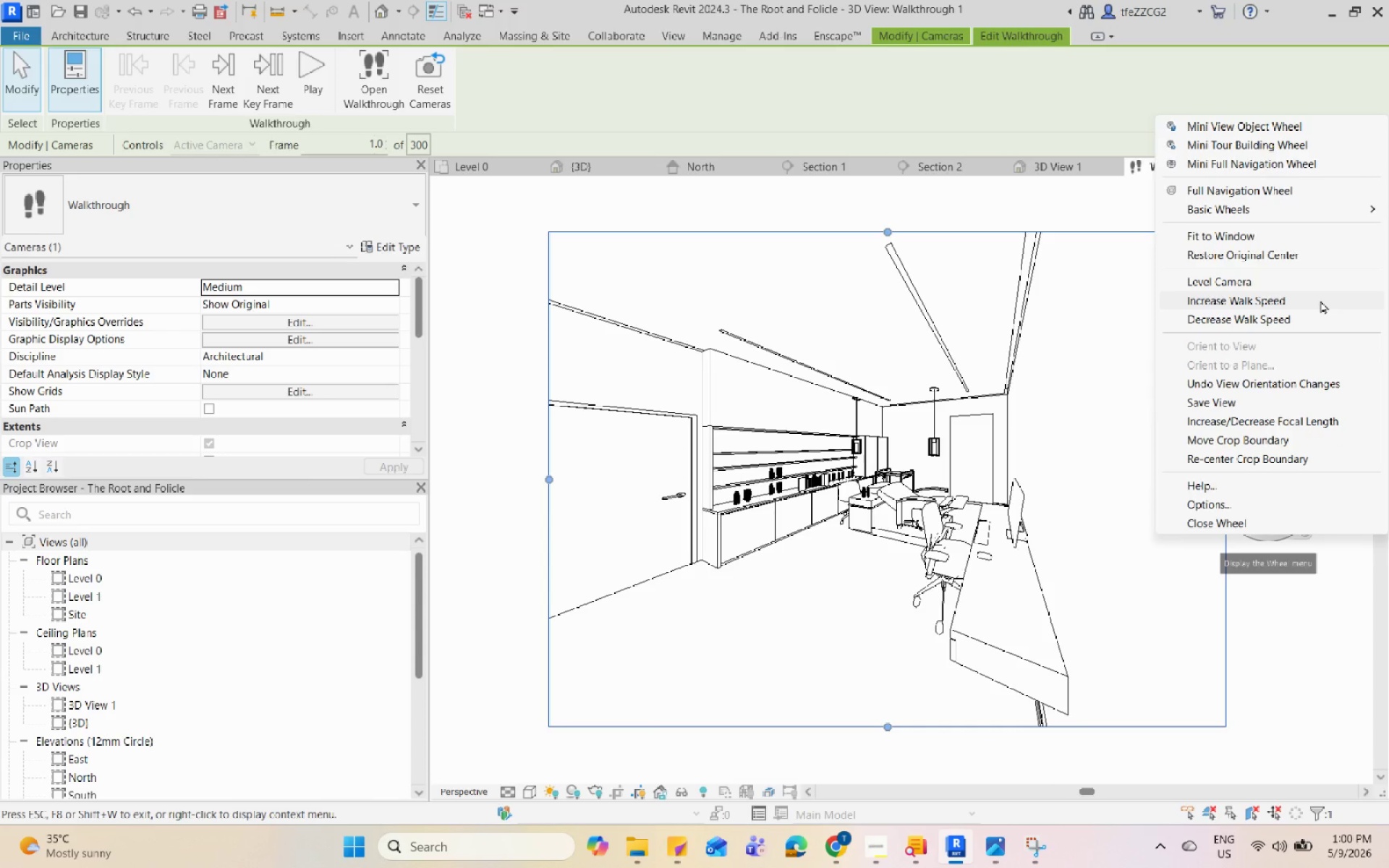 
left_click([1288, 427])
 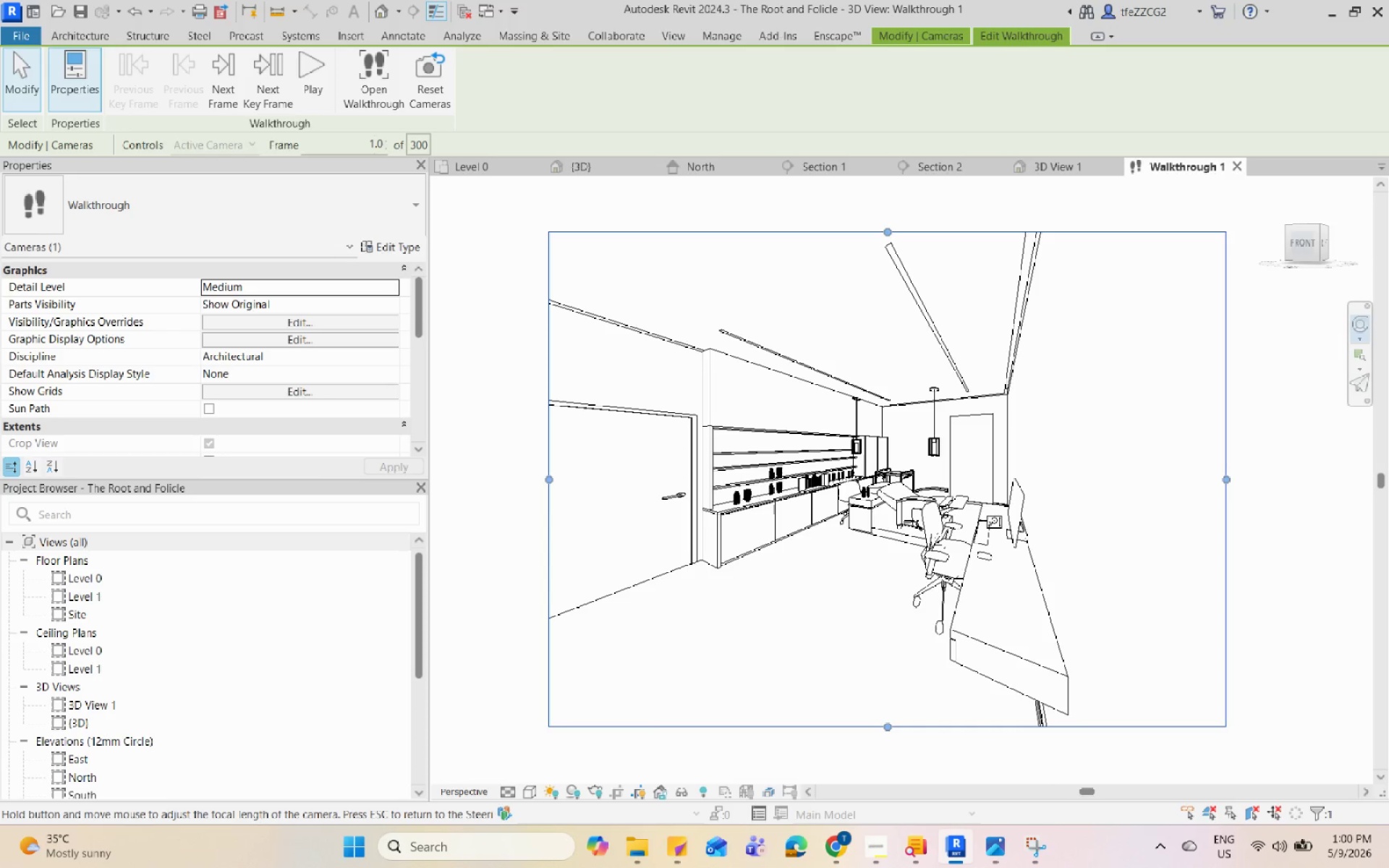 
left_click_drag(start_coordinate=[995, 522], to_coordinate=[753, 357])
 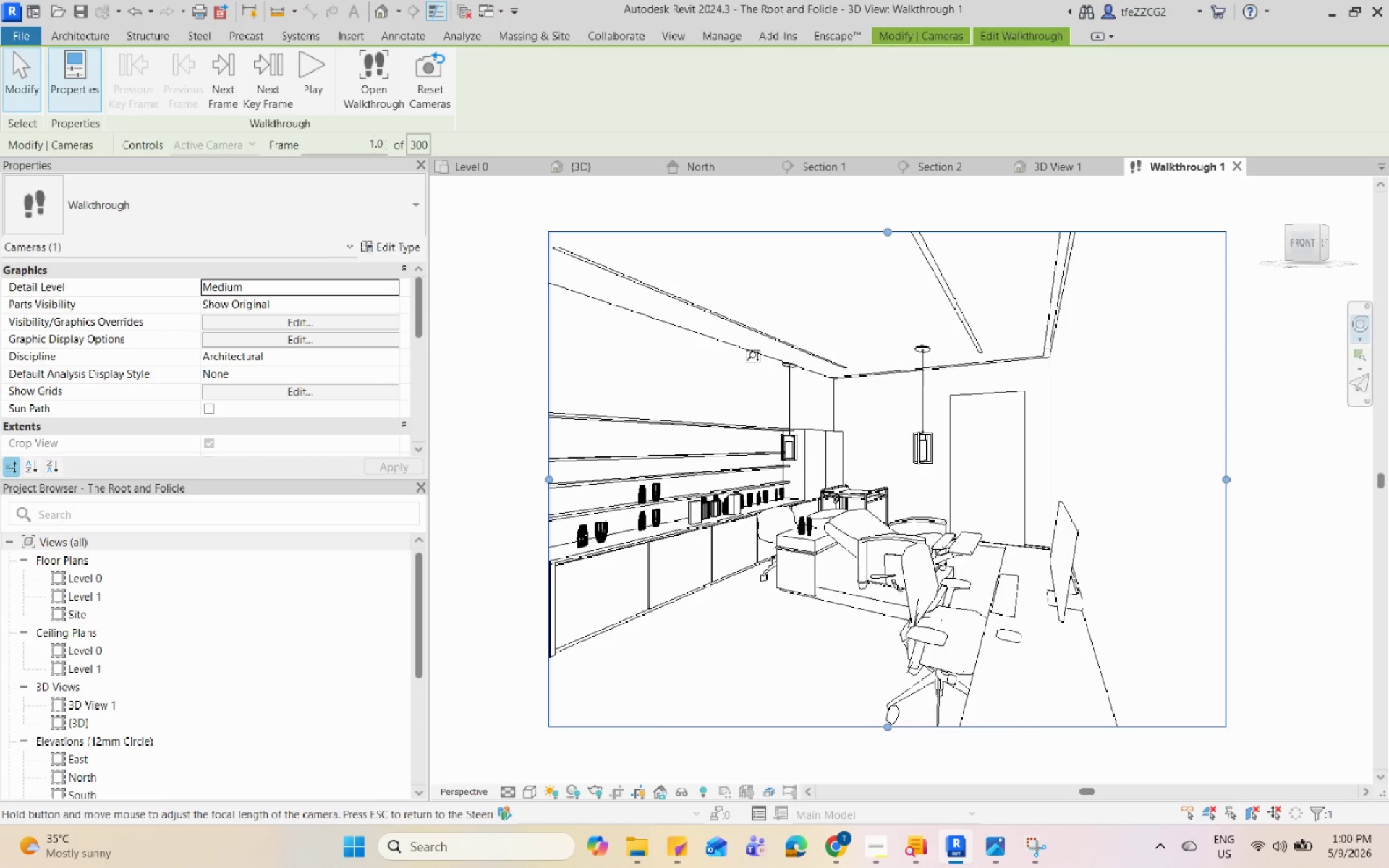 
wait(10.15)
 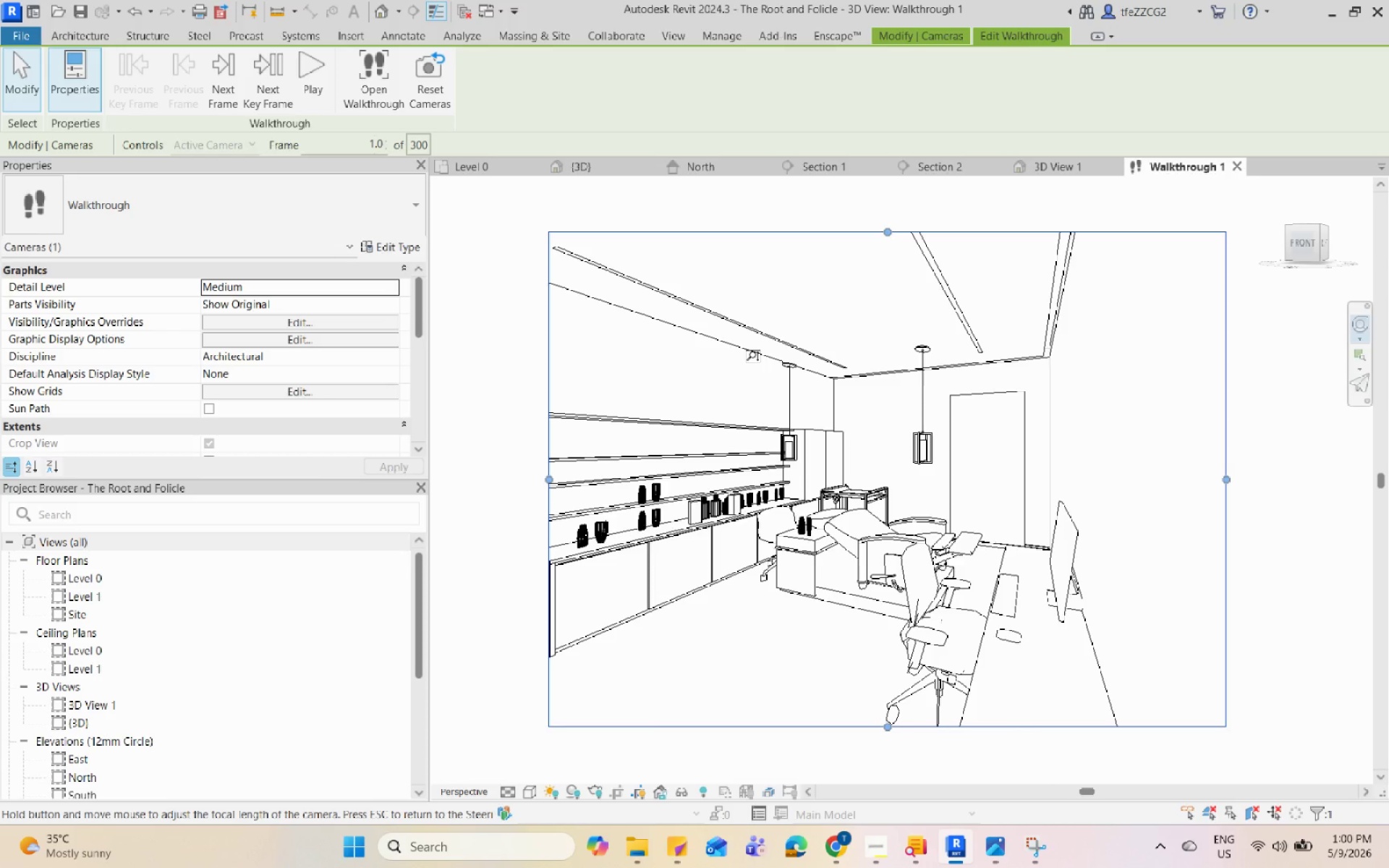 
mouse_move([226, 97])
 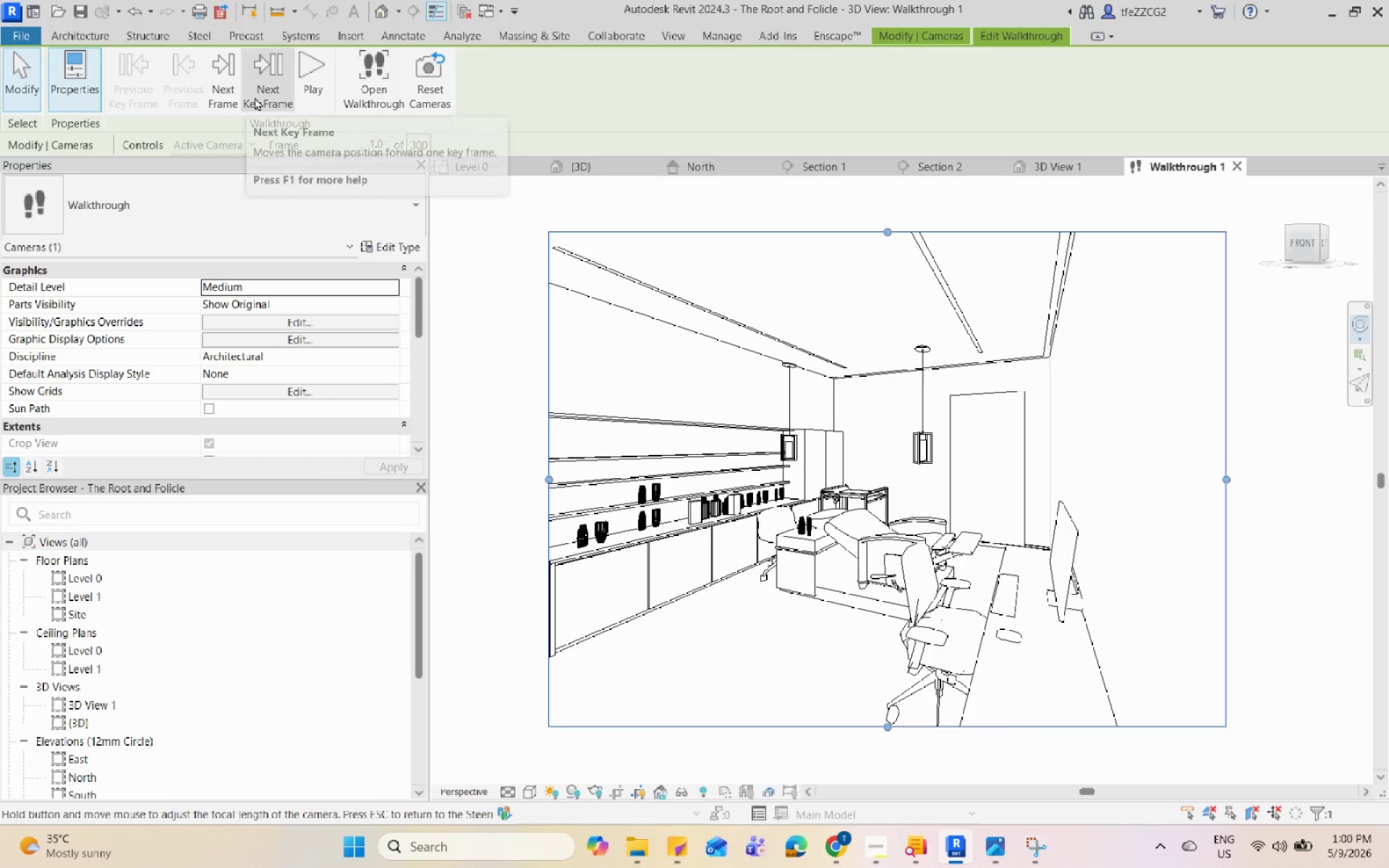 
left_click([255, 97])
 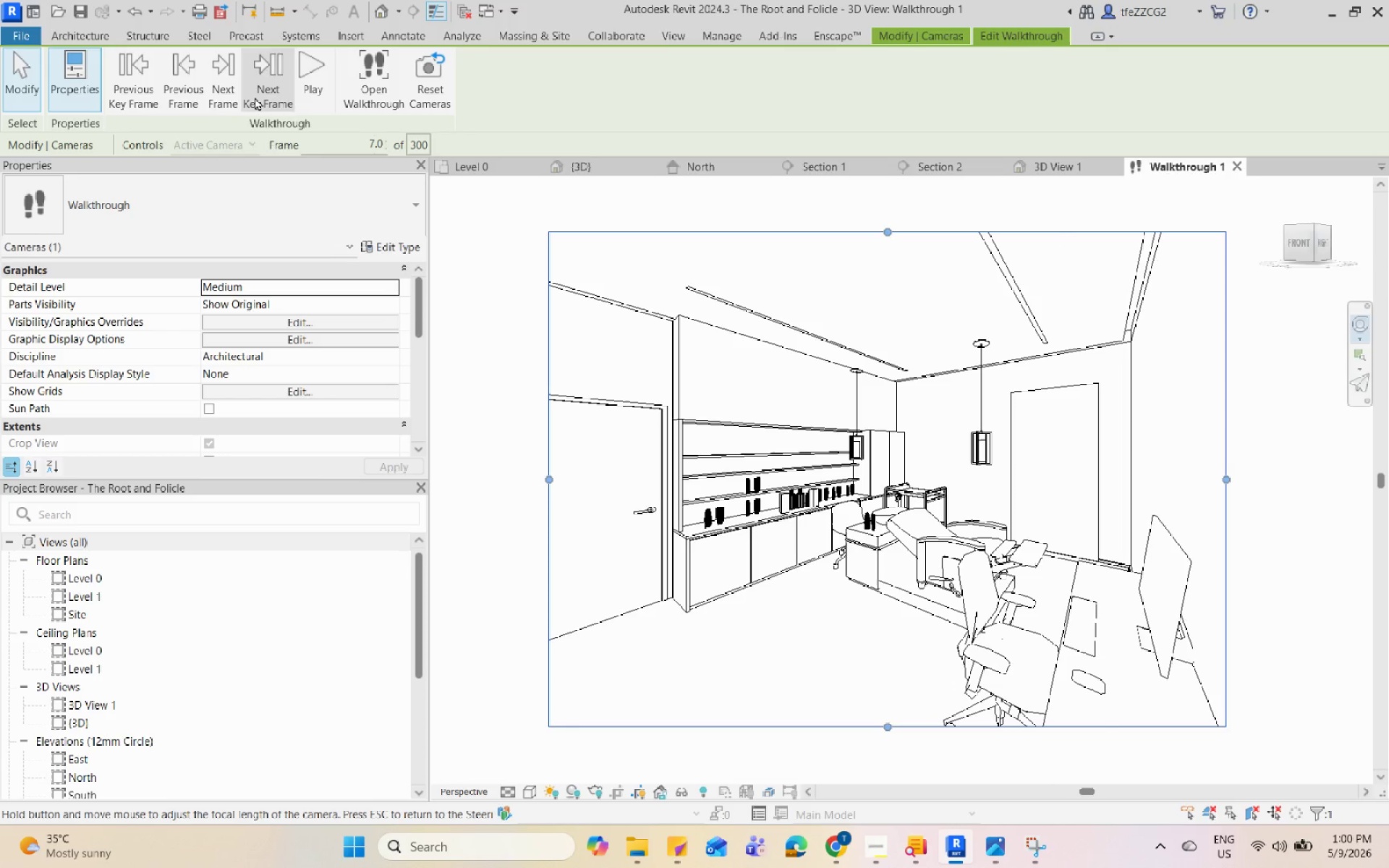 
left_click([255, 97])
 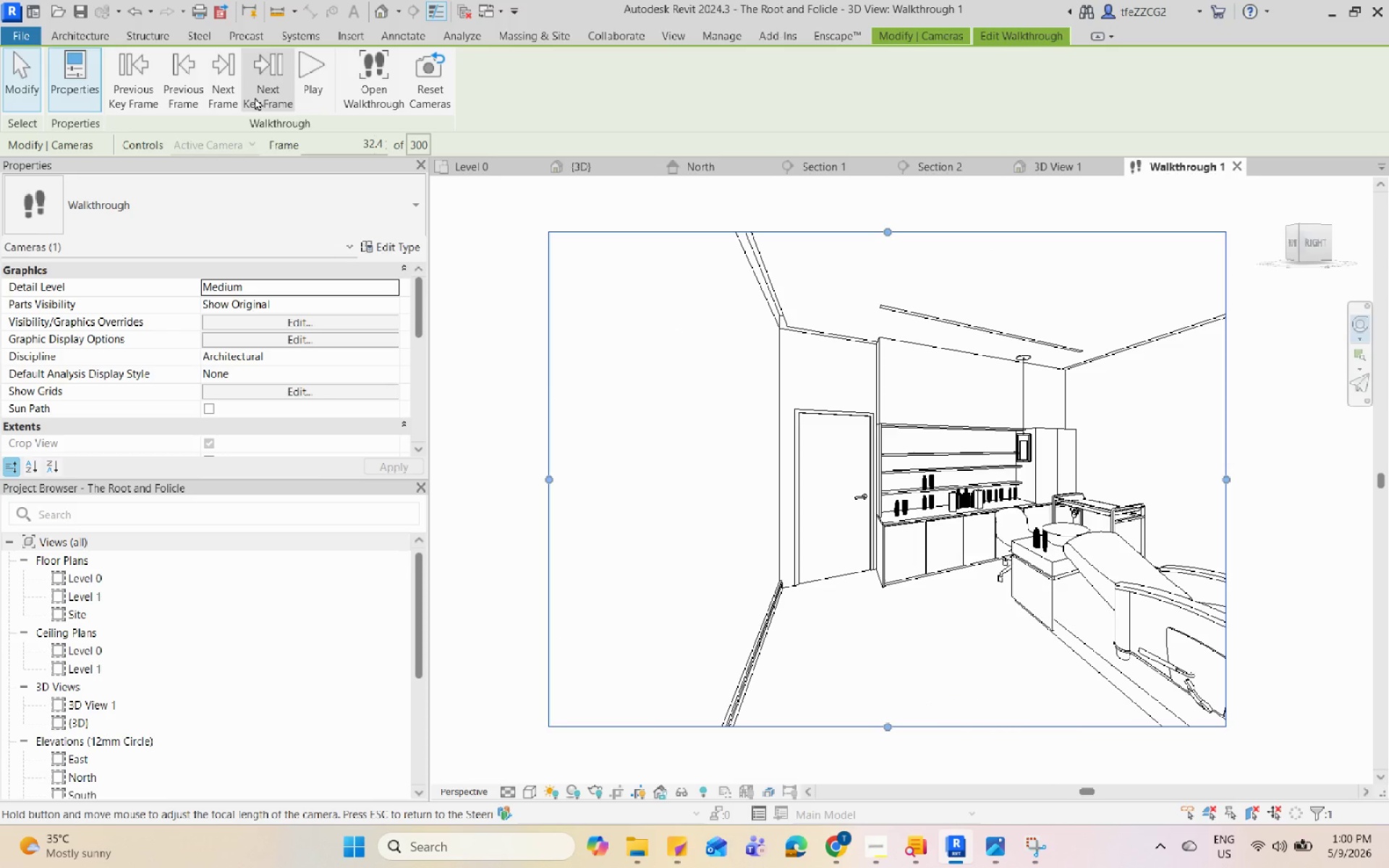 
left_click([255, 97])
 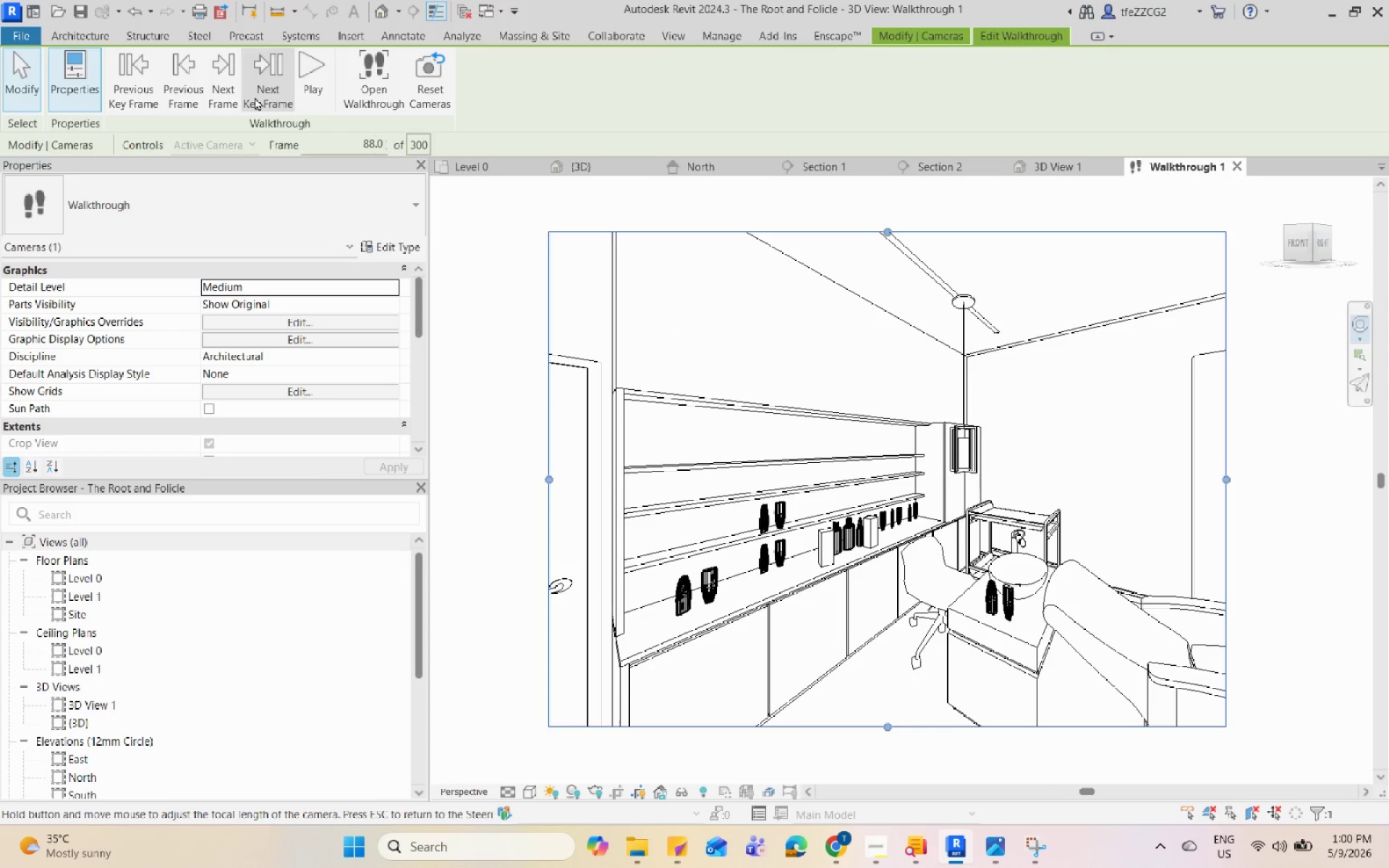 
left_click([255, 97])
 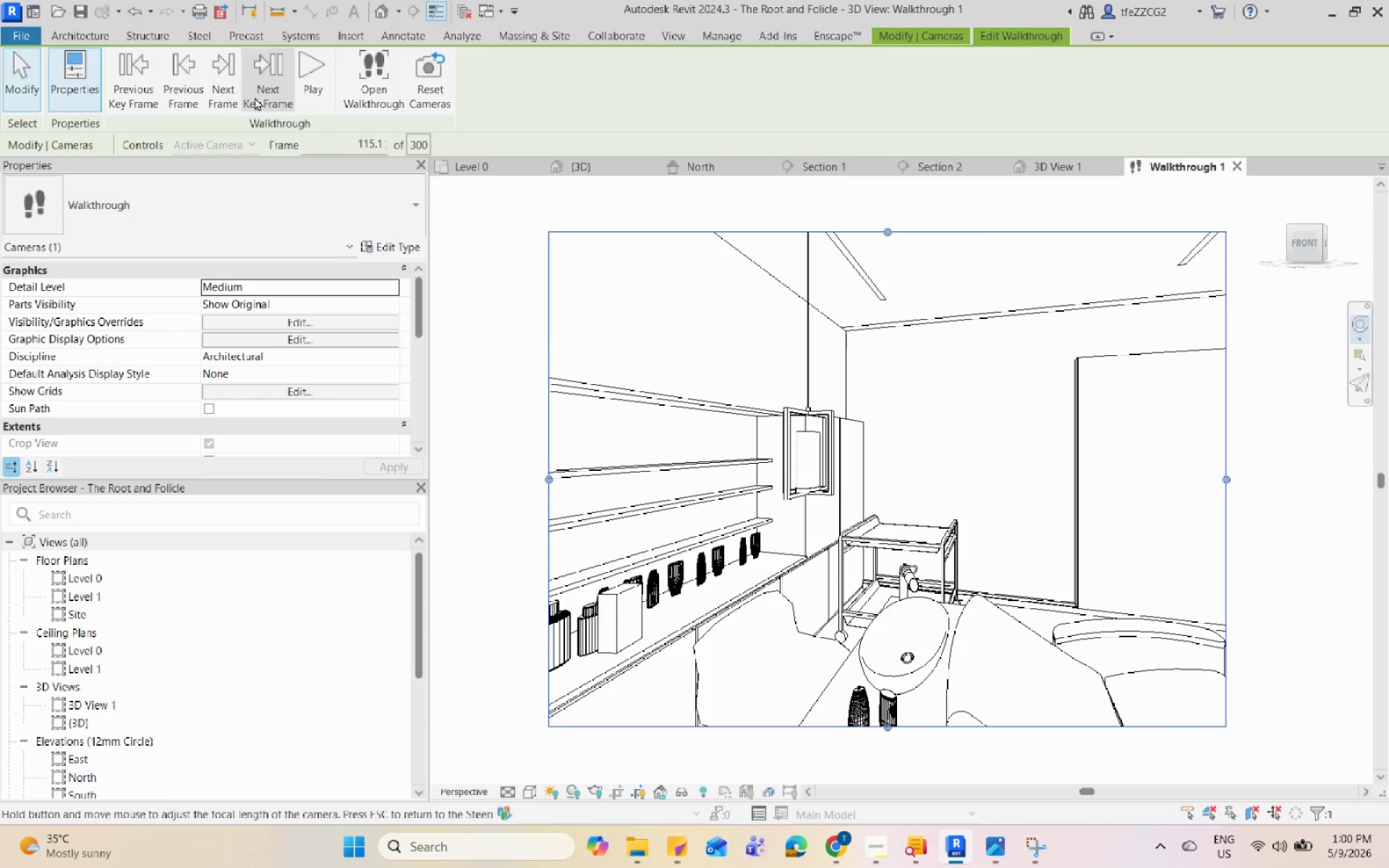 
left_click([255, 97])
 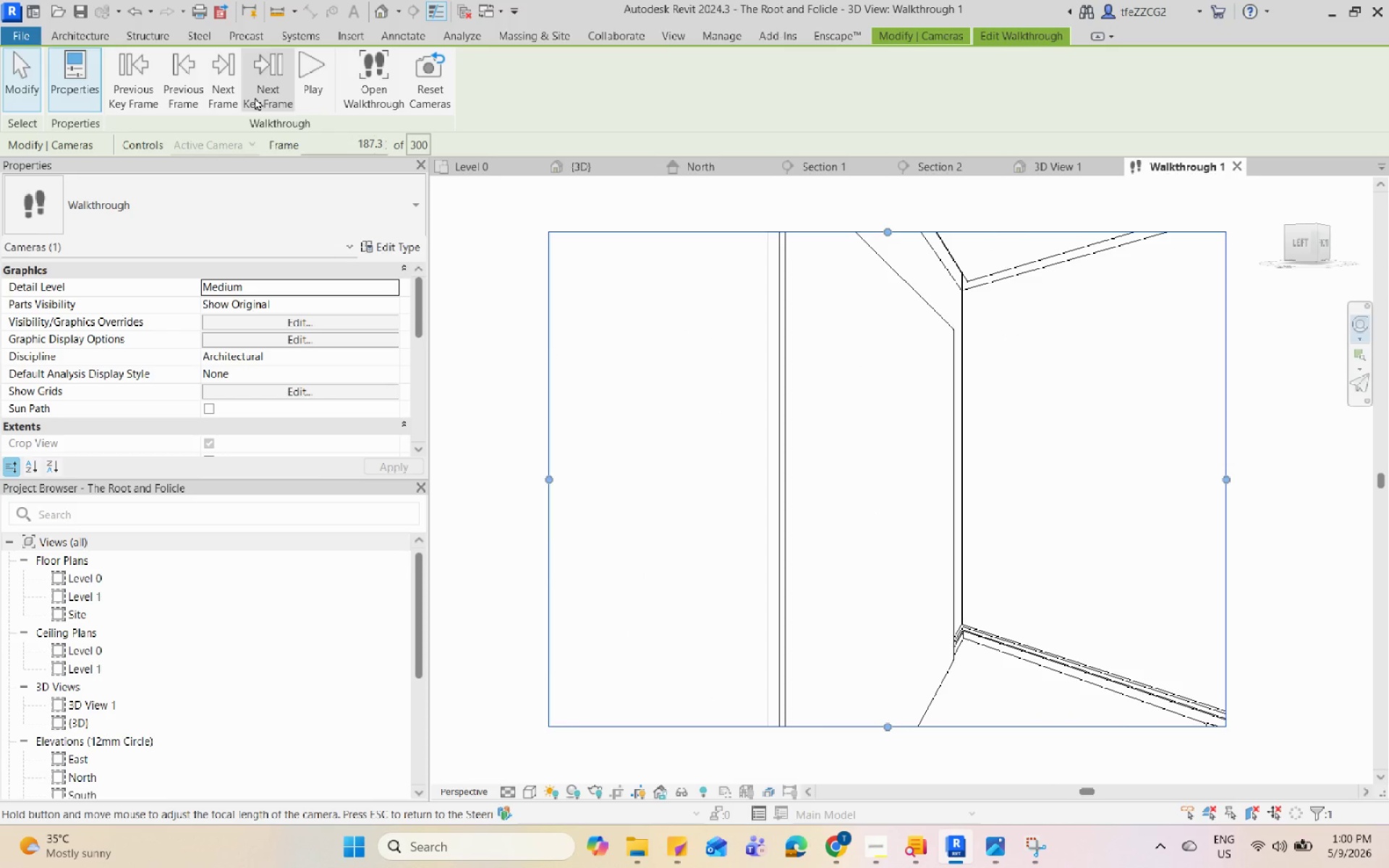 
left_click([255, 97])
 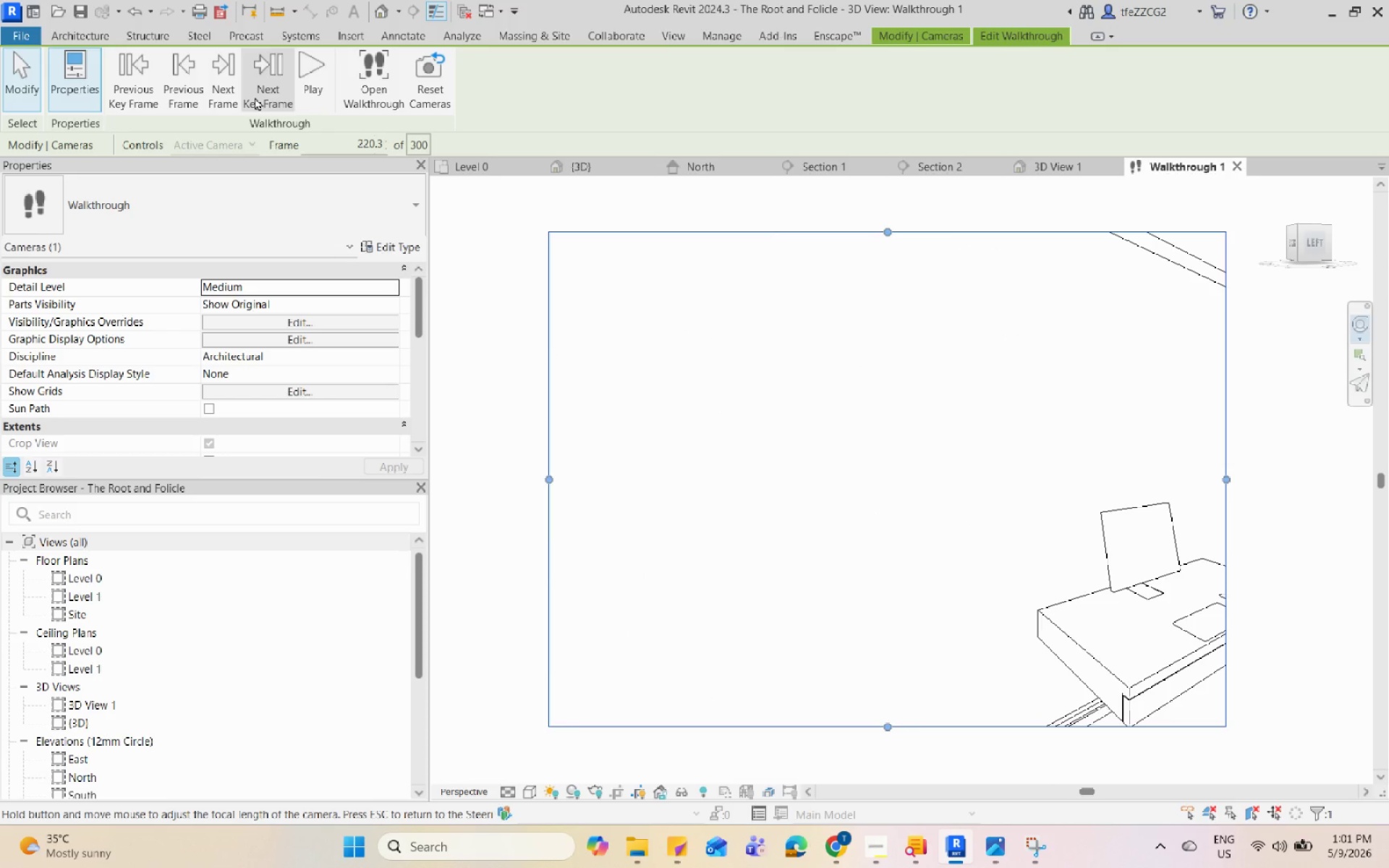 
left_click([255, 97])
 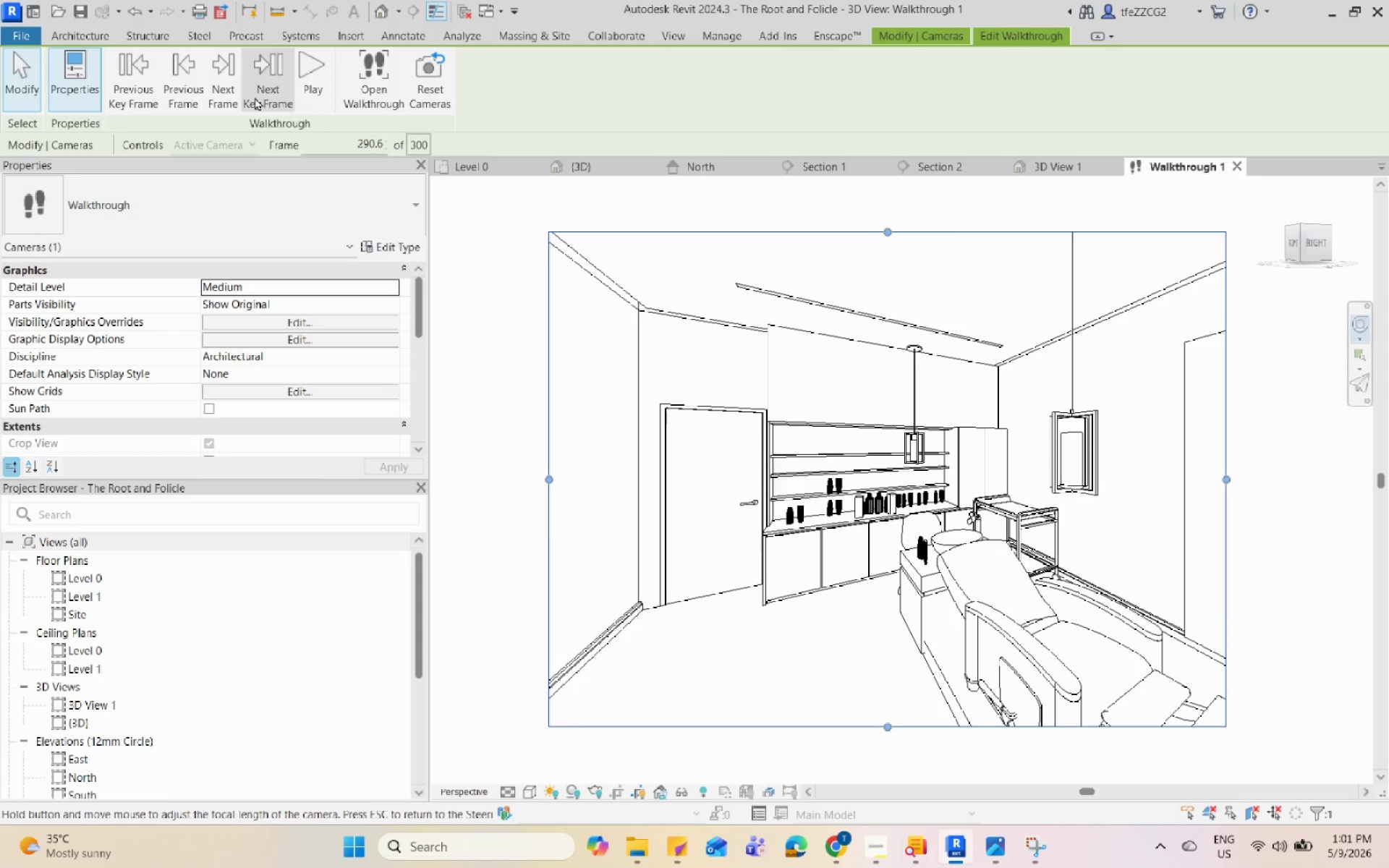 
left_click([181, 90])
 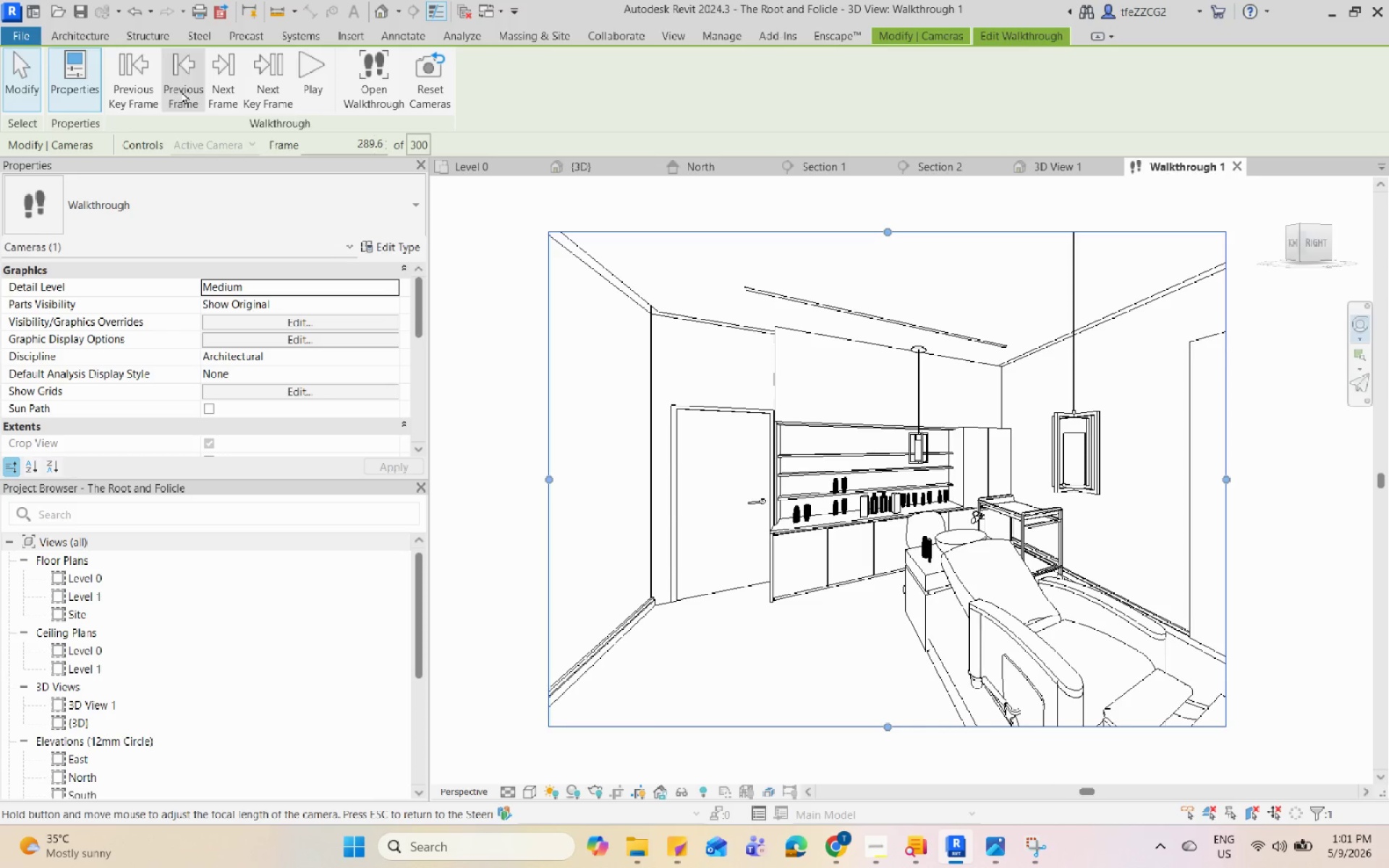 
left_click([148, 87])
 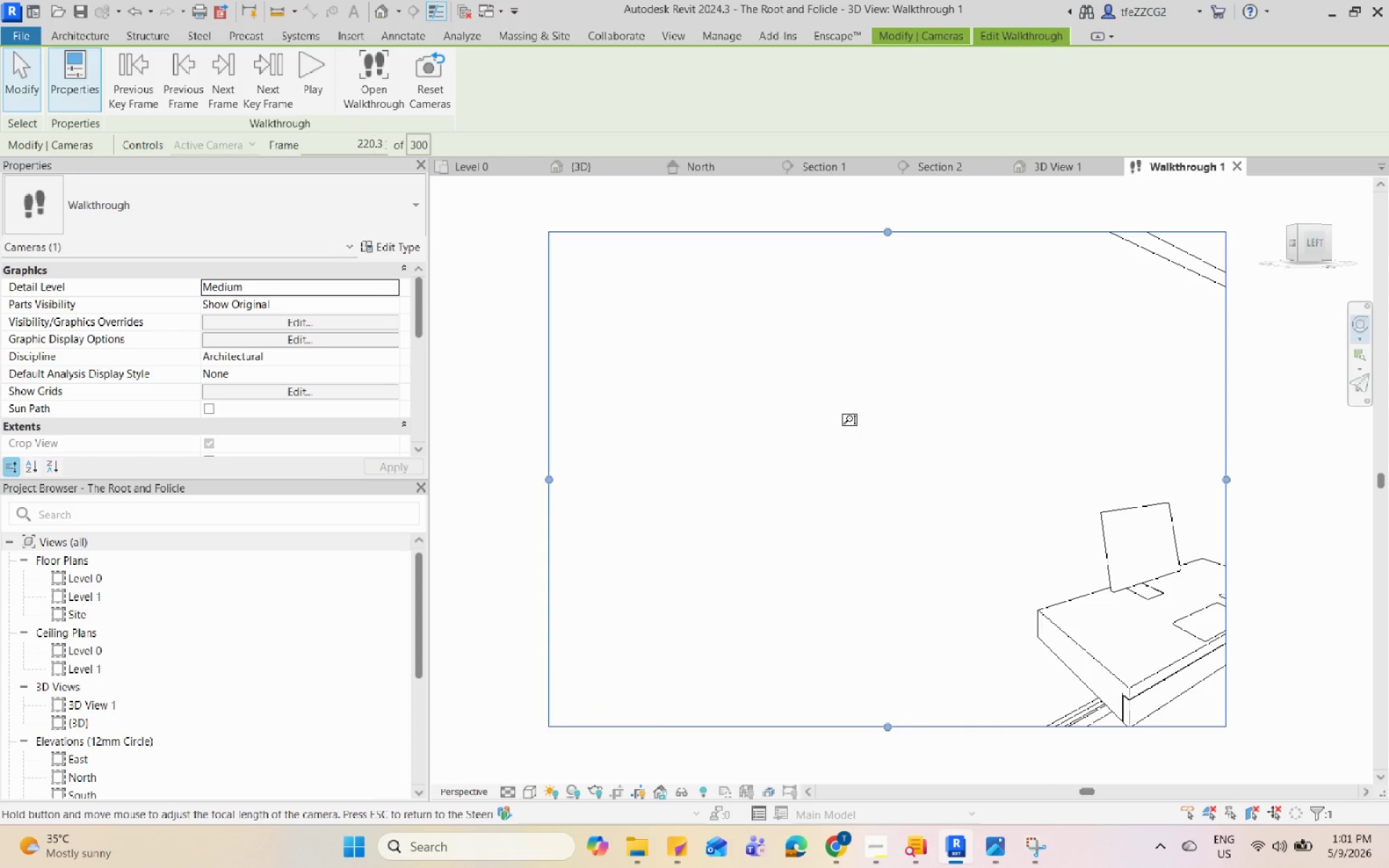 
right_click([841, 417])
 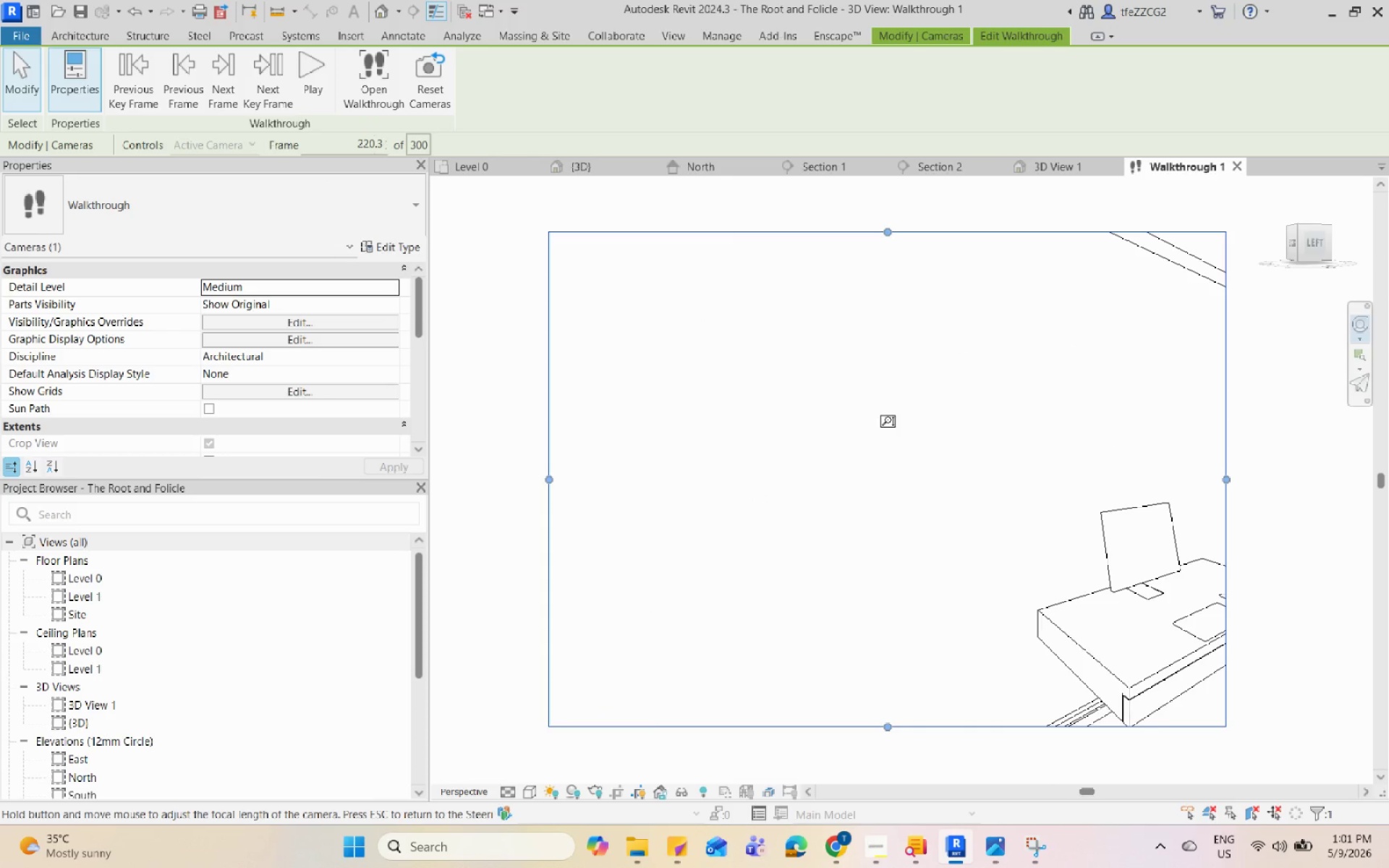 
key(Escape)
 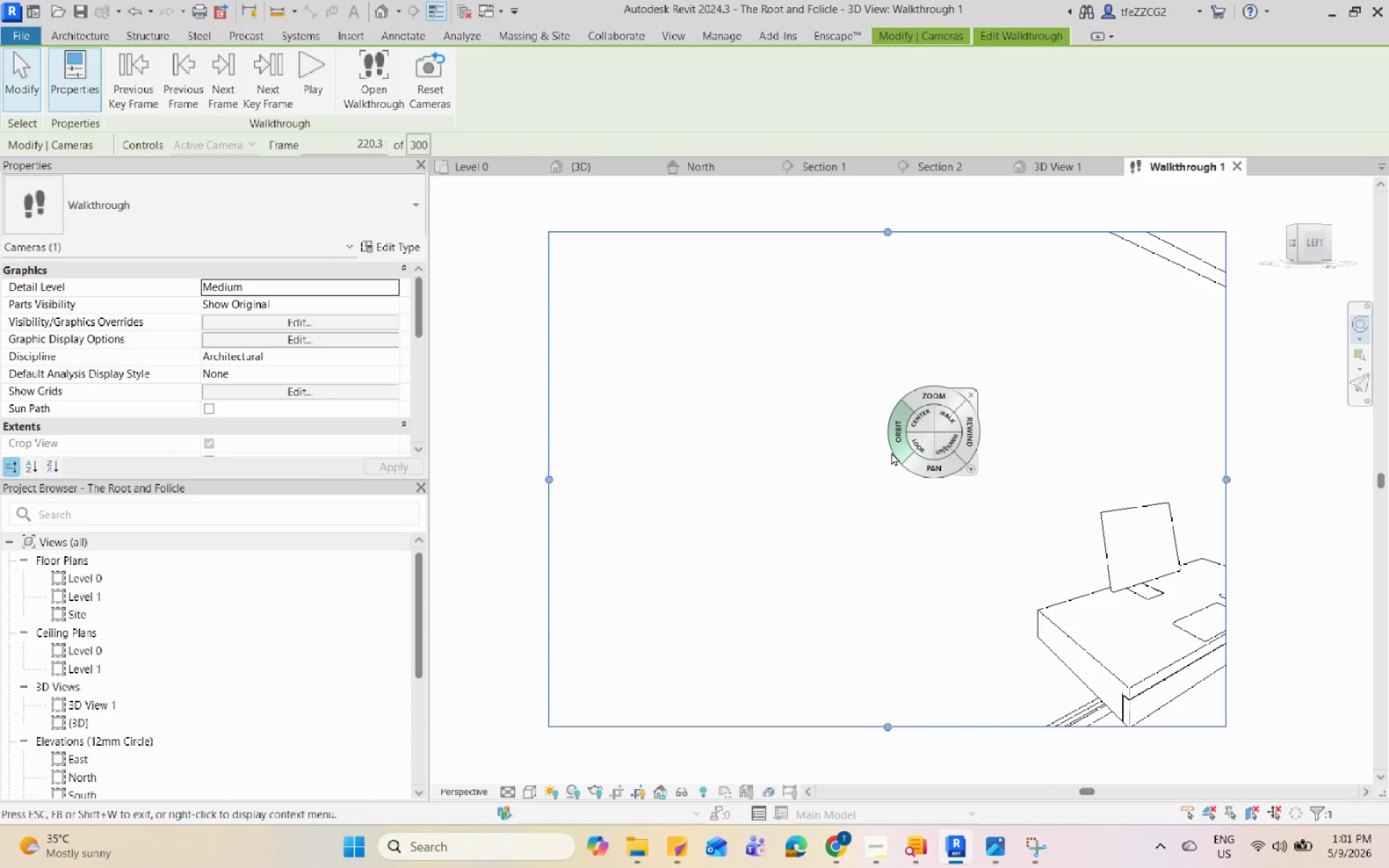 
left_click([892, 444])
 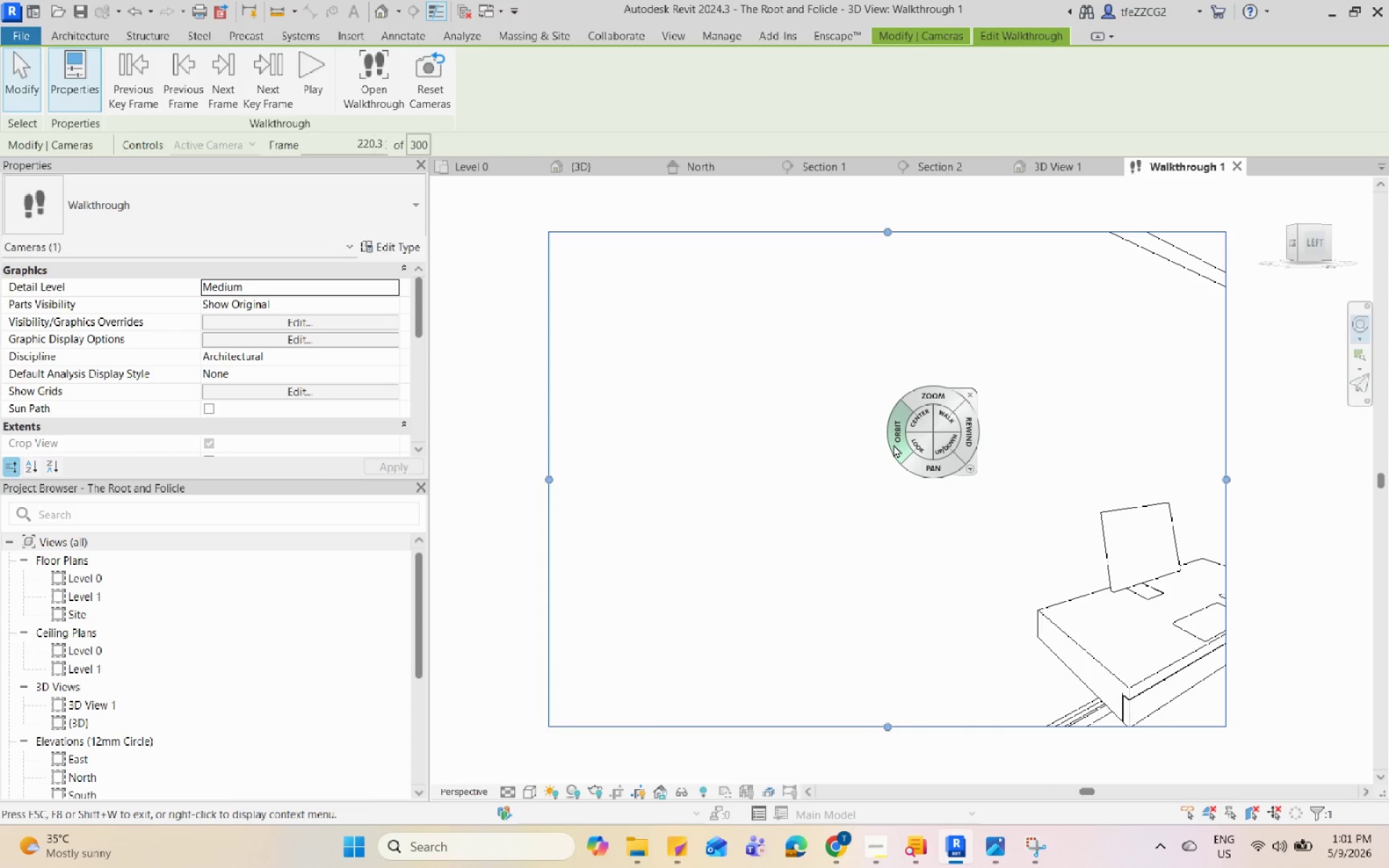 
left_click_drag(start_coordinate=[893, 444], to_coordinate=[524, 450])
 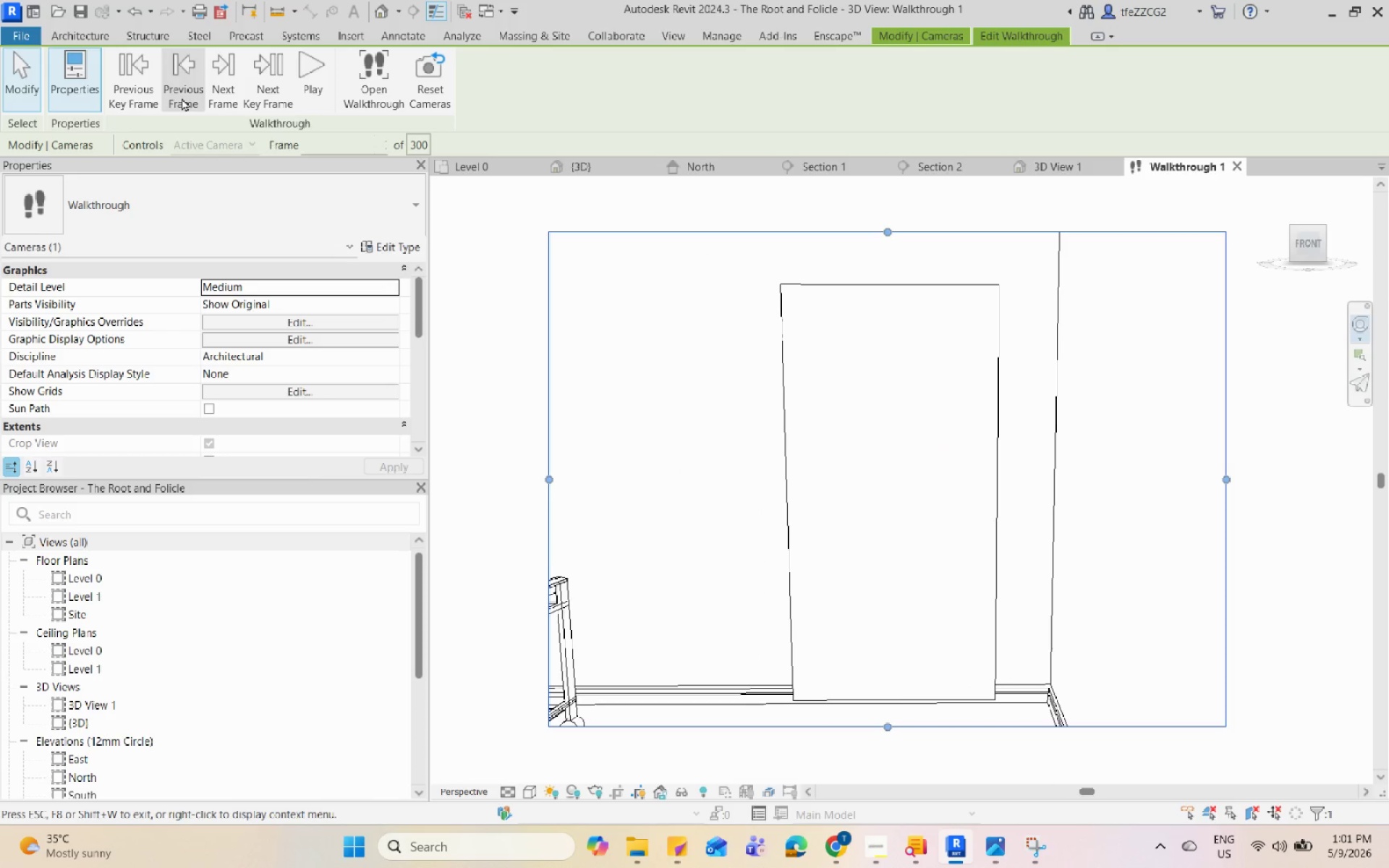 
left_click([182, 93])
 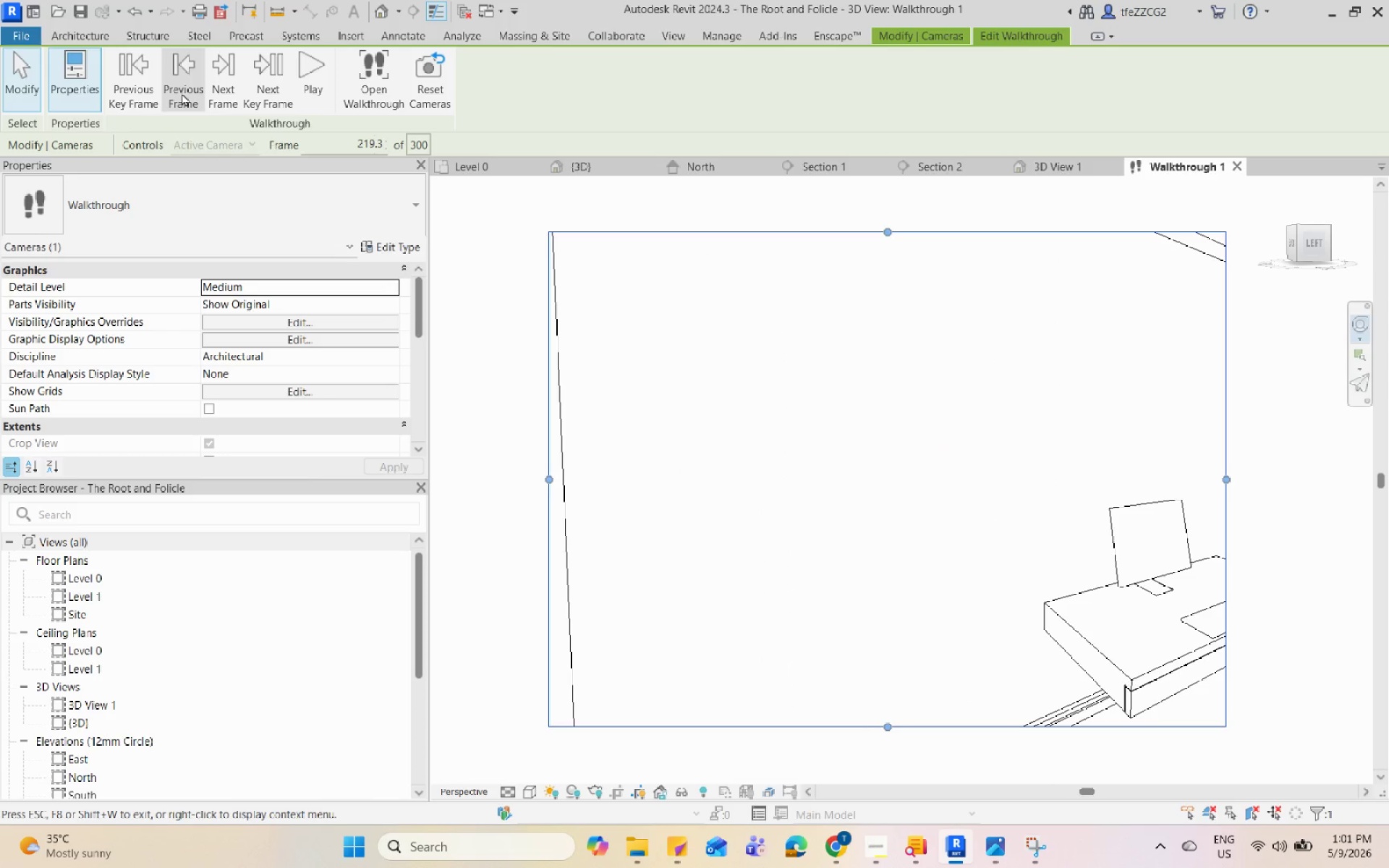 
left_click([145, 93])
 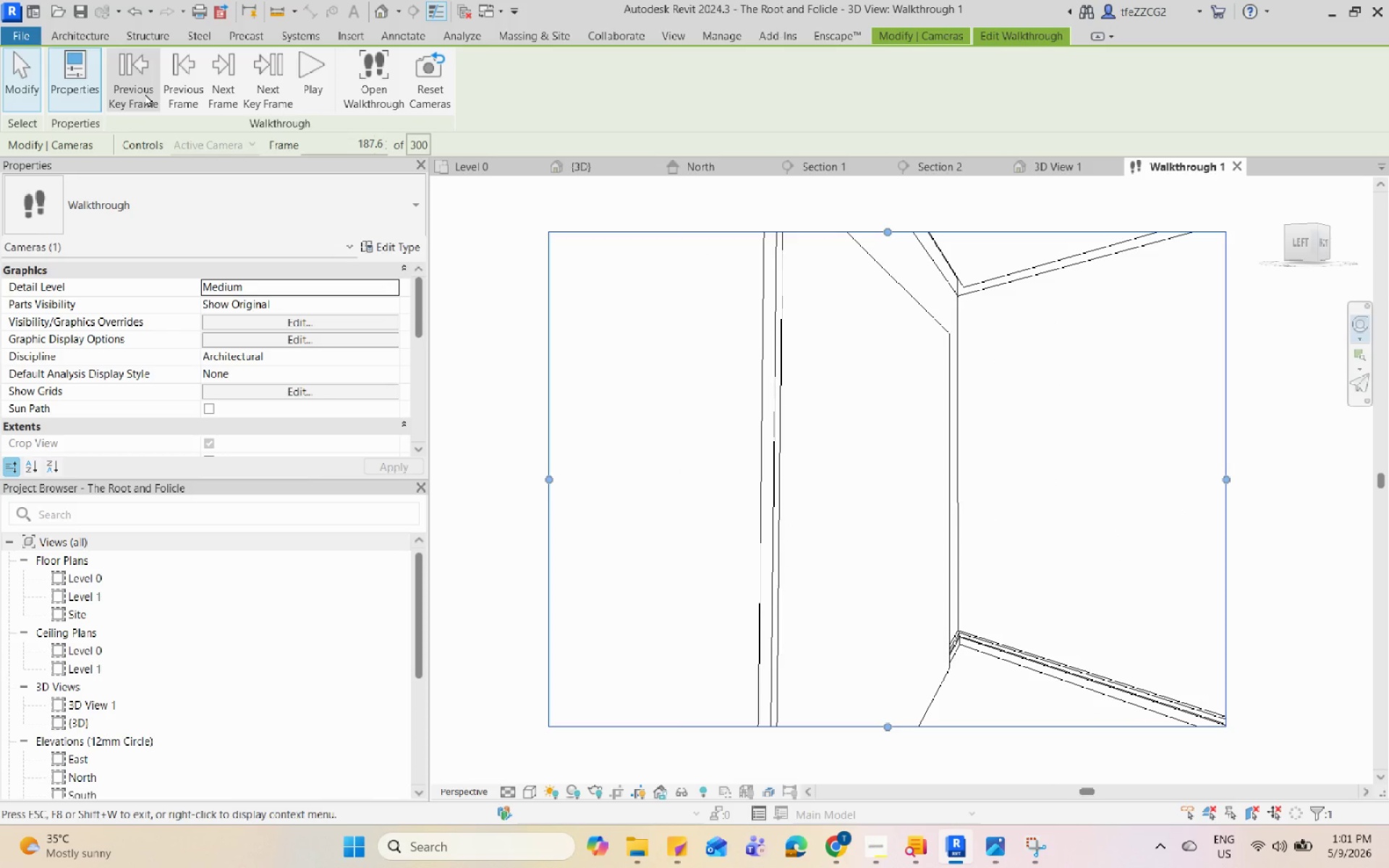 
left_click([145, 93])
 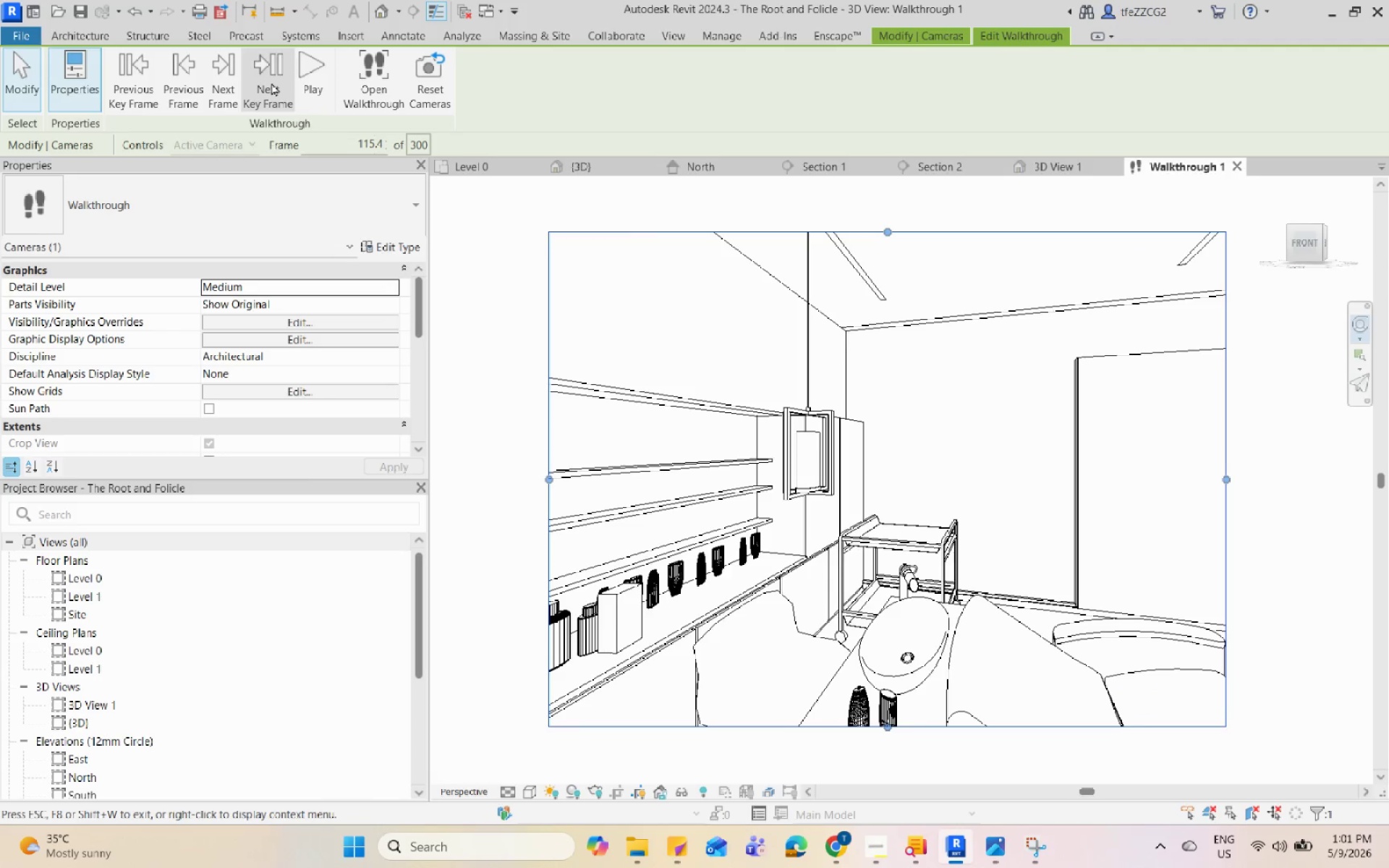 
left_click([271, 82])
 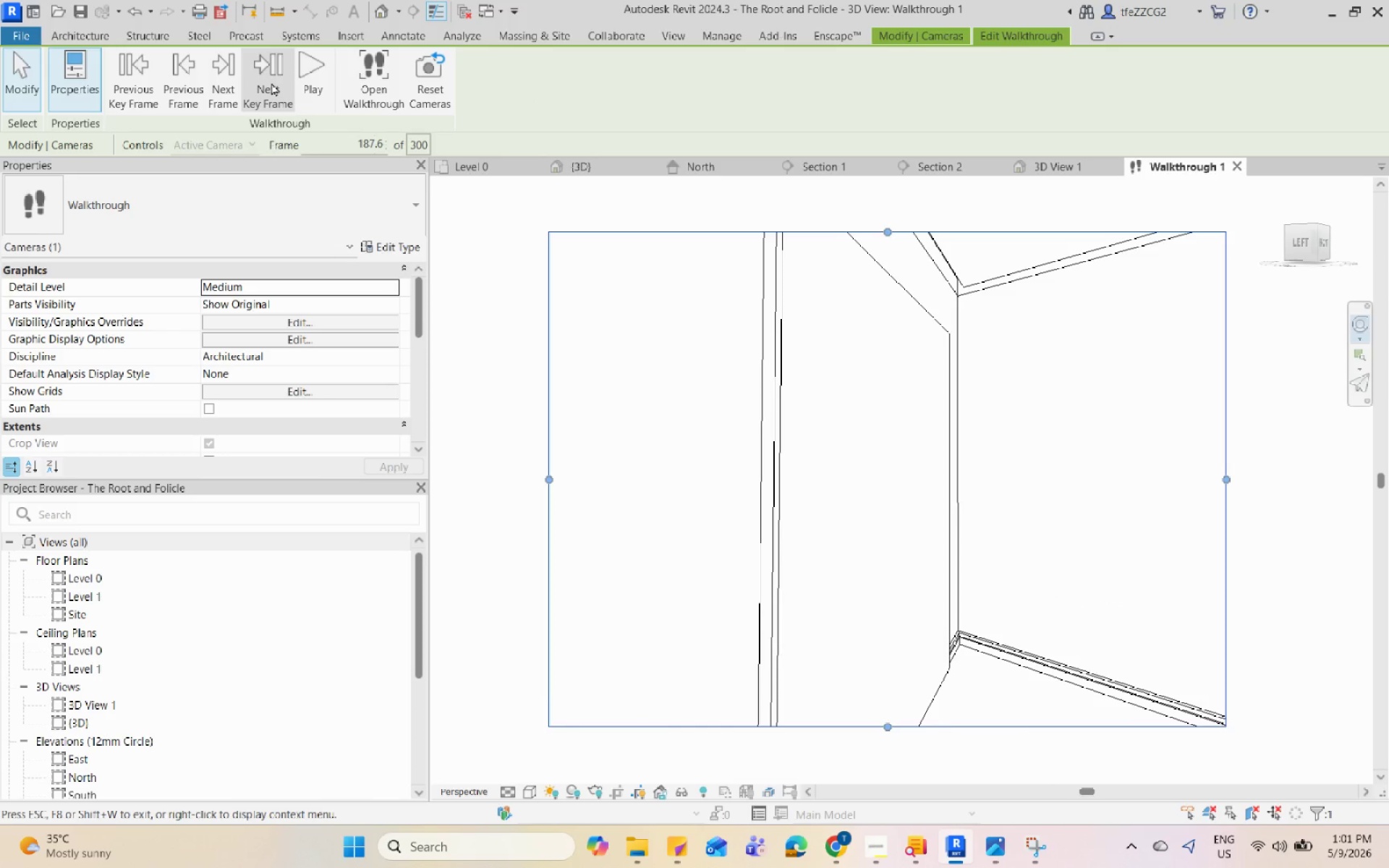 
left_click([271, 82])
 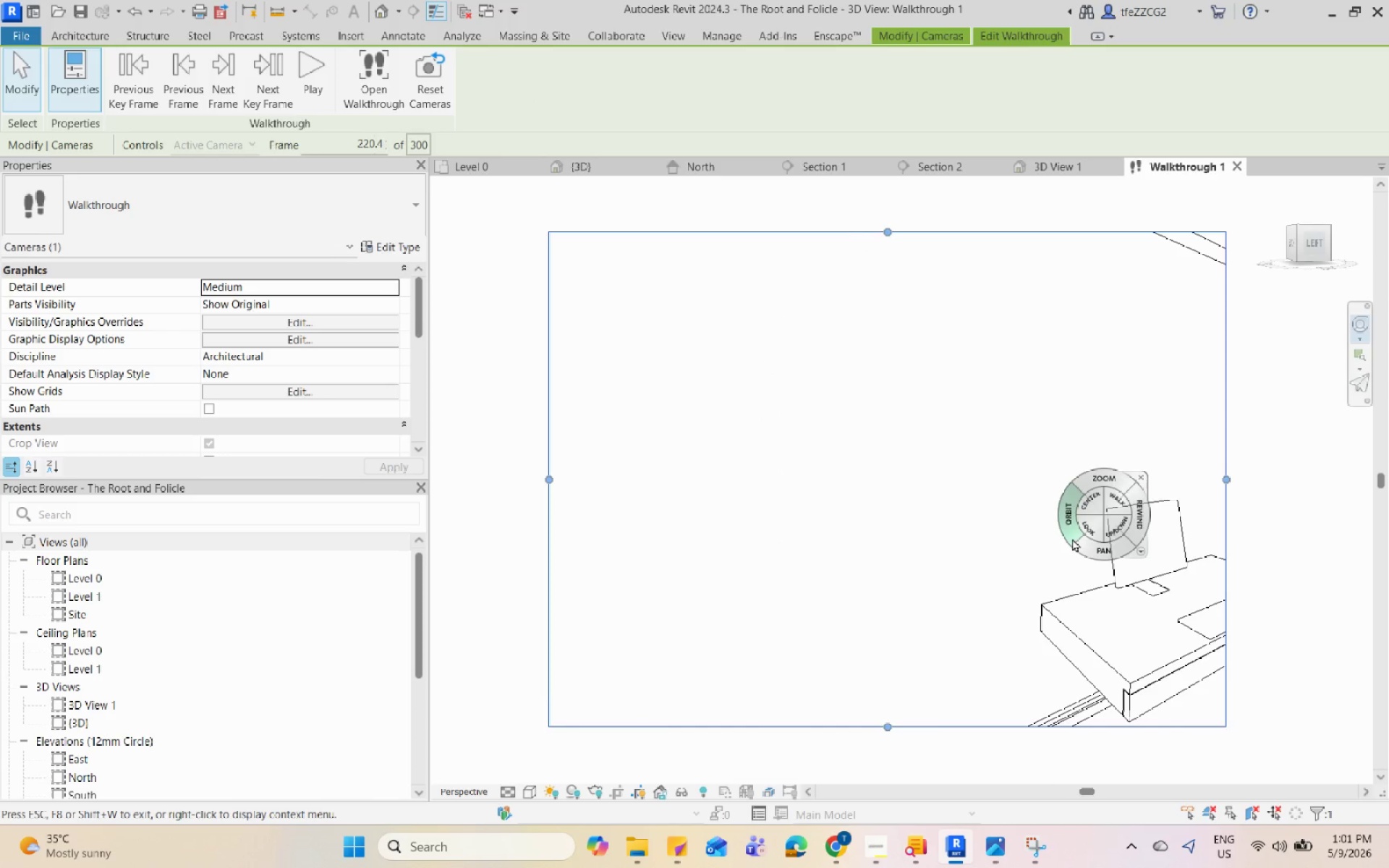 
left_click_drag(start_coordinate=[1061, 519], to_coordinate=[698, 518])
 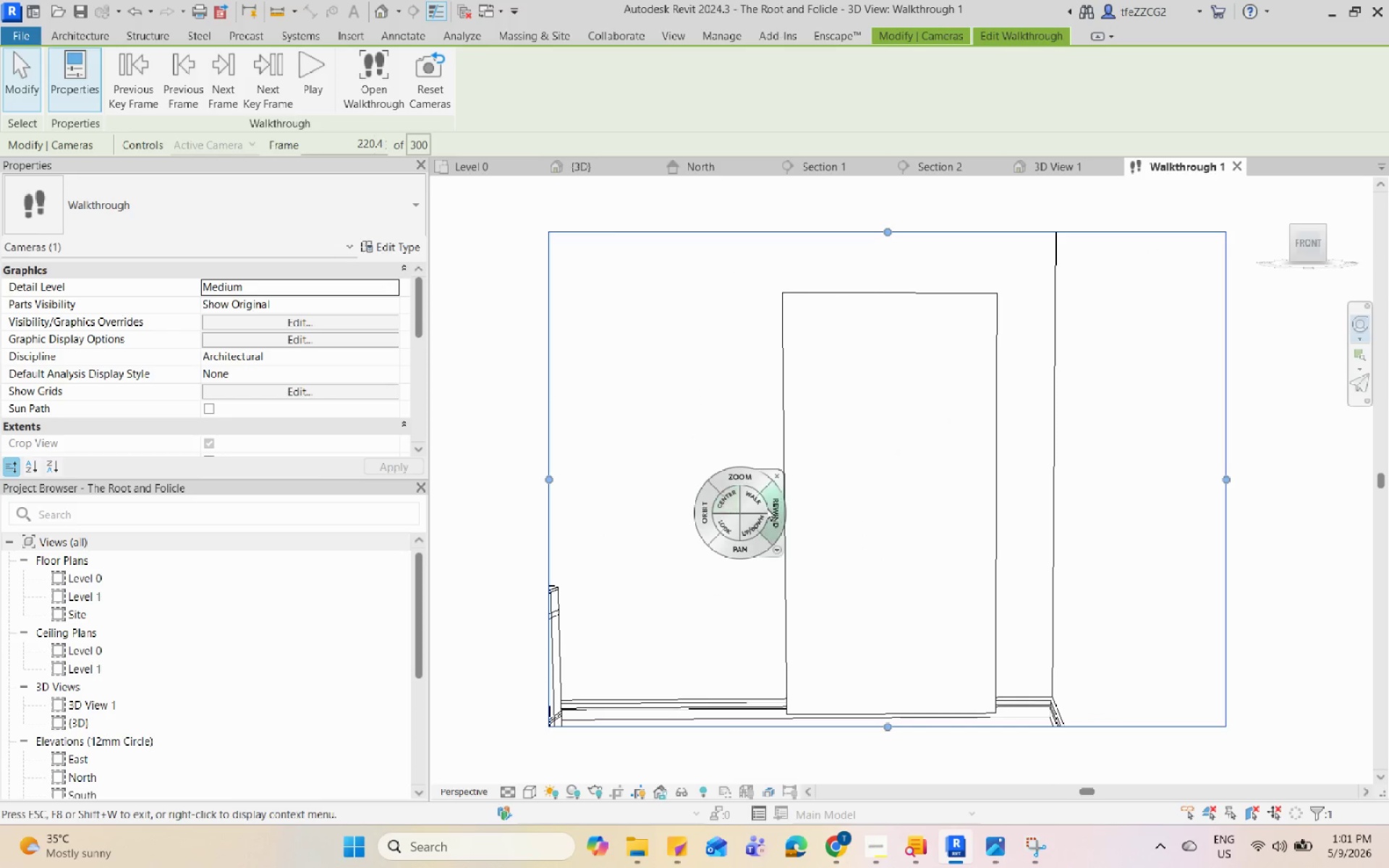 
mouse_move([875, 502])
 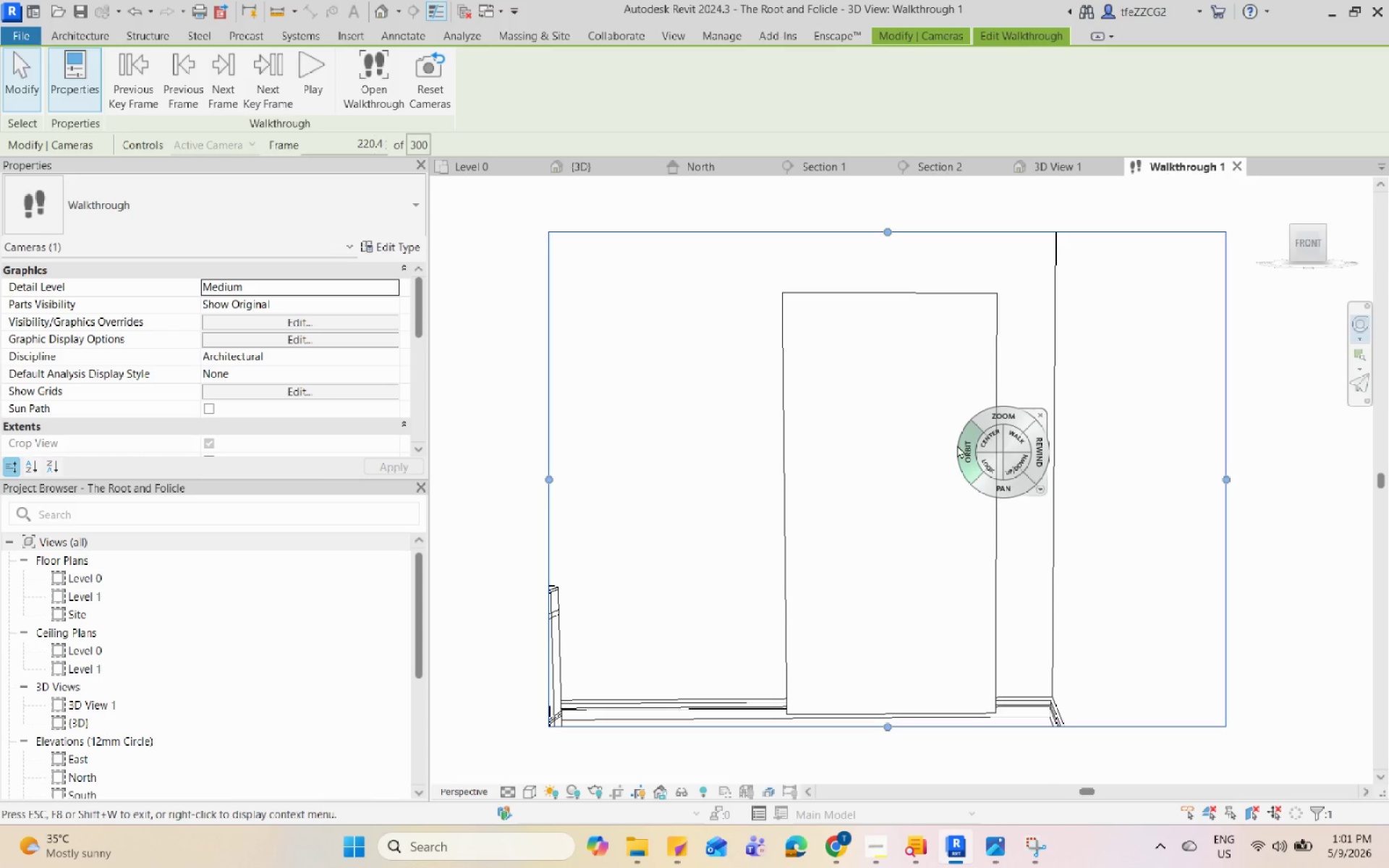 
right_click([915, 444])
 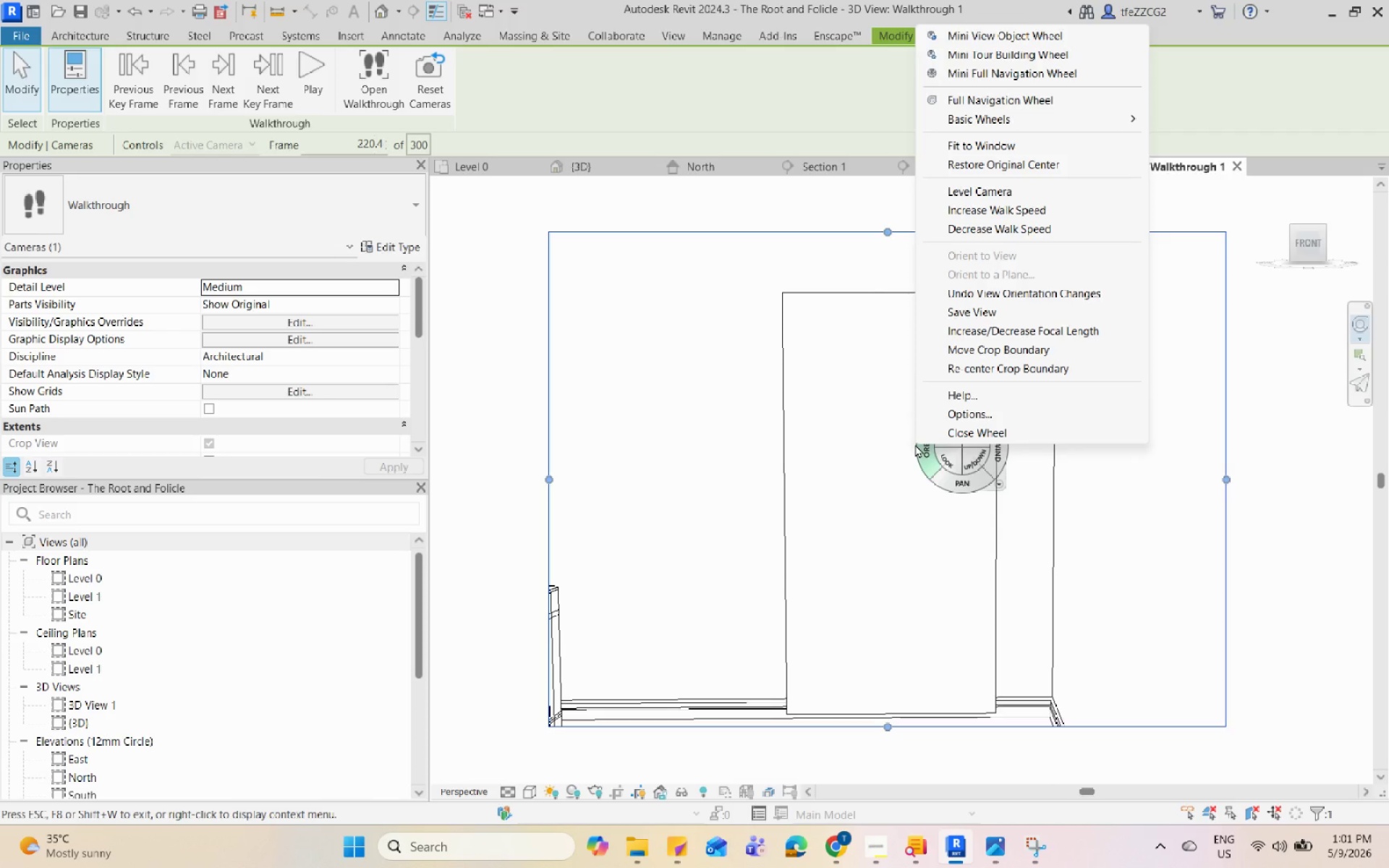 
wait(16.16)
 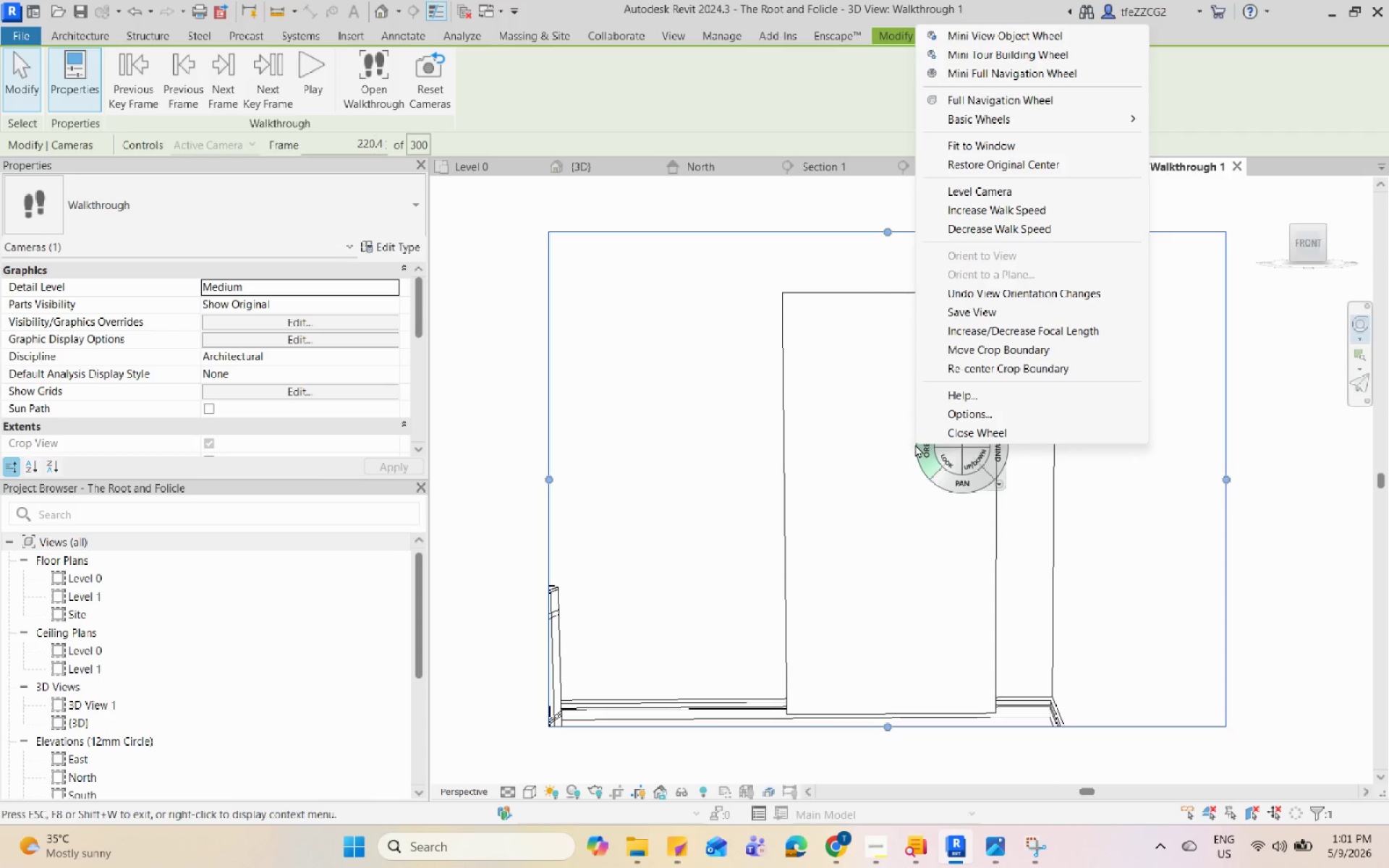 
left_click([831, 213])
 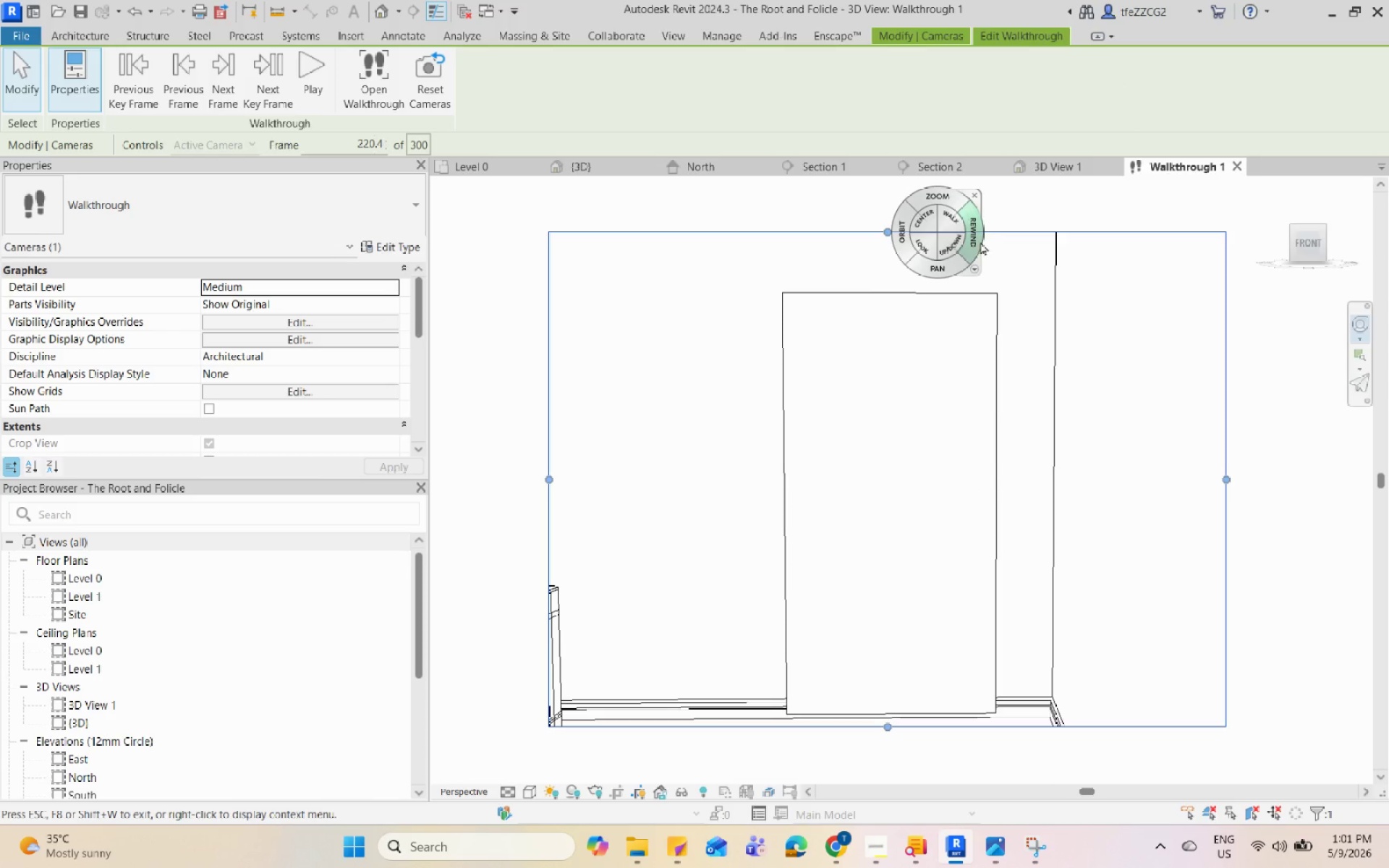 
left_click([470, 169])
 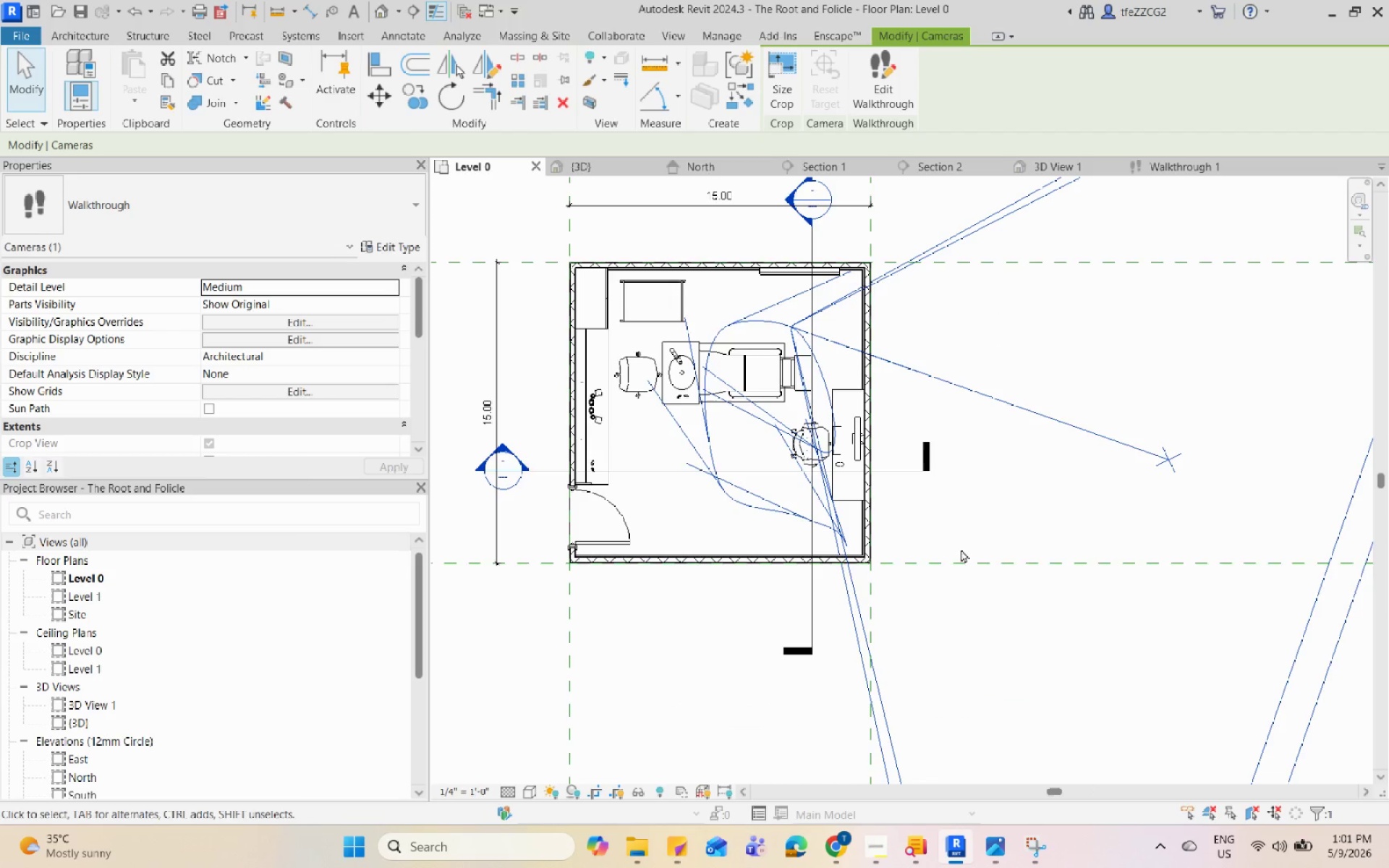 
scroll: coordinate [945, 579], scroll_direction: down, amount: 3.0
 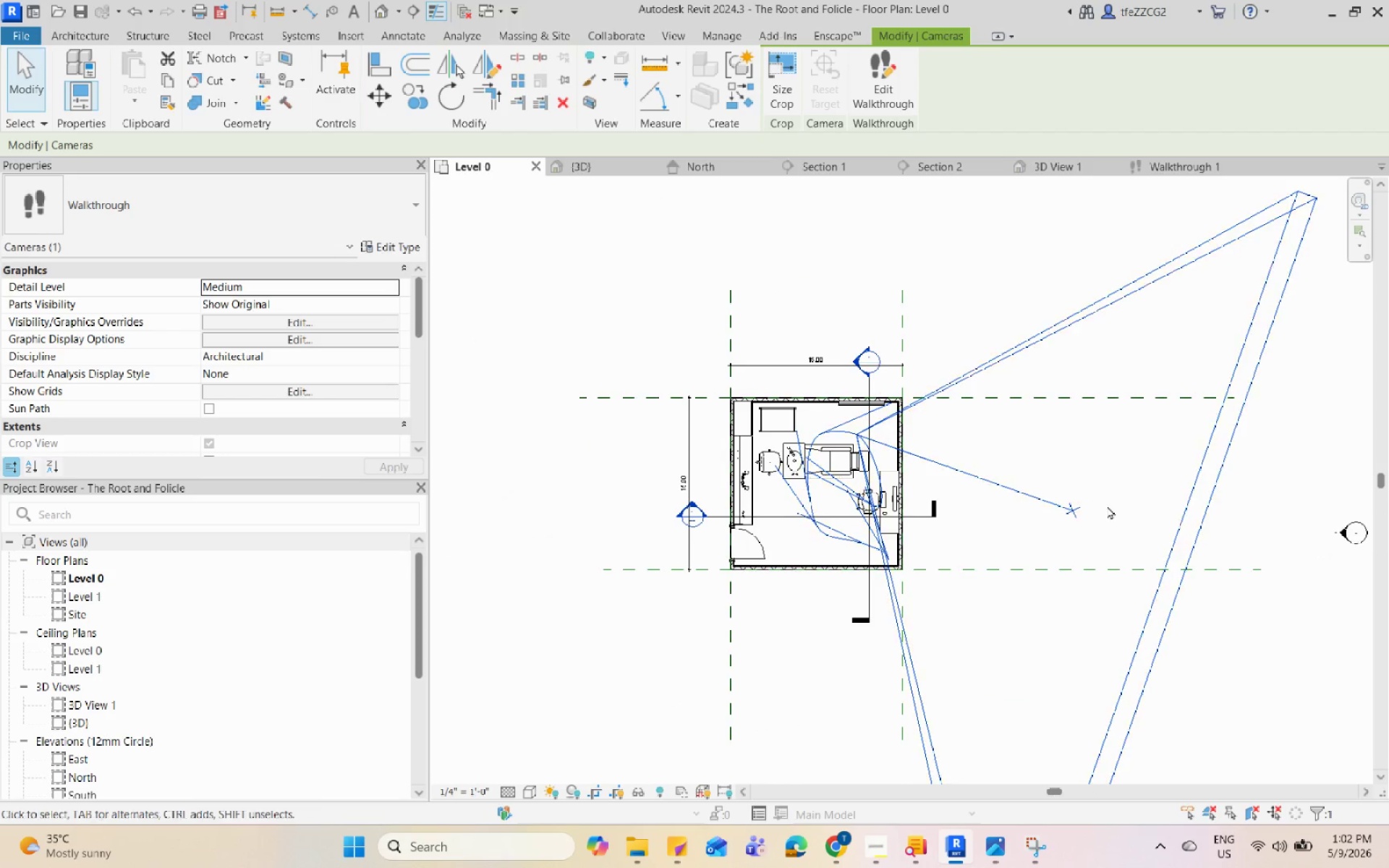 
left_click([1078, 506])
 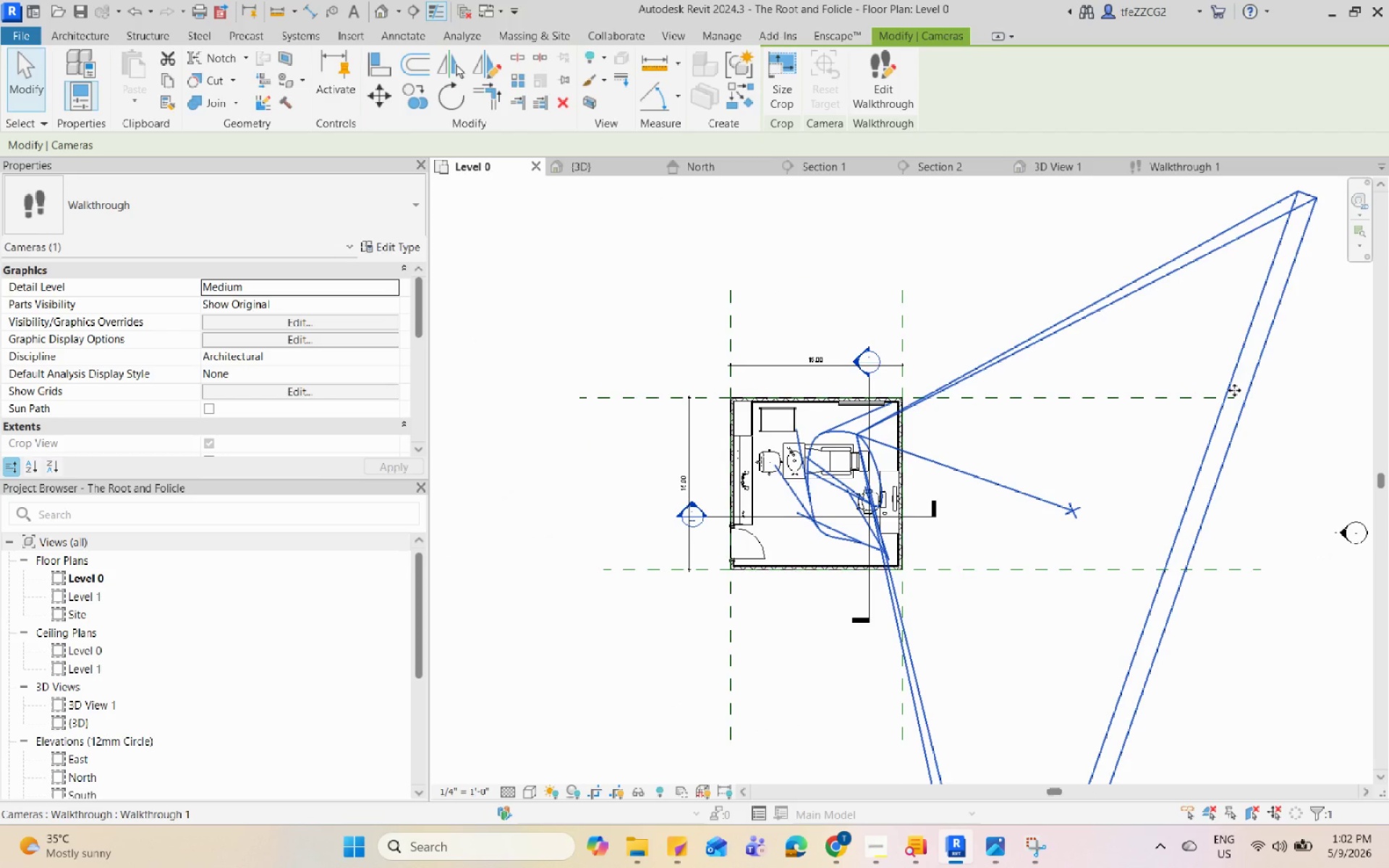 
left_click_drag(start_coordinate=[1245, 381], to_coordinate=[1244, 373])
 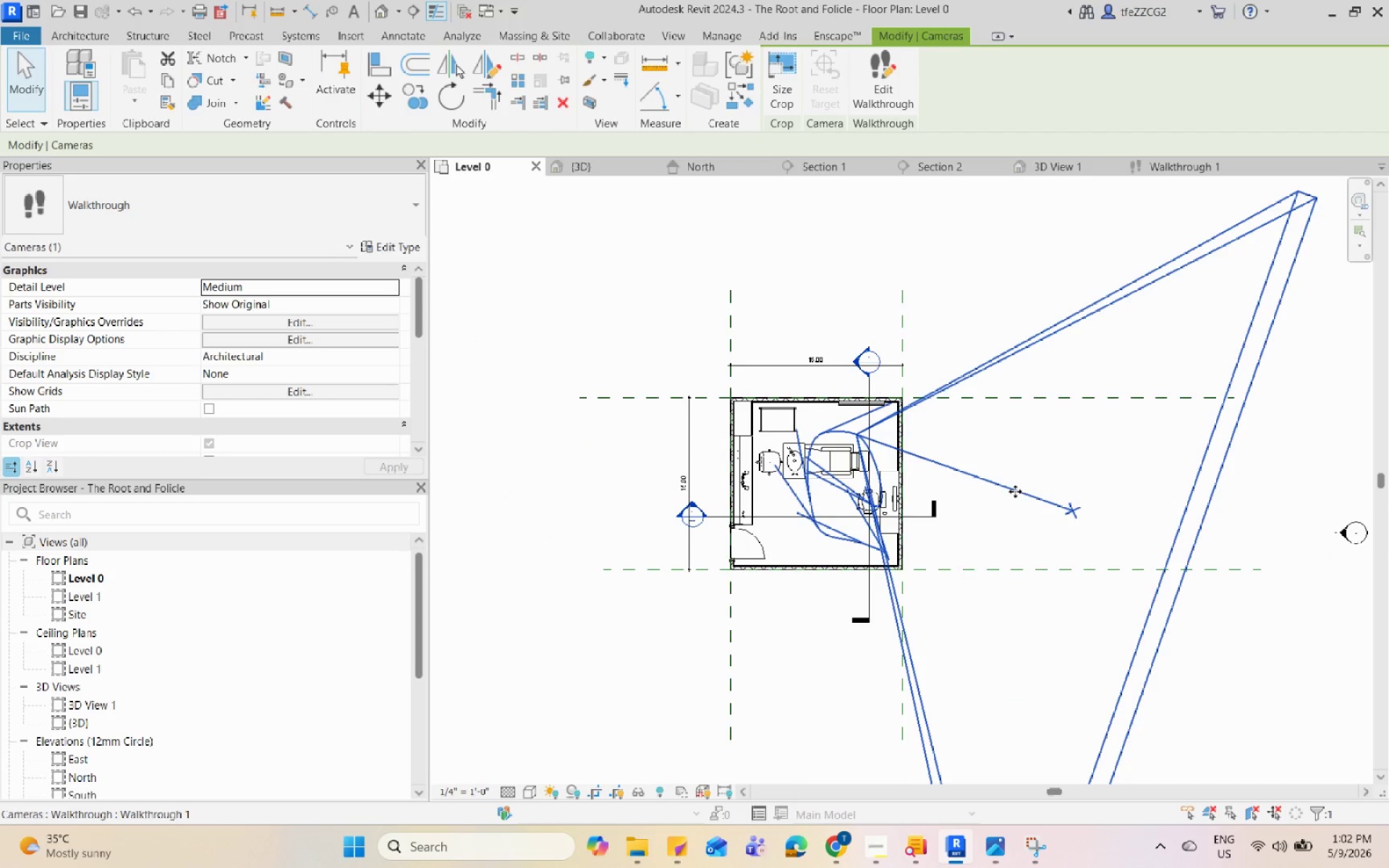 
double_click([1015, 491])
 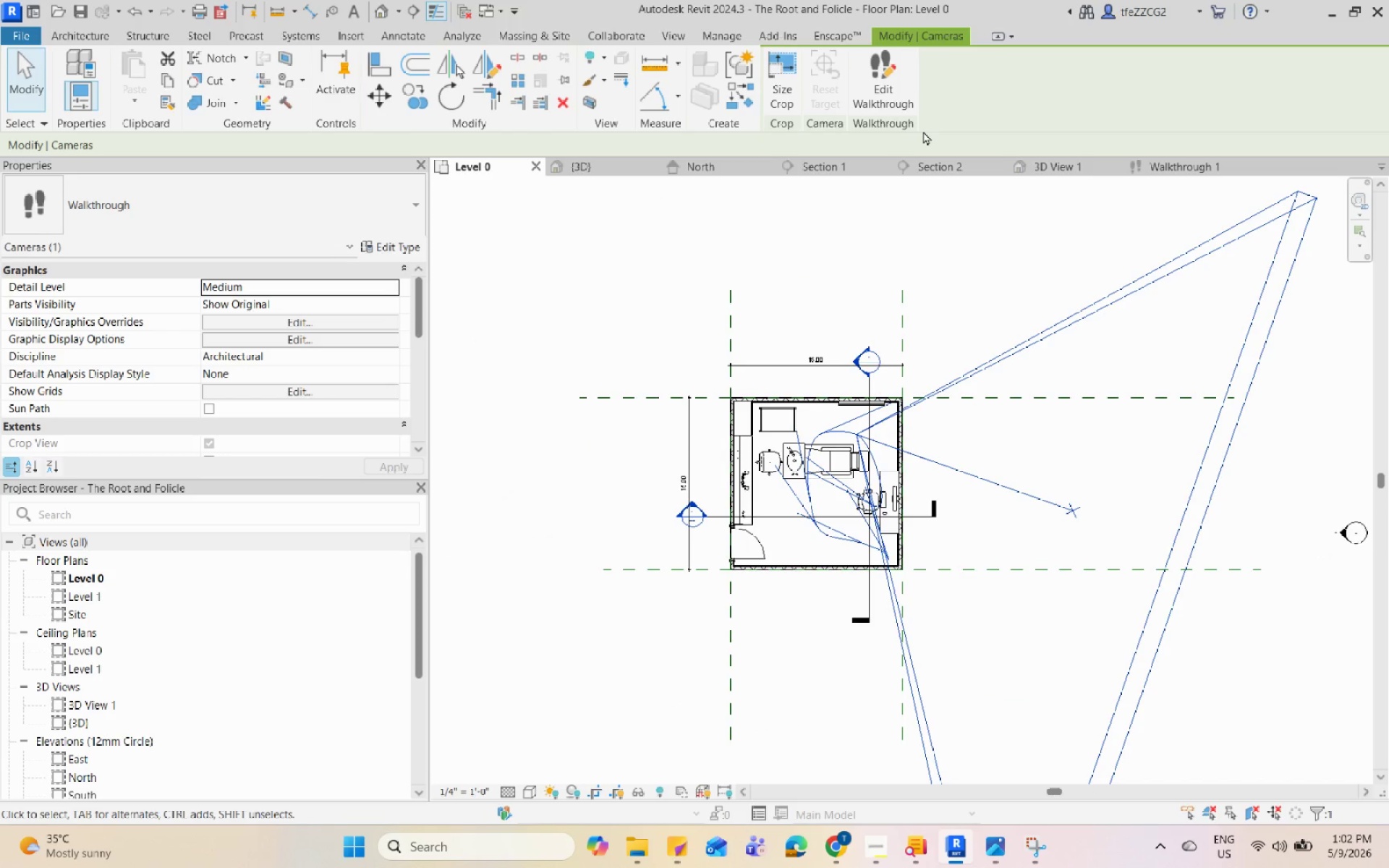 
left_click([873, 95])
 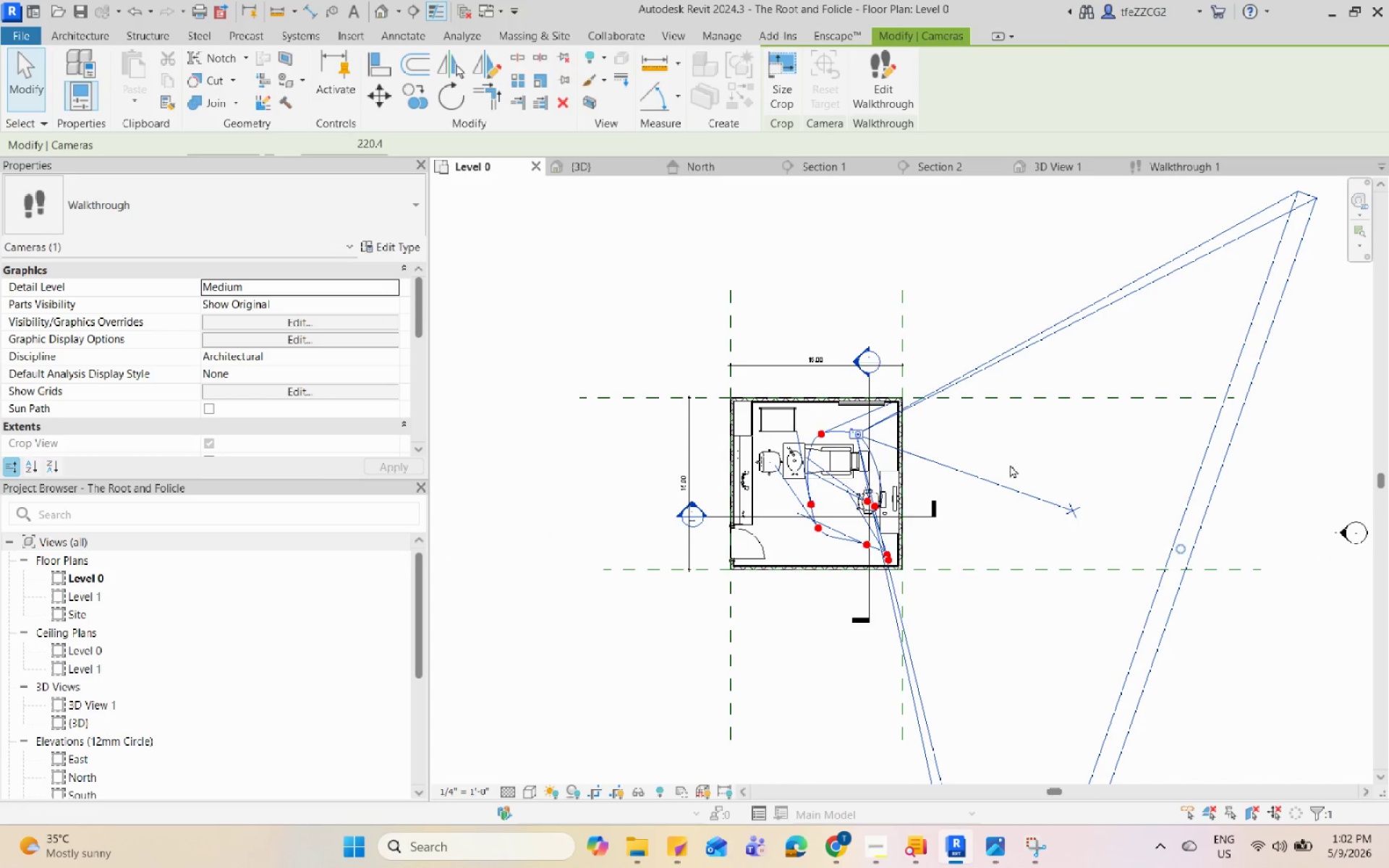 
scroll: coordinate [1062, 507], scroll_direction: up, amount: 3.0
 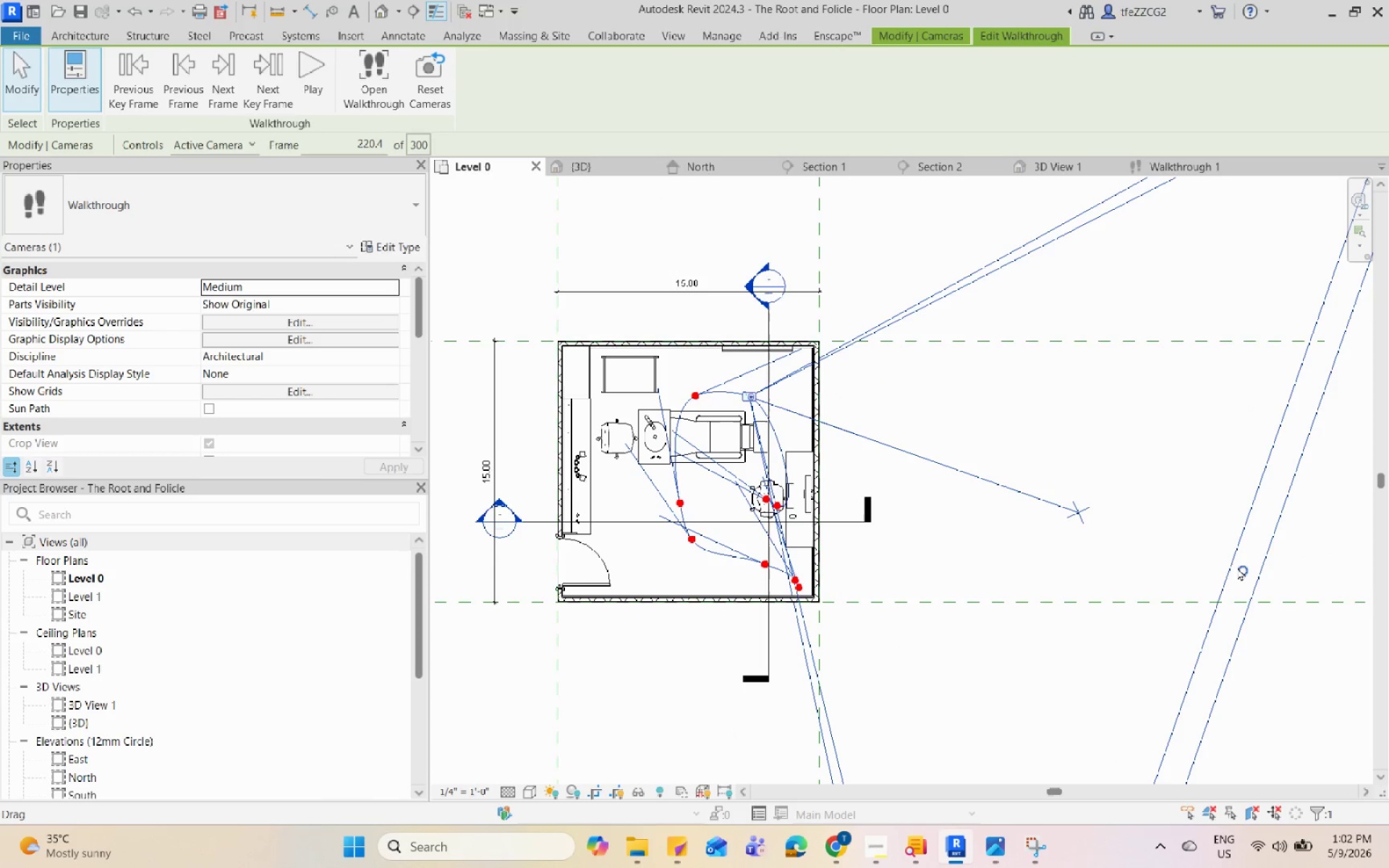 
left_click_drag(start_coordinate=[1241, 576], to_coordinate=[1100, 541])
 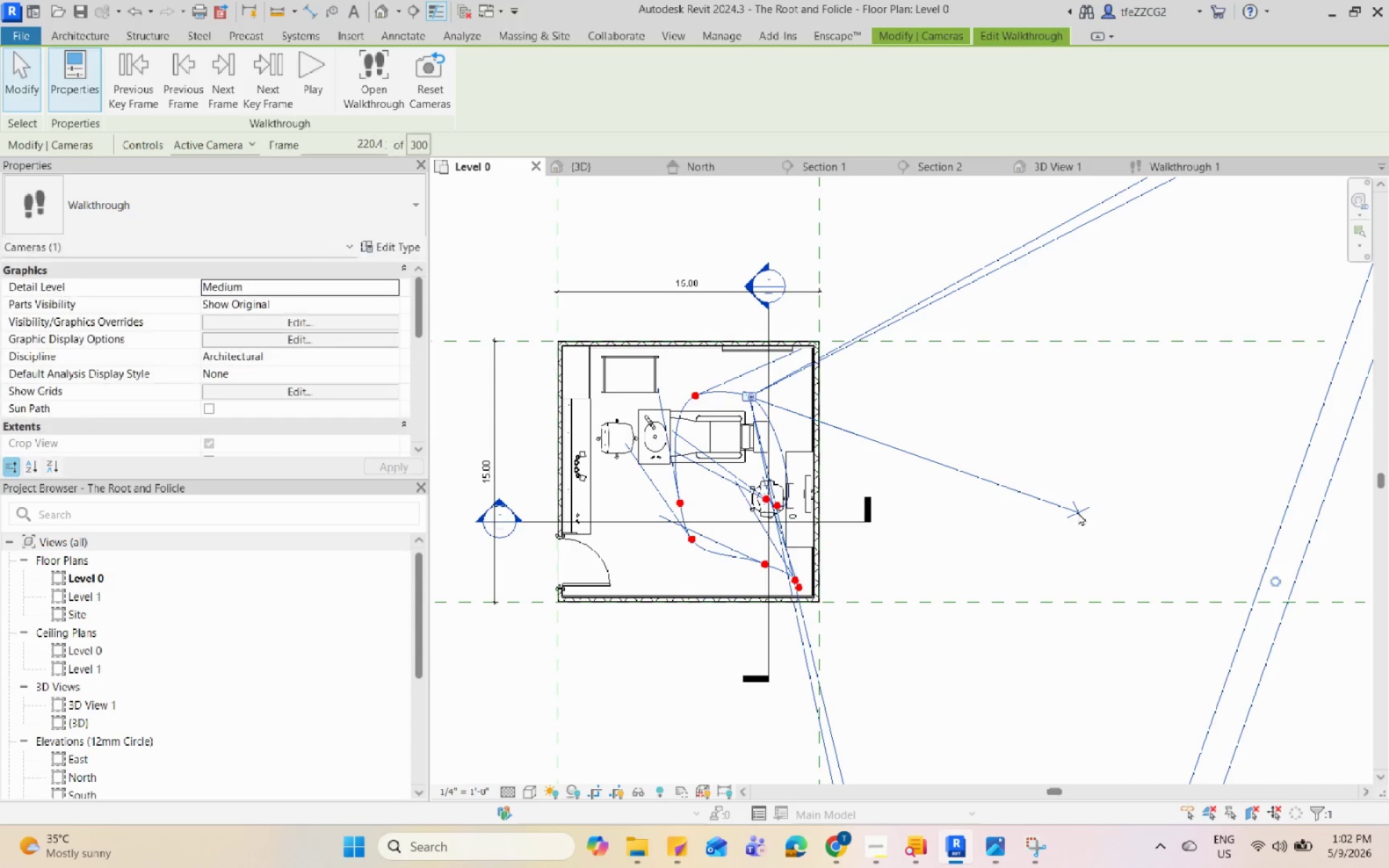 
left_click_drag(start_coordinate=[1078, 512], to_coordinate=[1084, 483])
 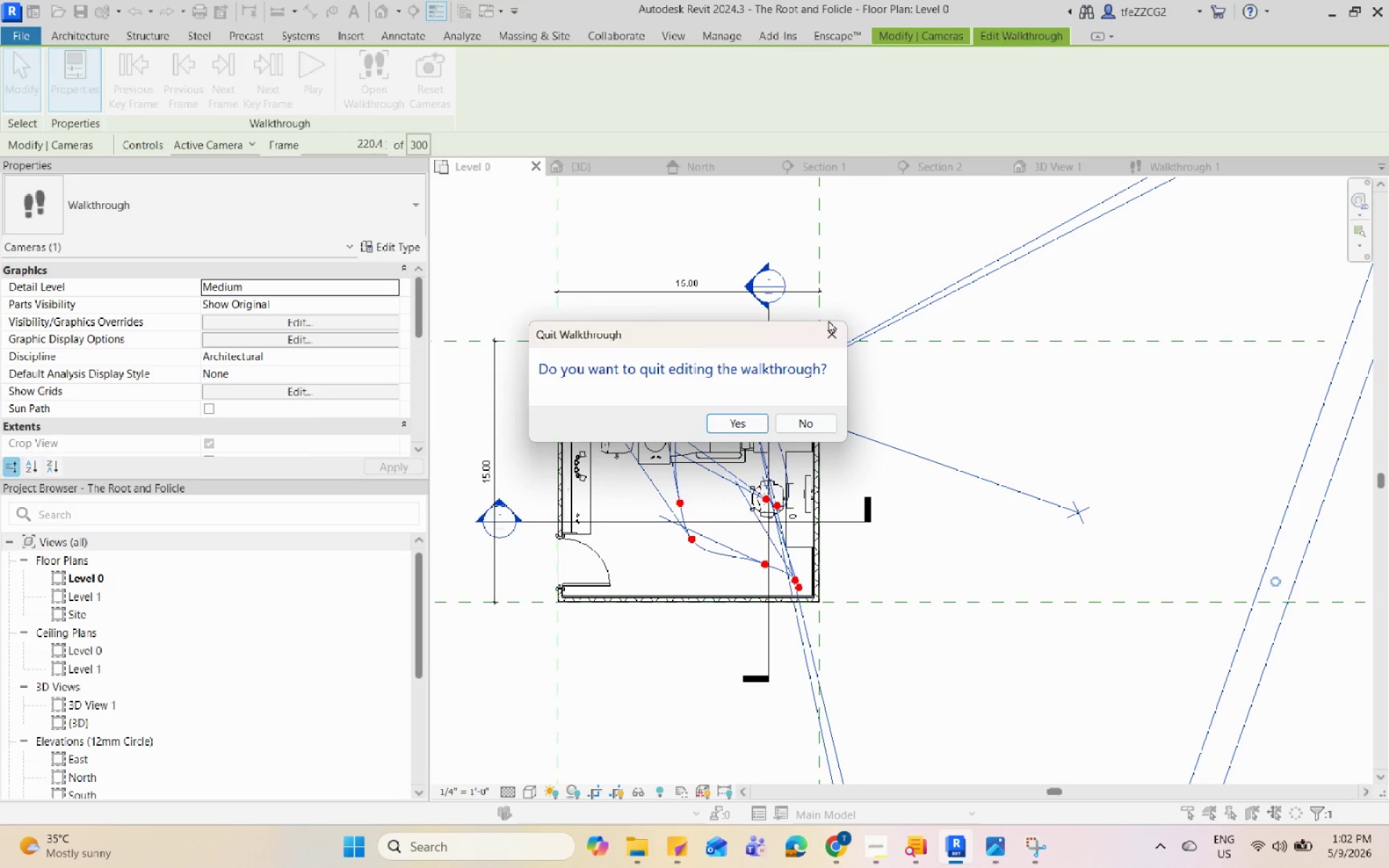 
left_click([831, 321])
 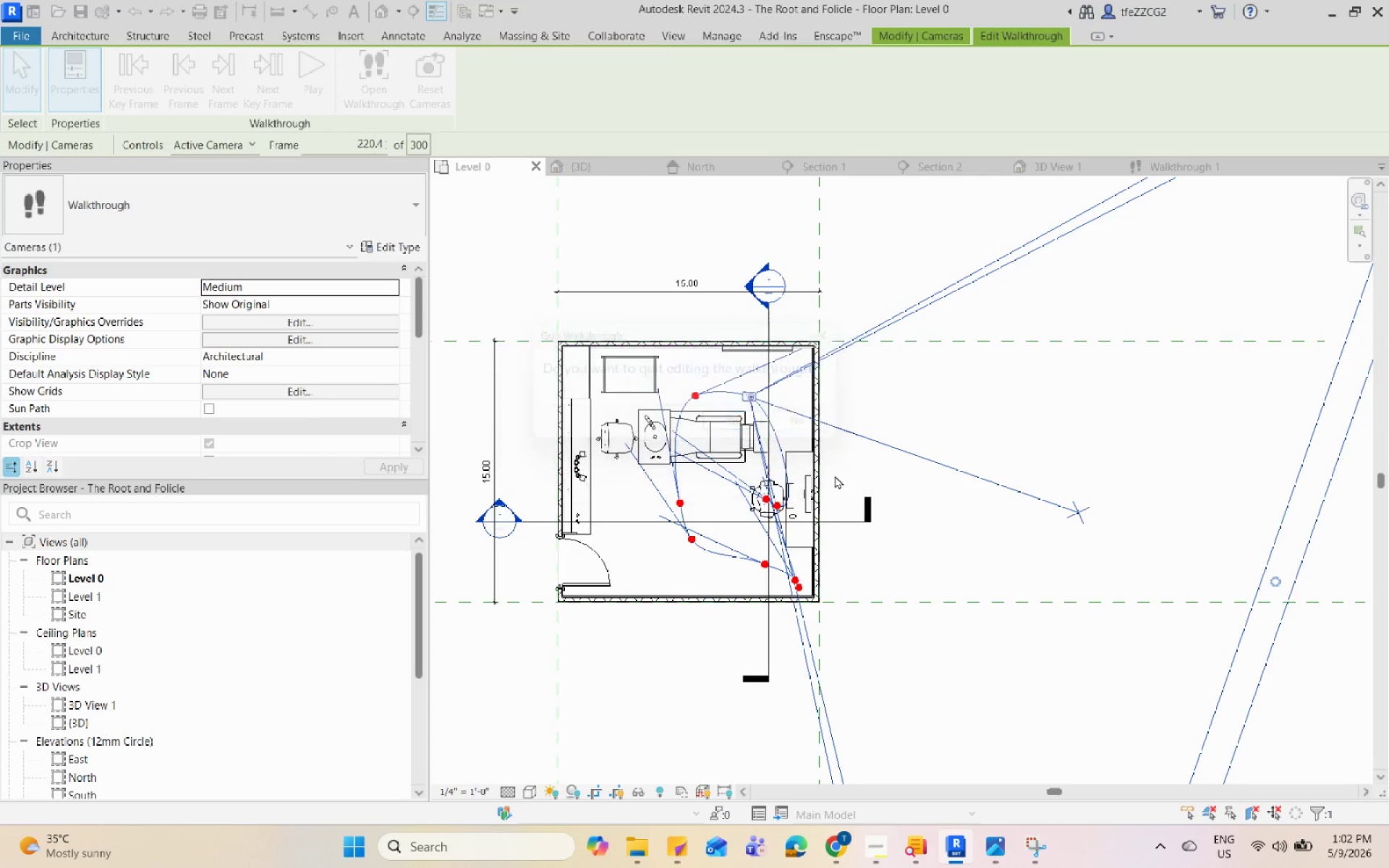 
scroll: coordinate [836, 476], scroll_direction: down, amount: 2.0
 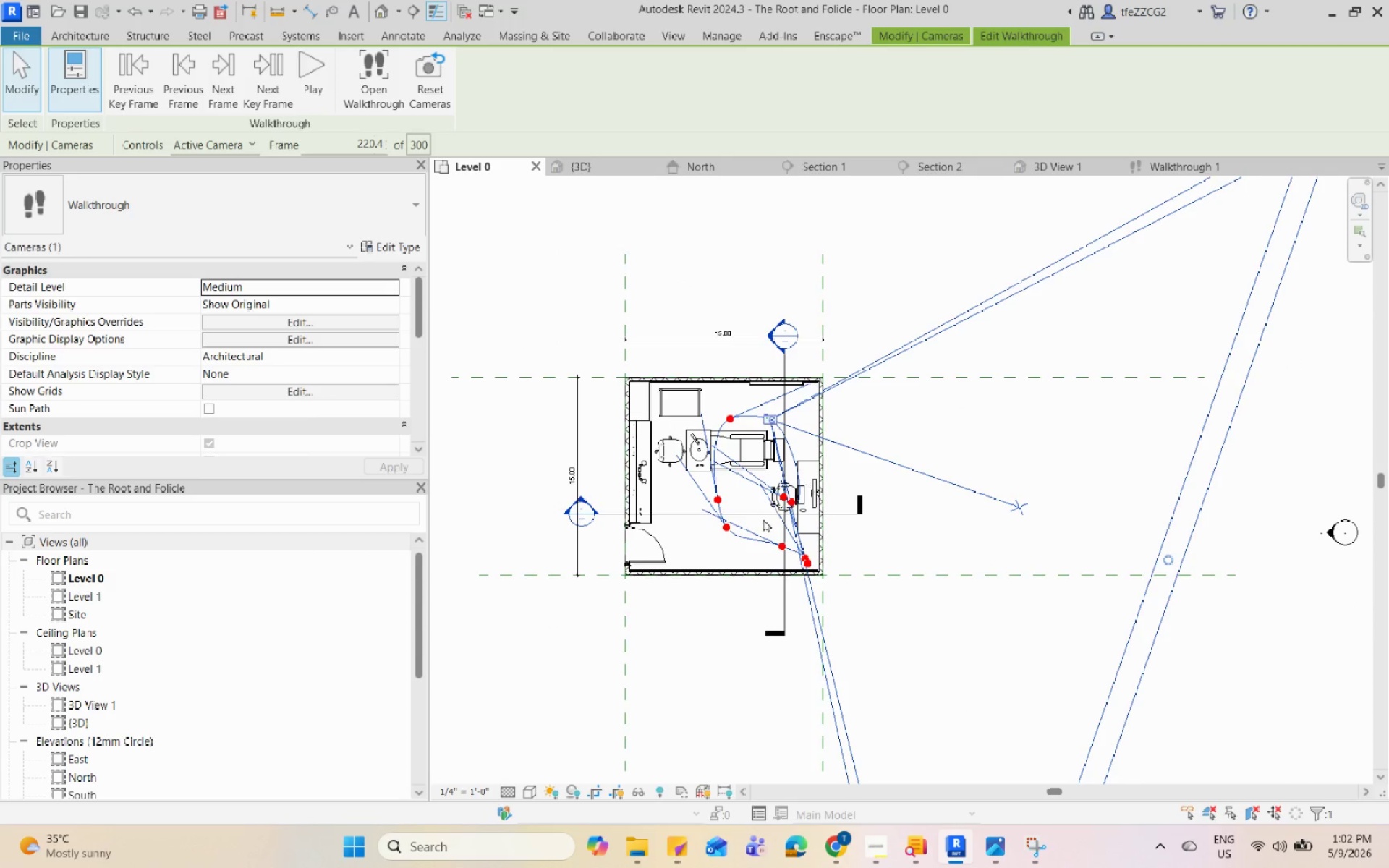 
left_click([878, 456])
 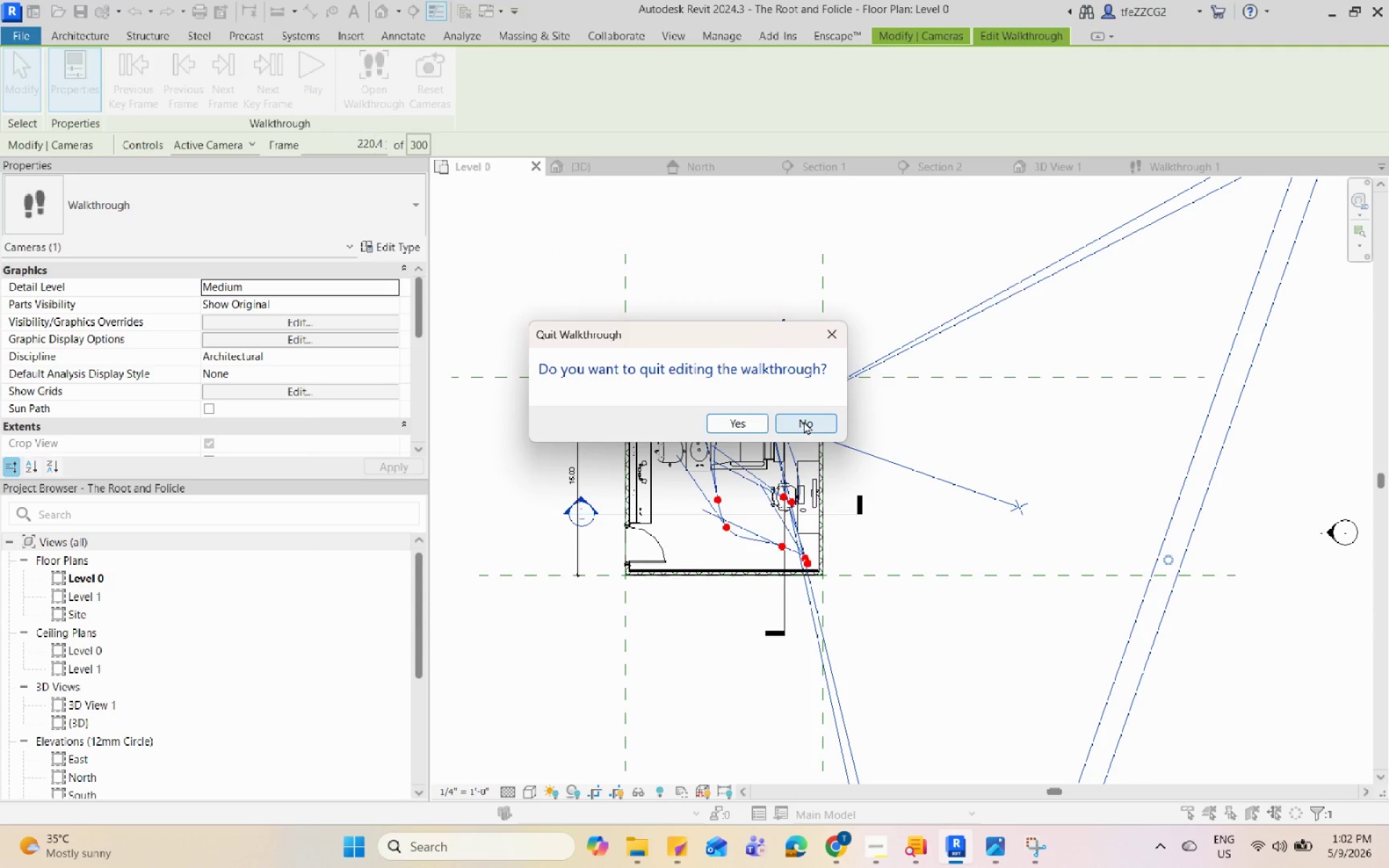 
left_click([804, 421])
 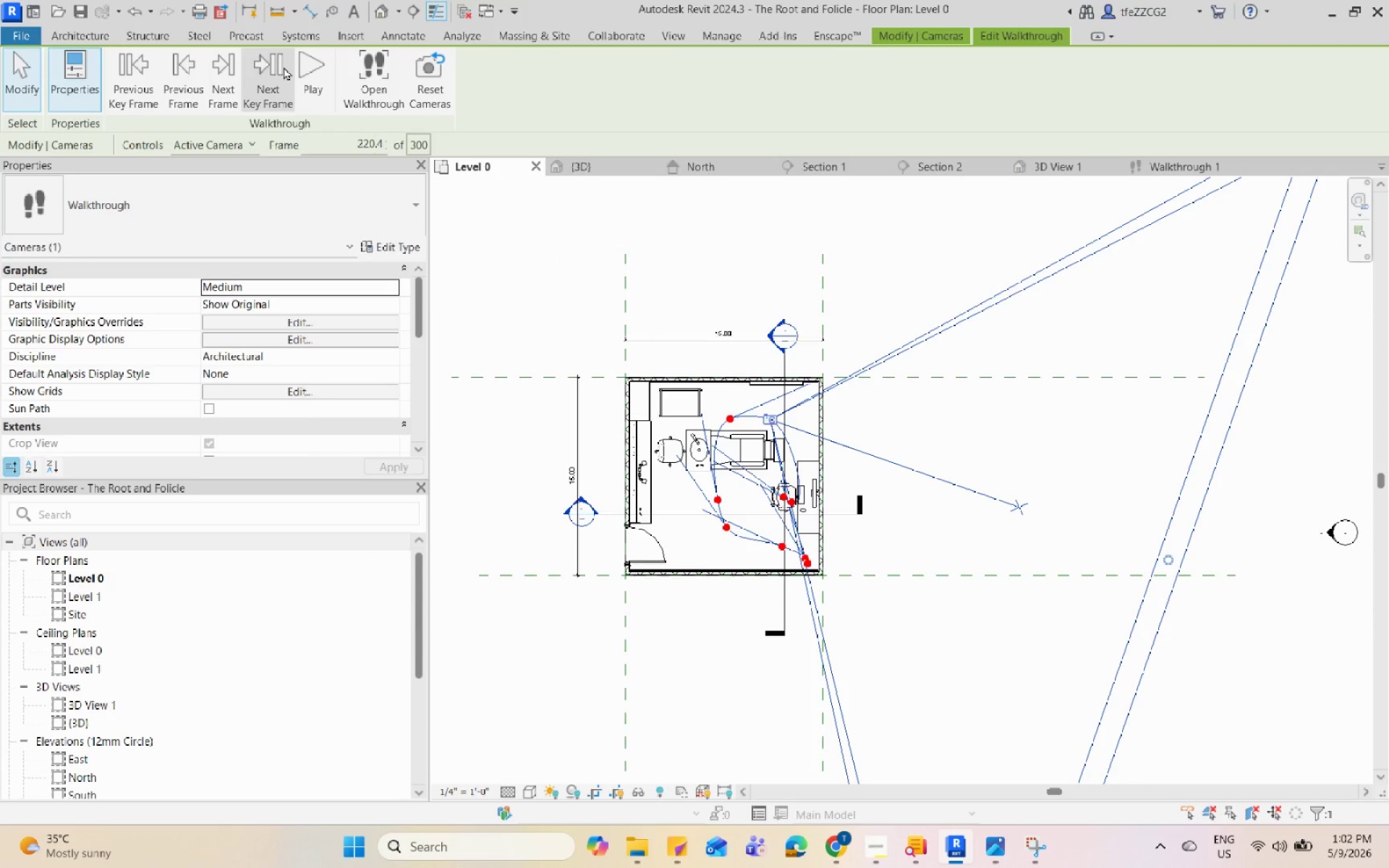 
scroll: coordinate [711, 534], scroll_direction: down, amount: 4.0
 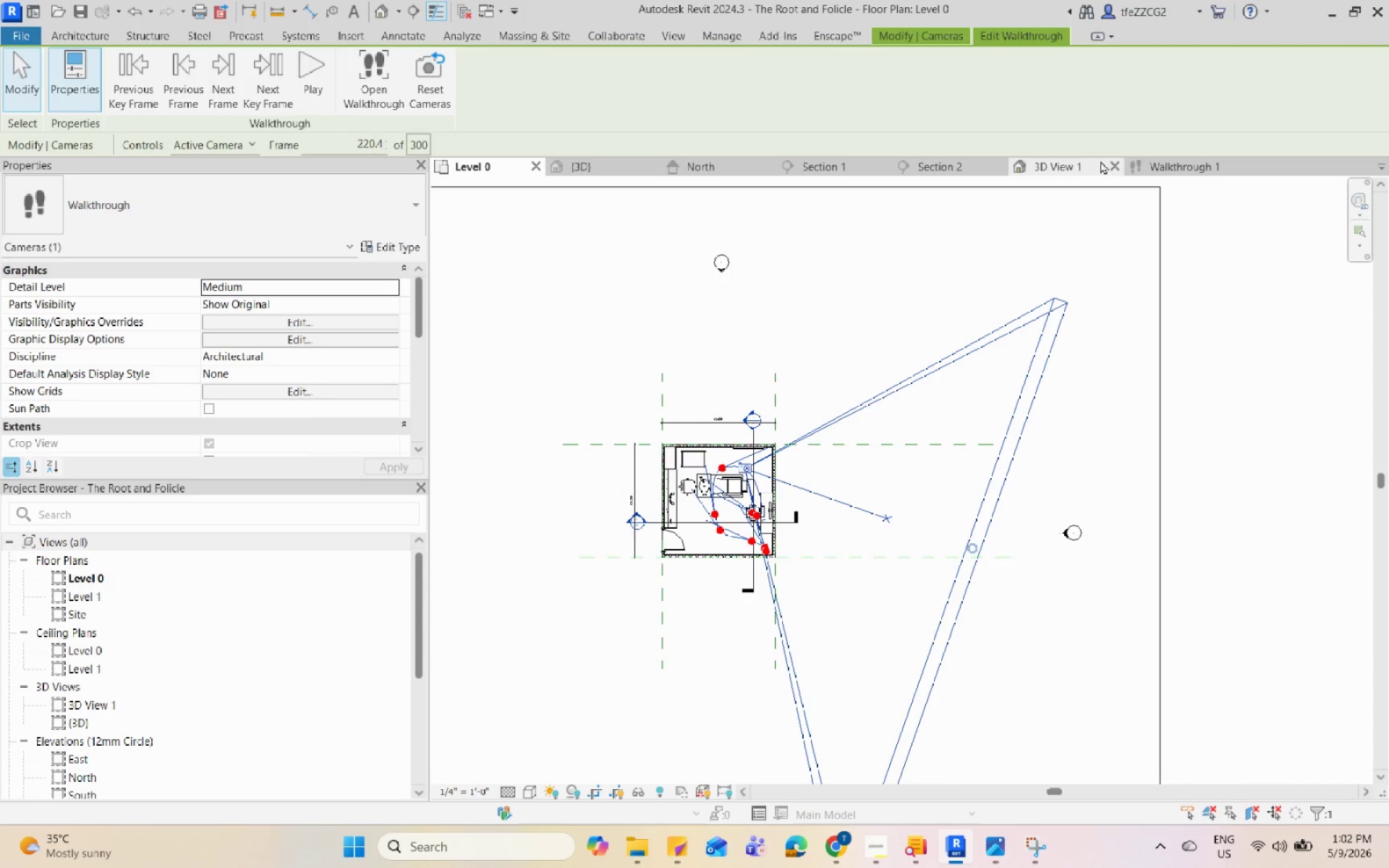 
left_click([1134, 162])
 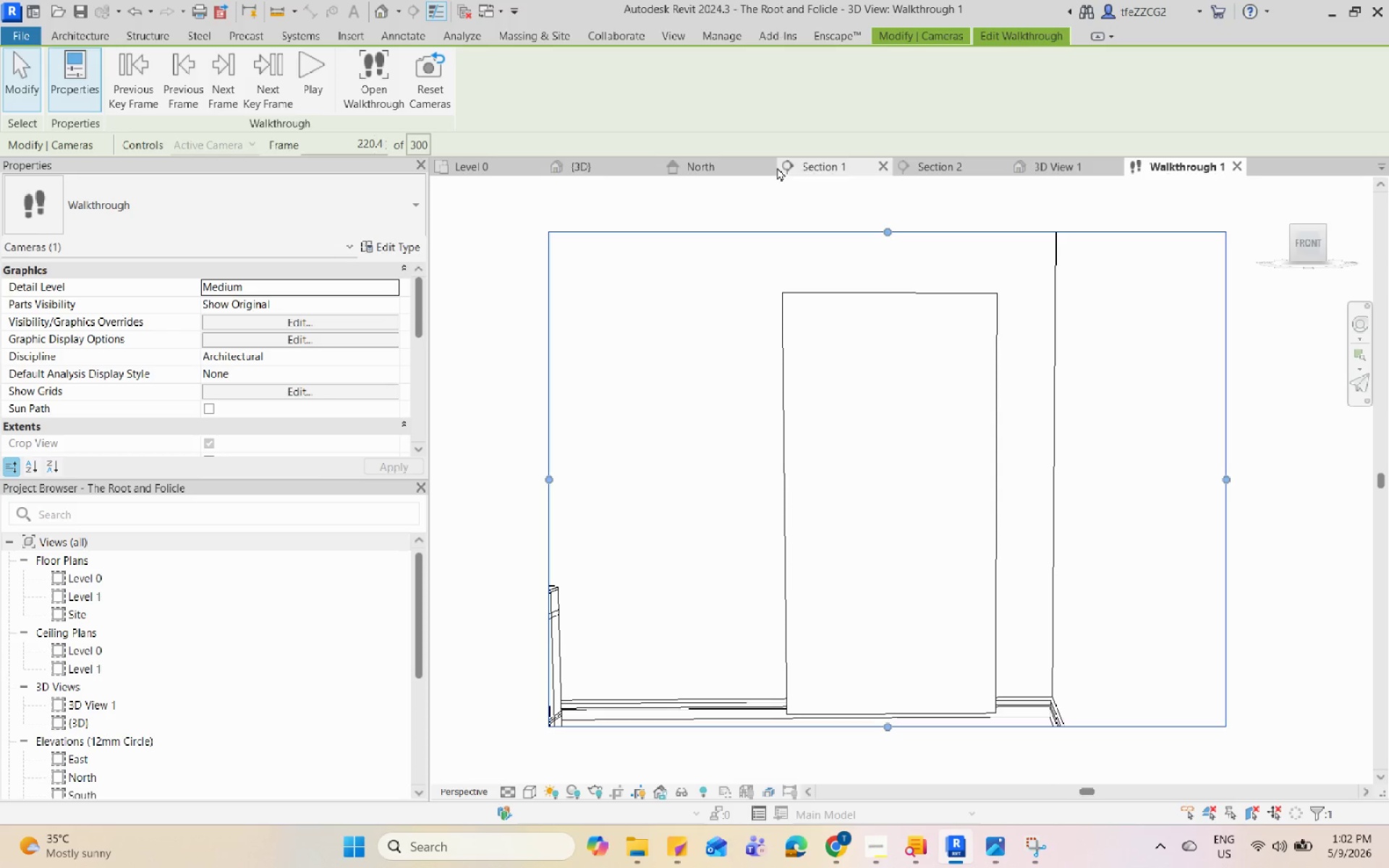 
left_click([487, 174])
 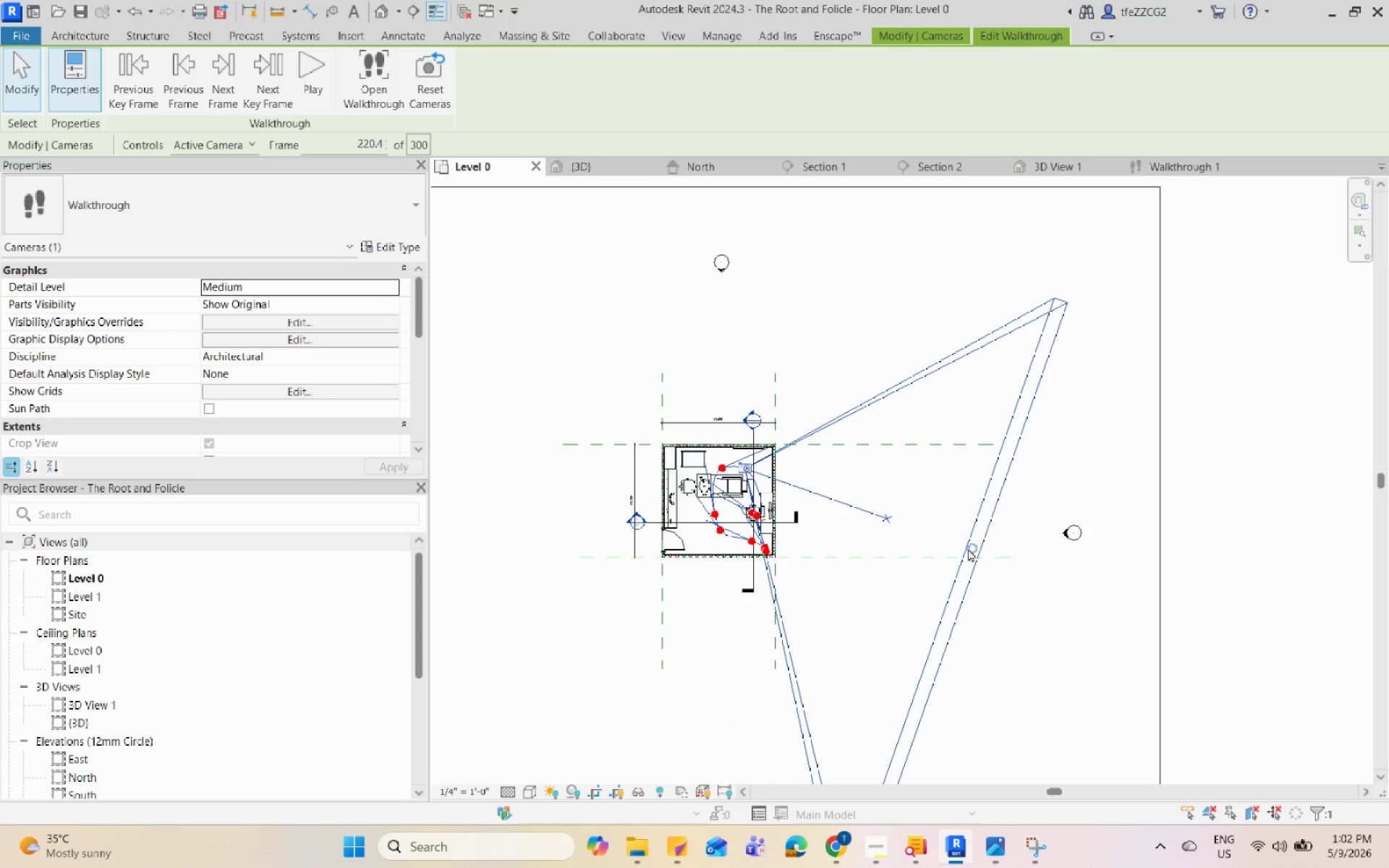 
left_click_drag(start_coordinate=[972, 553], to_coordinate=[1201, 717])
 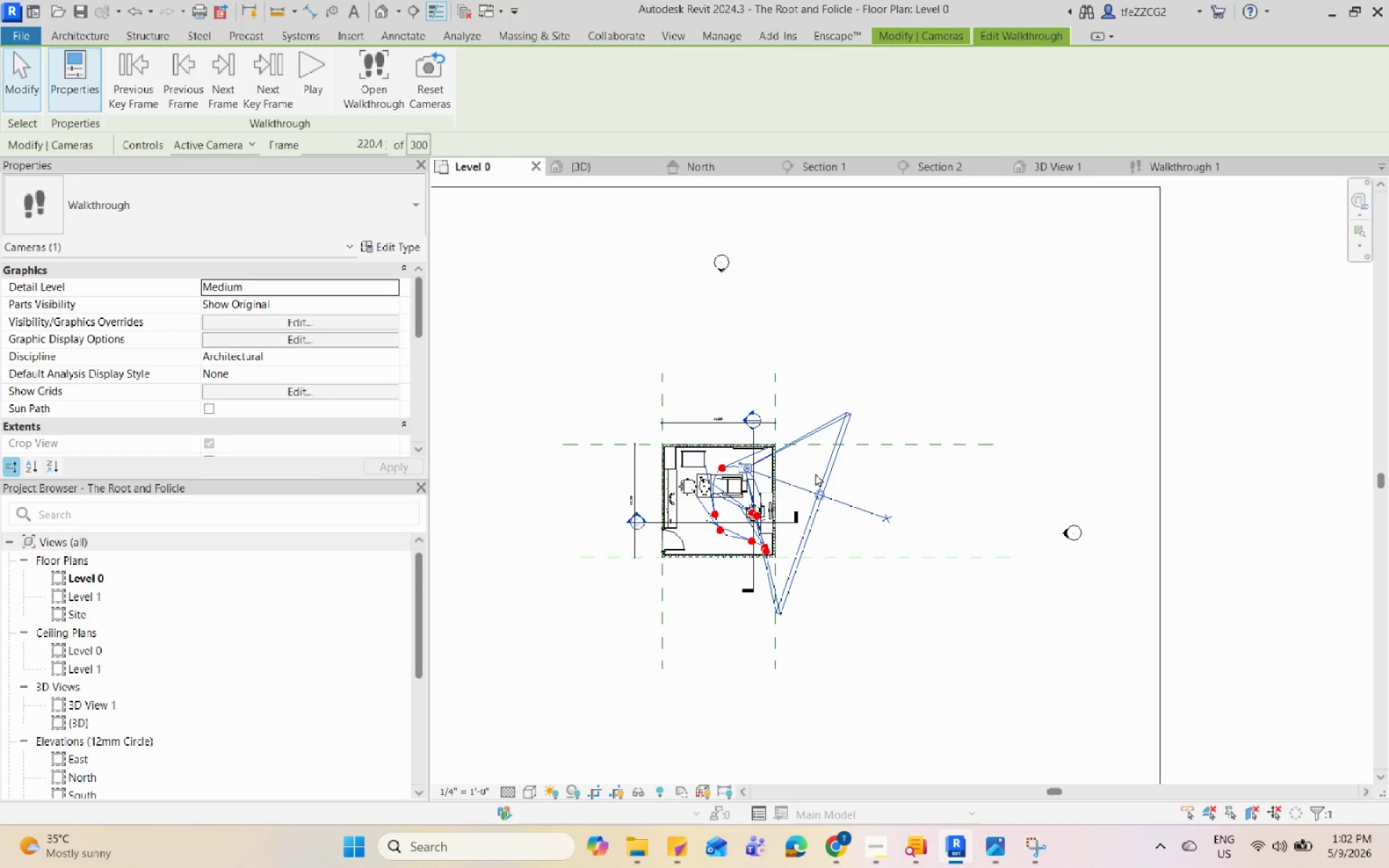 
scroll: coordinate [825, 449], scroll_direction: up, amount: 9.0
 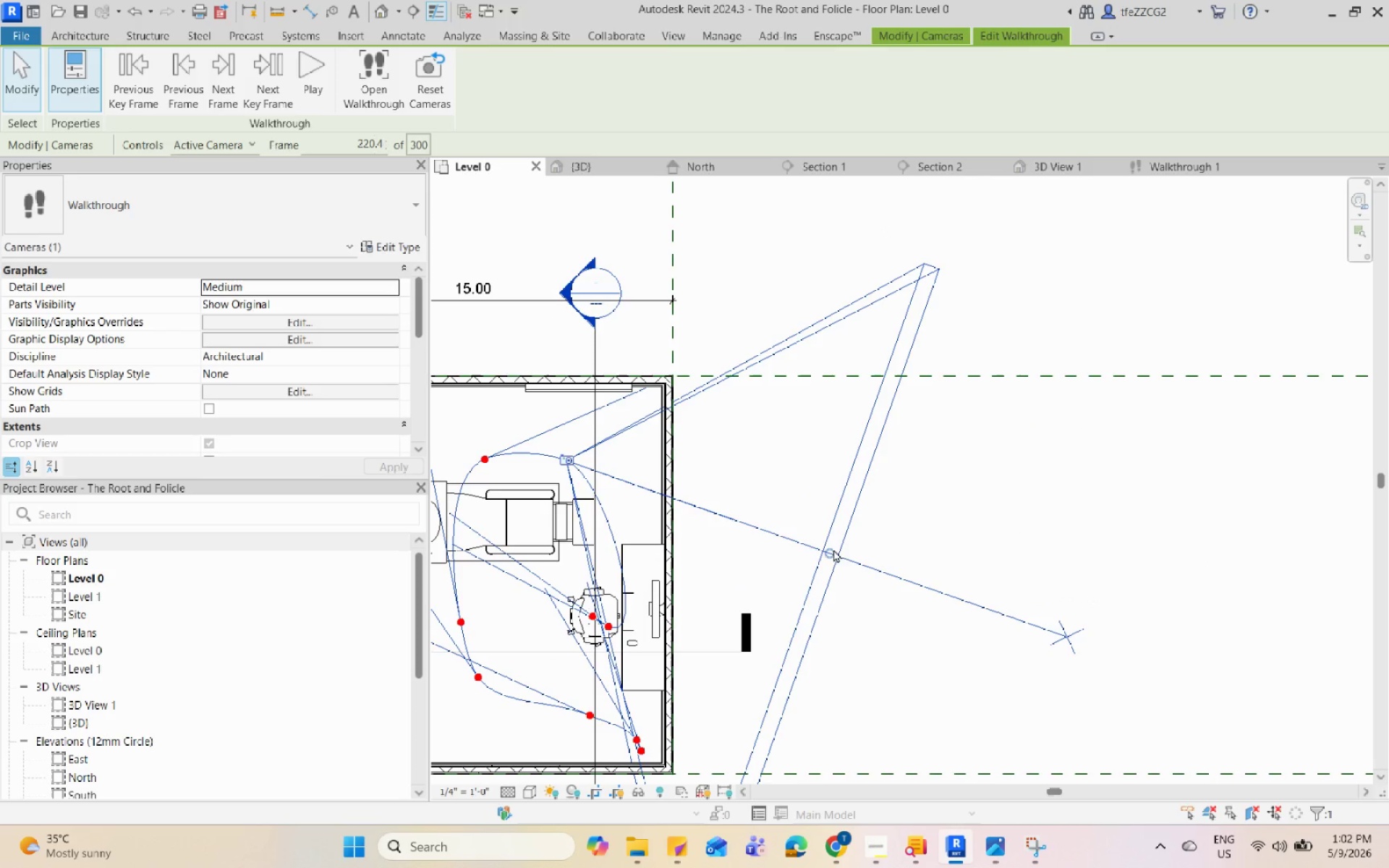 
left_click_drag(start_coordinate=[825, 550], to_coordinate=[833, 552])
 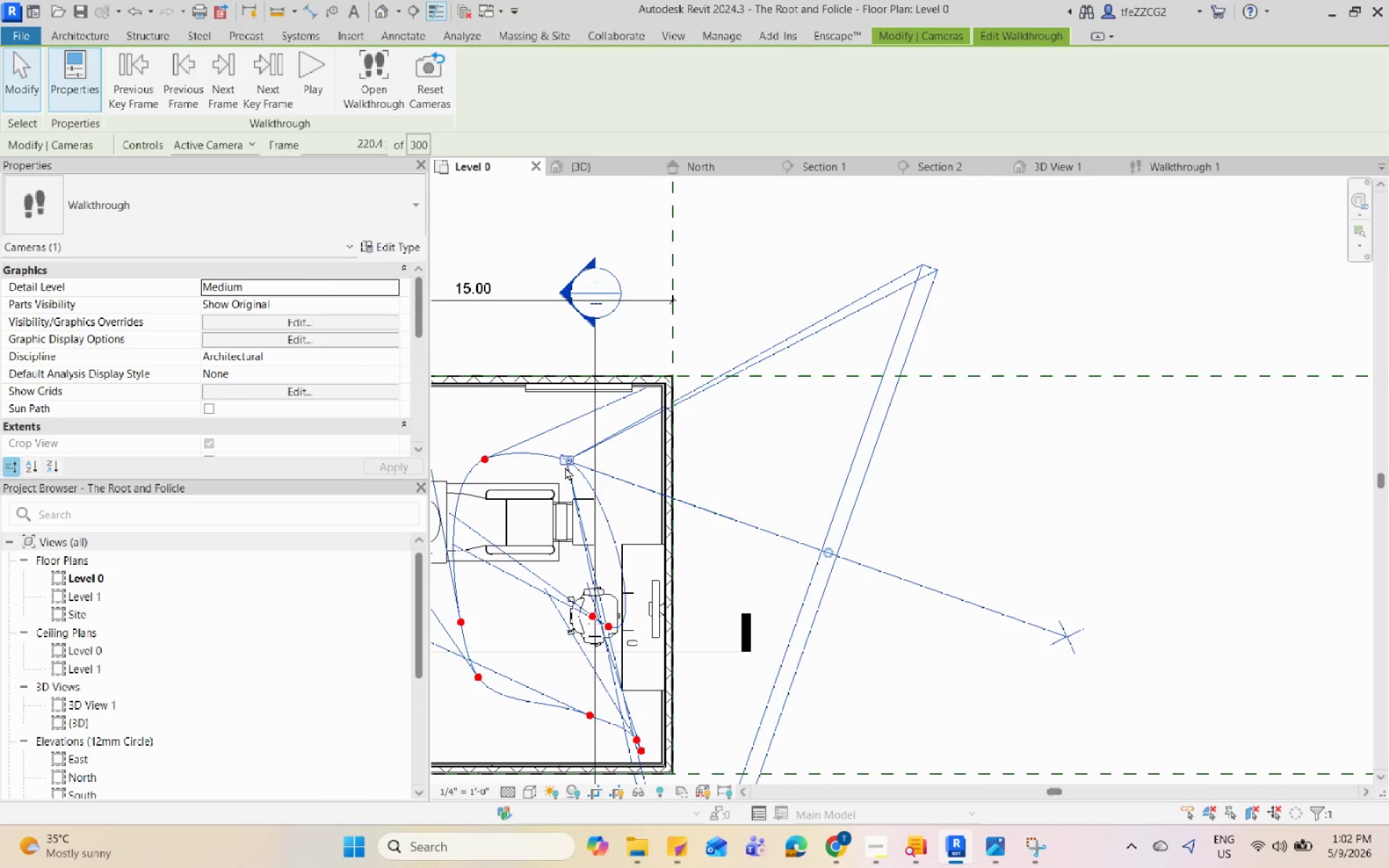 
left_click_drag(start_coordinate=[566, 462], to_coordinate=[545, 502])
 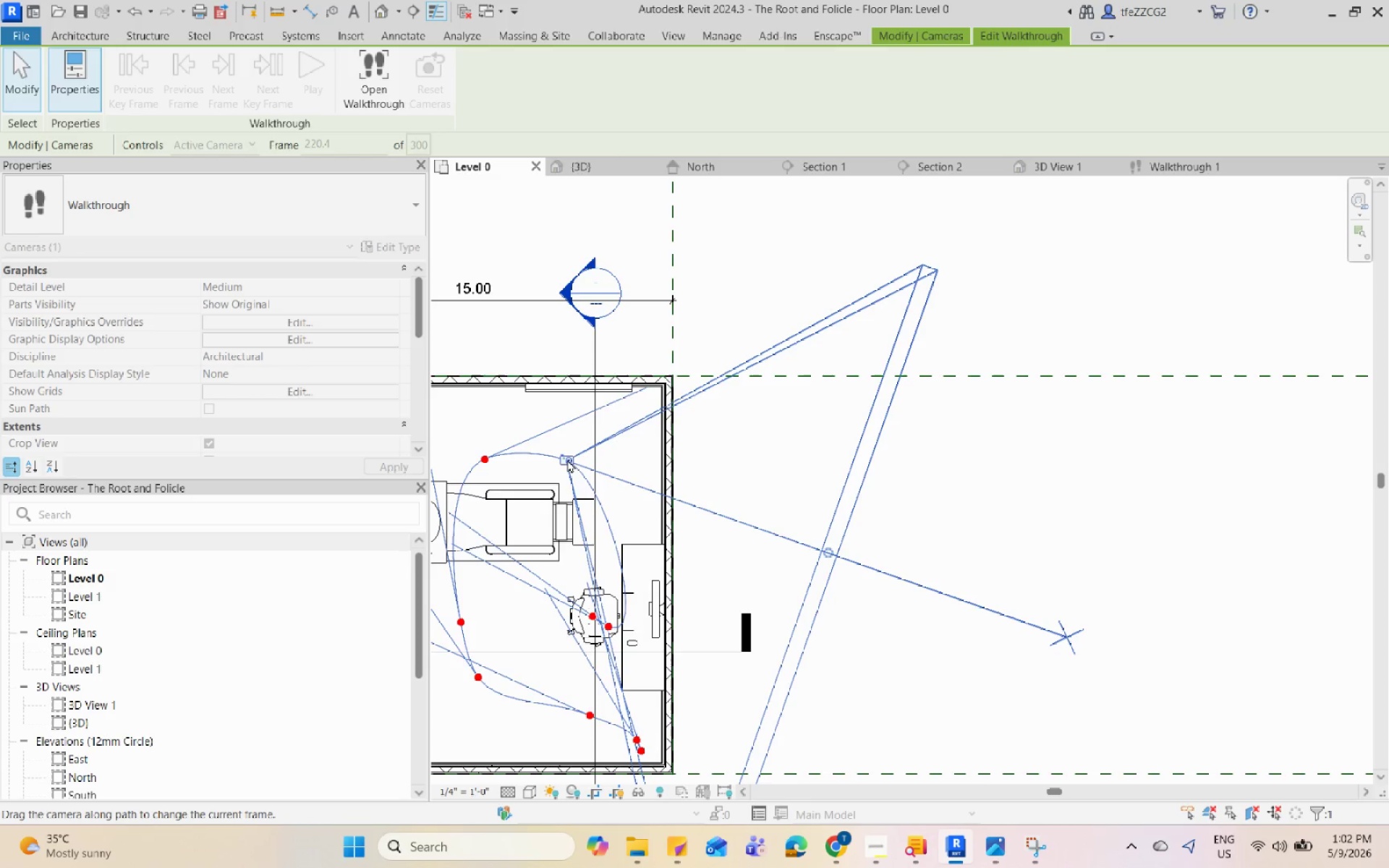 
left_click([566, 459])
 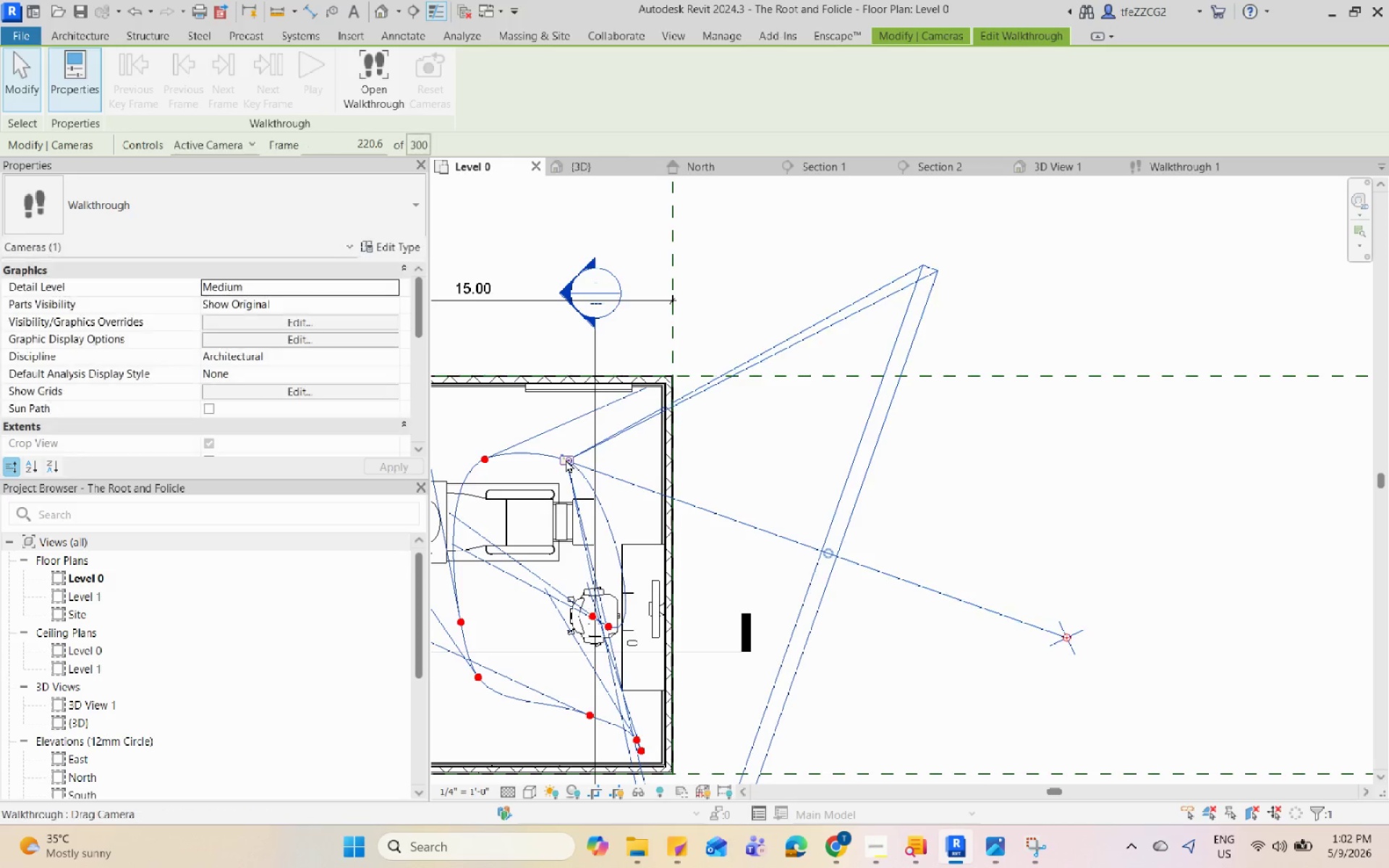 
right_click([566, 459])
 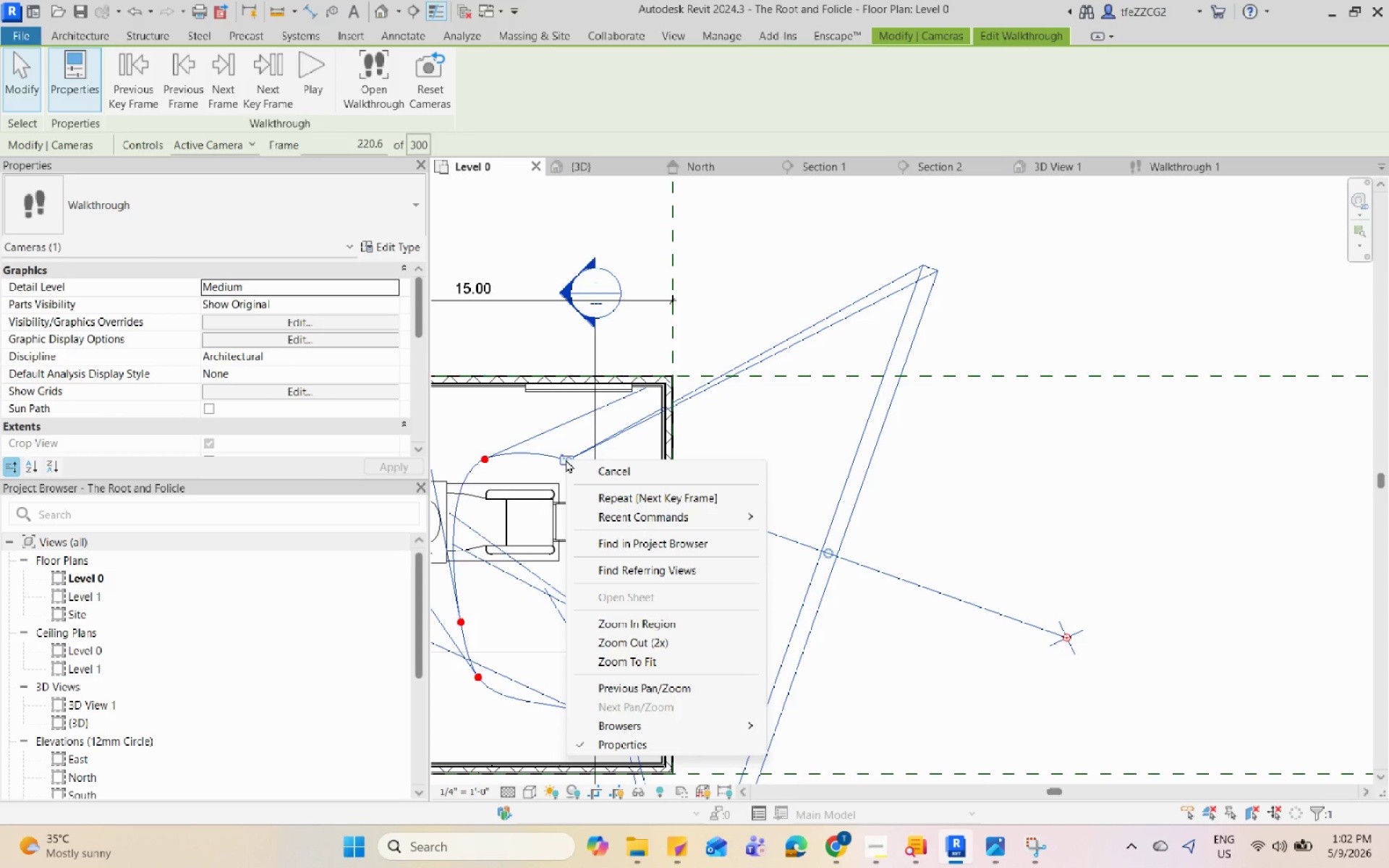 
left_click([566, 459])
 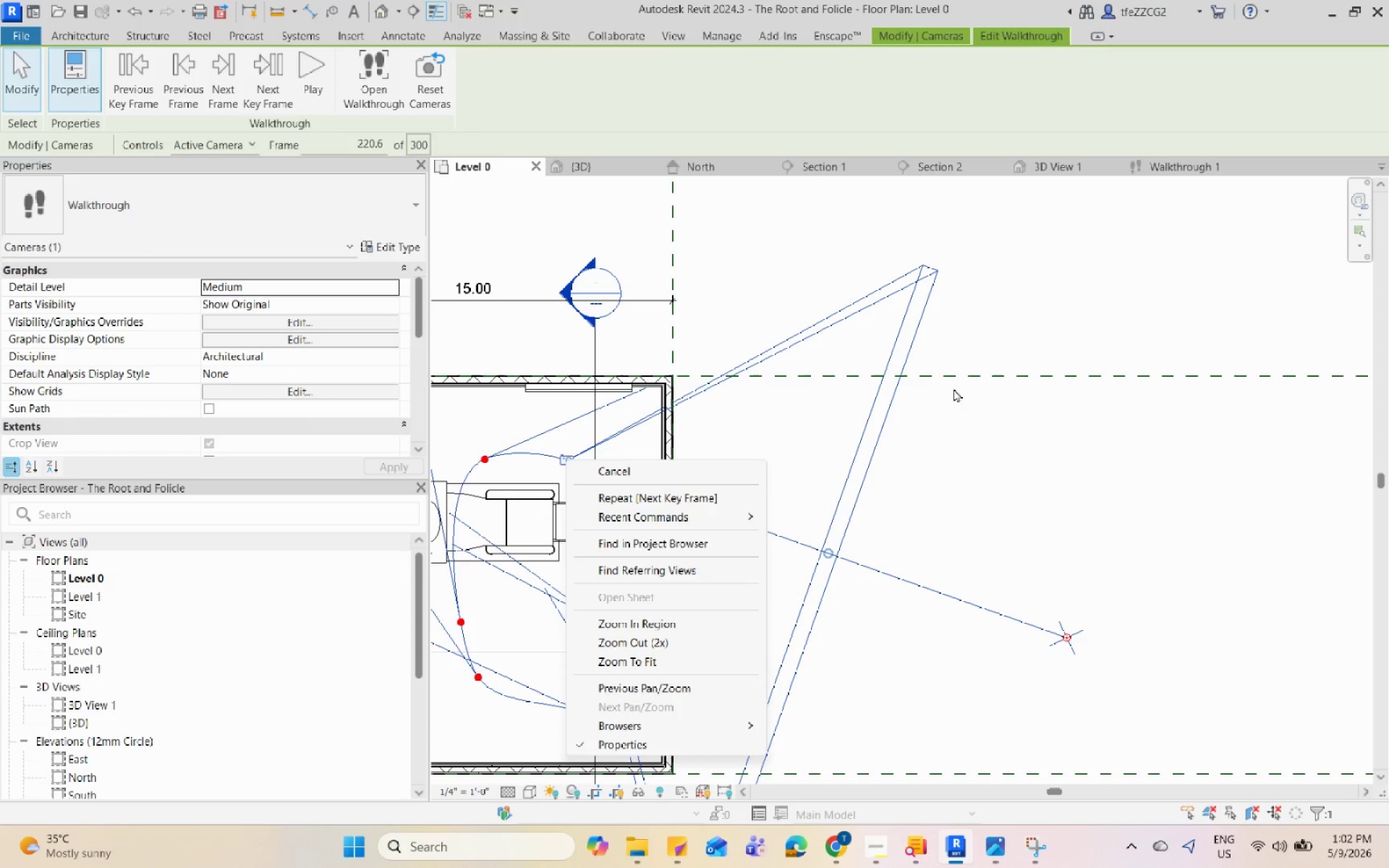 
left_click([1069, 386])
 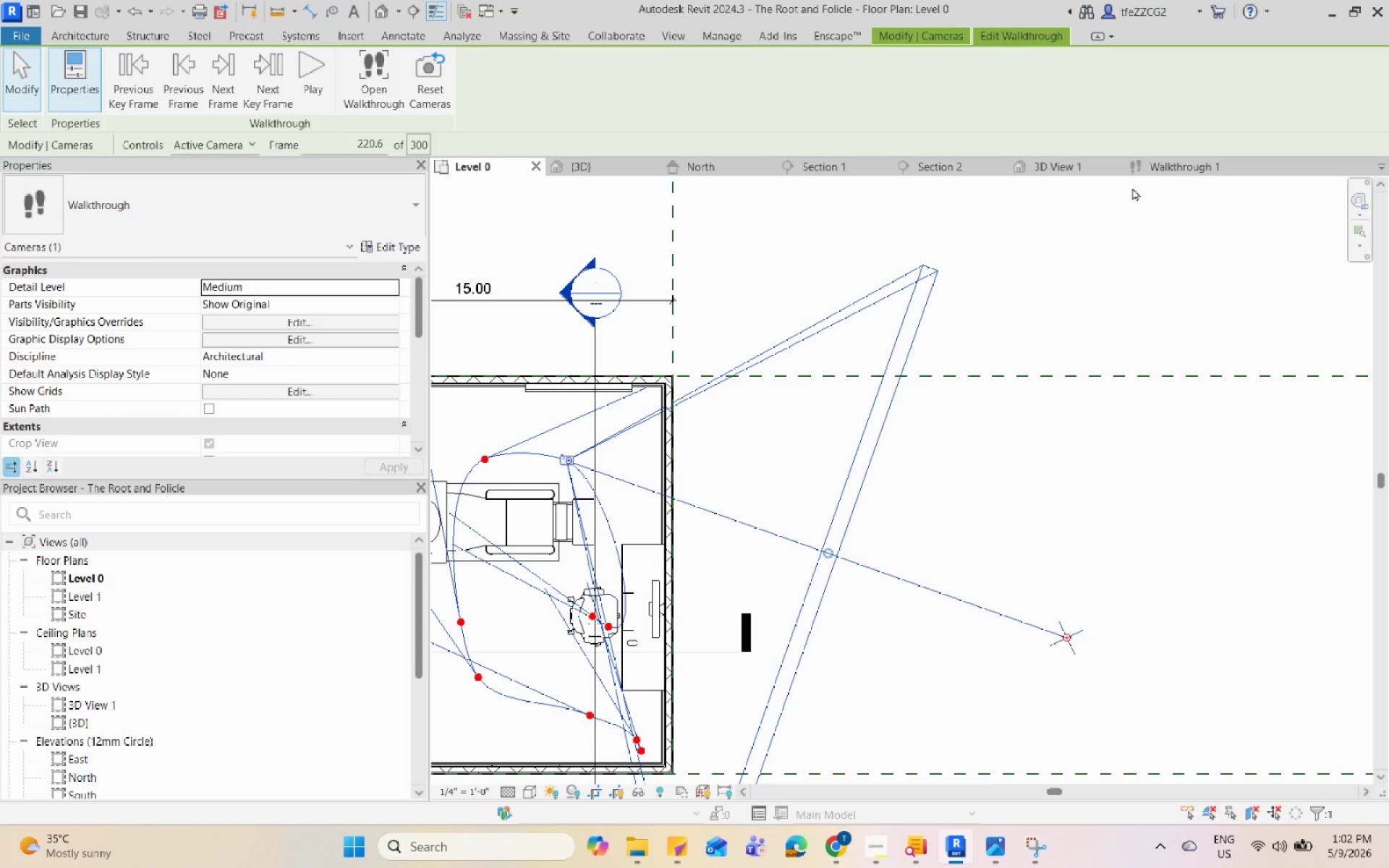 
left_click([1163, 163])
 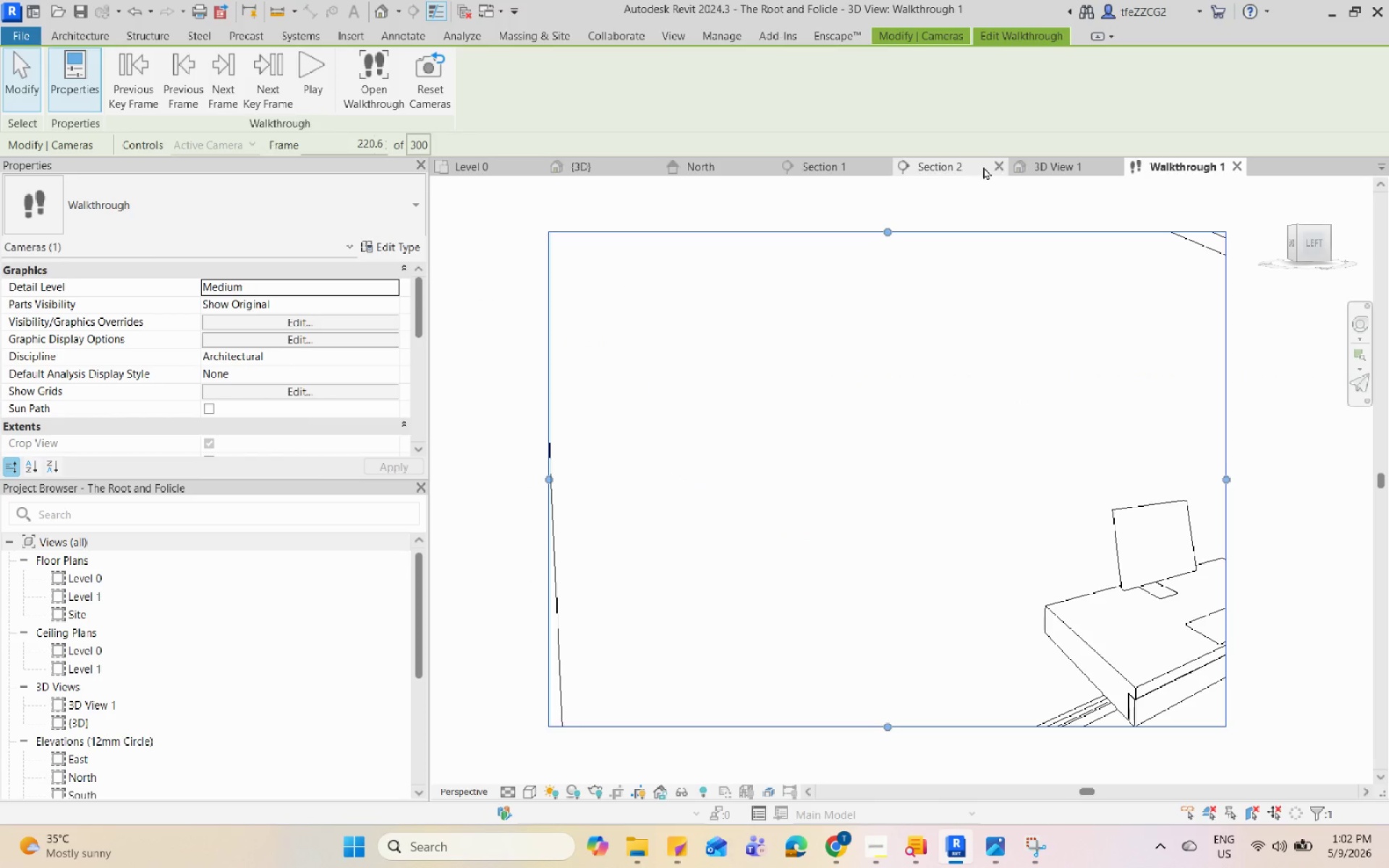 
left_click([1039, 161])
 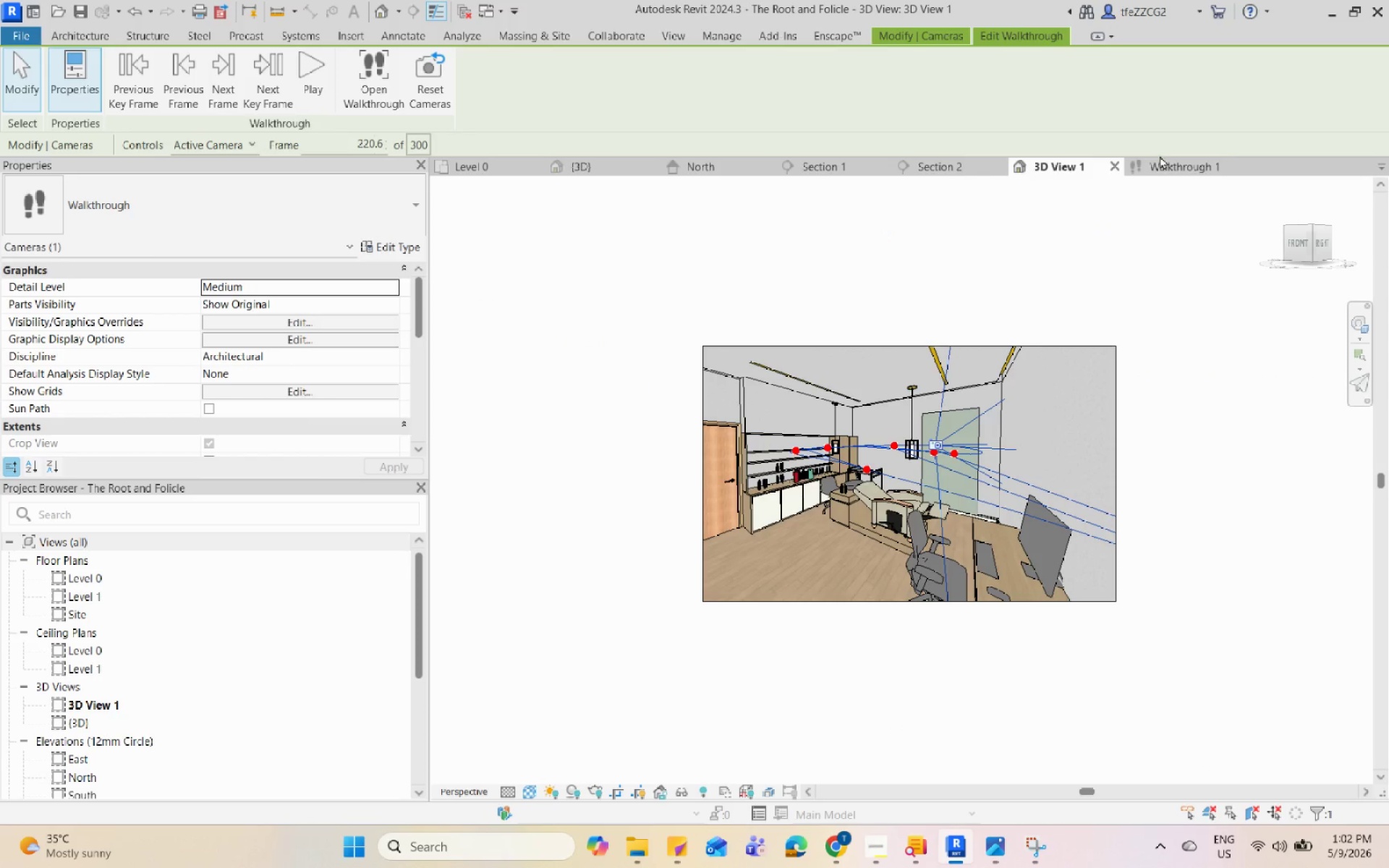 
left_click([1161, 166])
 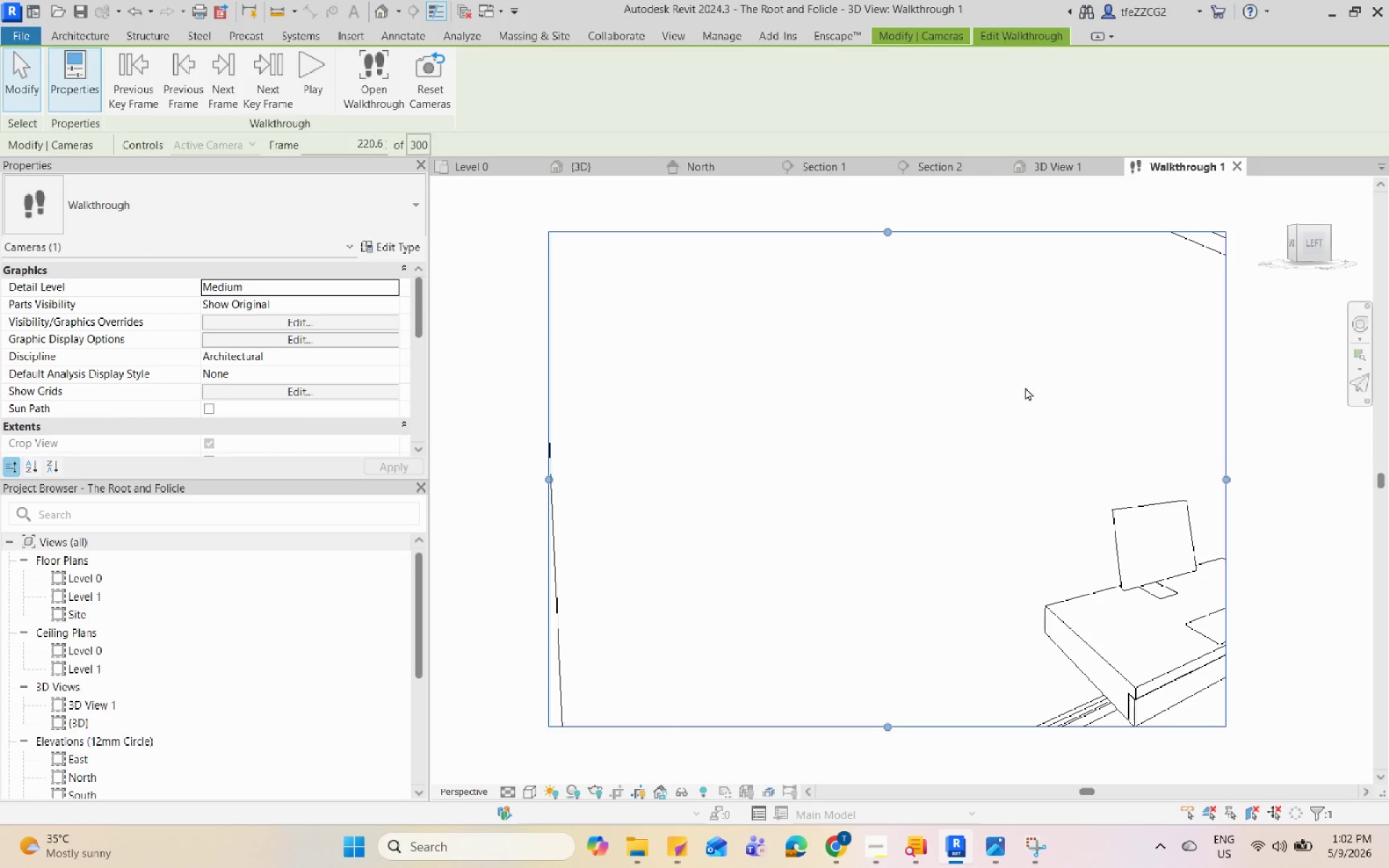 
scroll: coordinate [987, 431], scroll_direction: down, amount: 4.0
 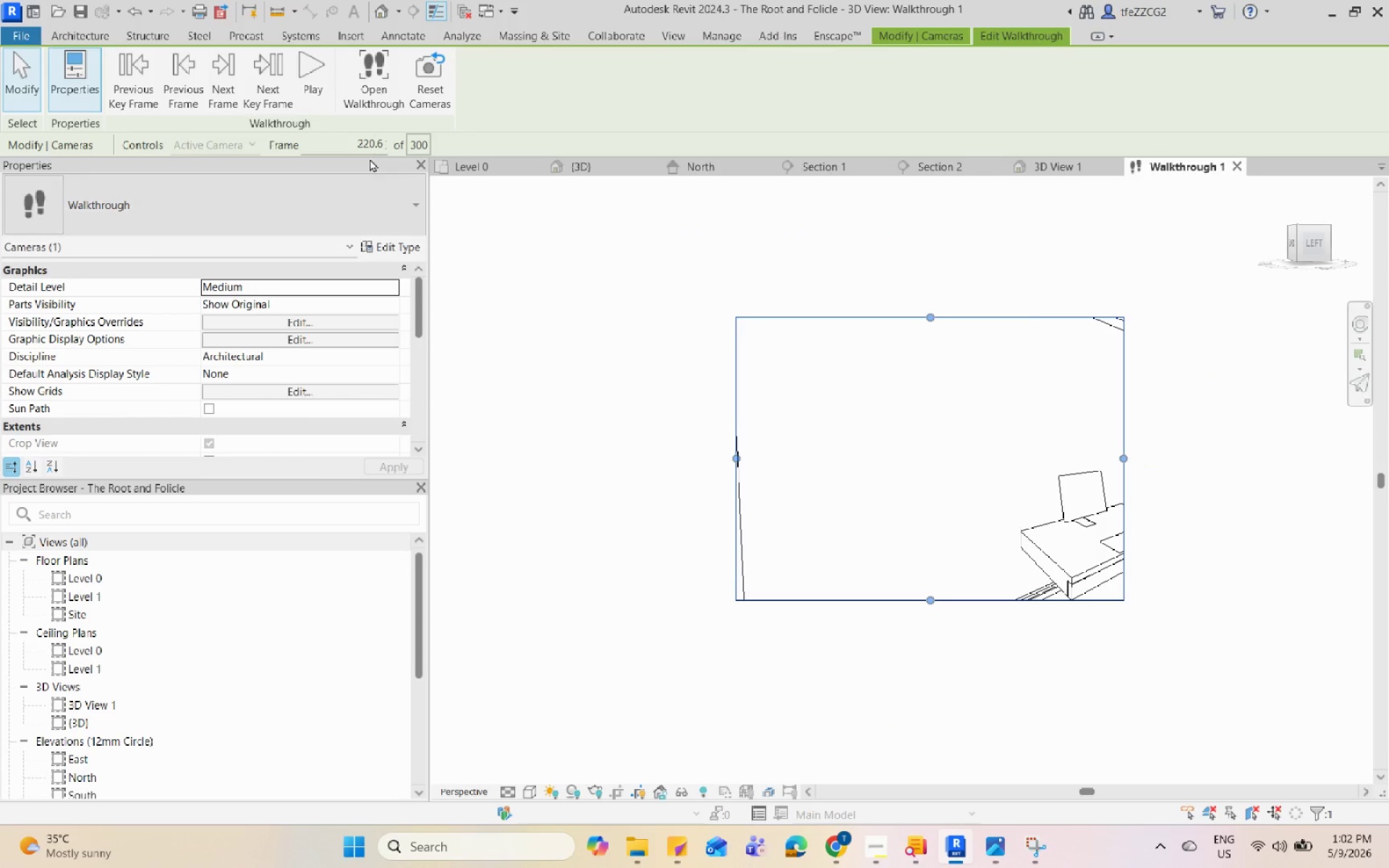 
scroll: coordinate [569, 645], scroll_direction: up, amount: 2.0
 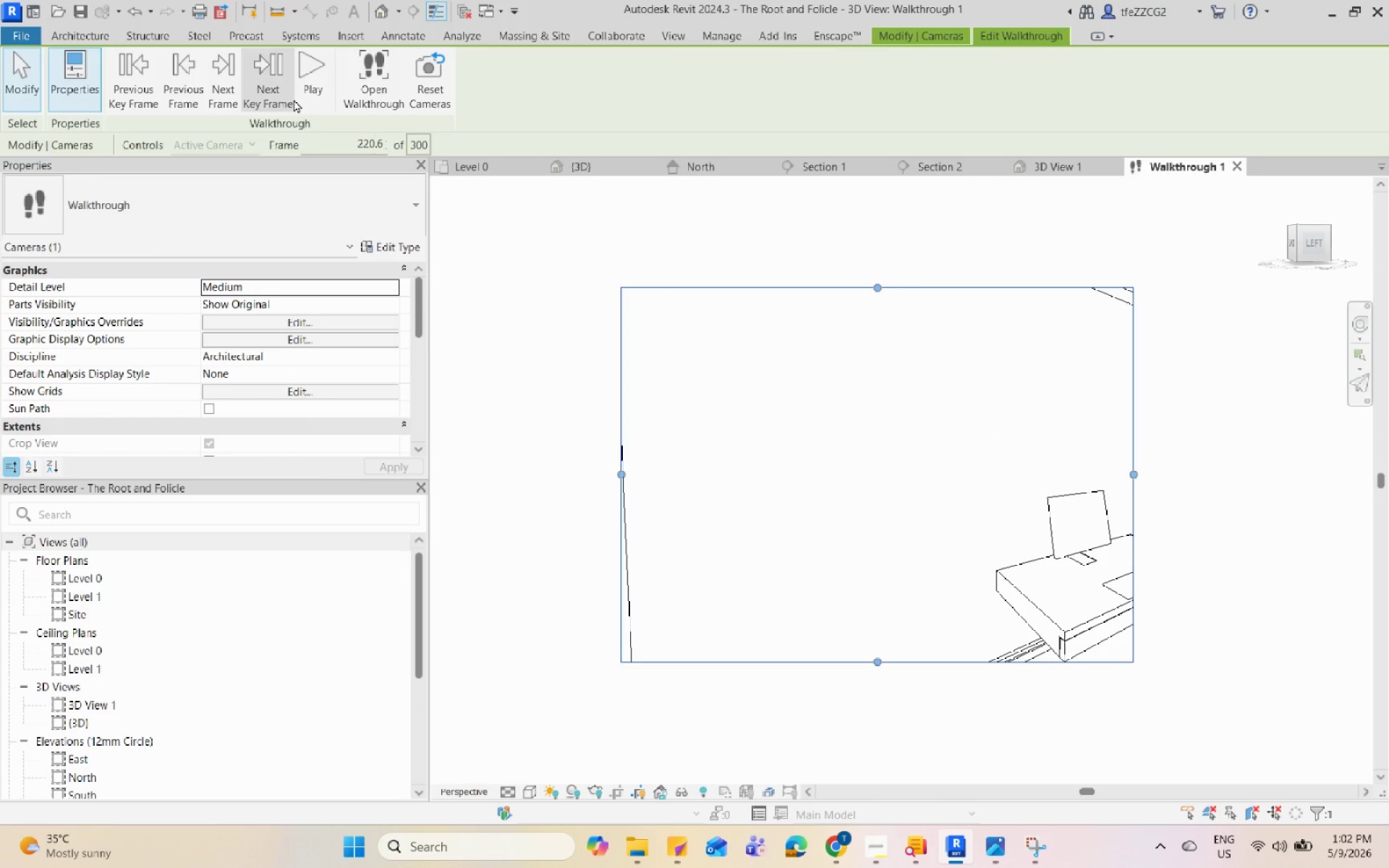 
left_click([279, 90])
 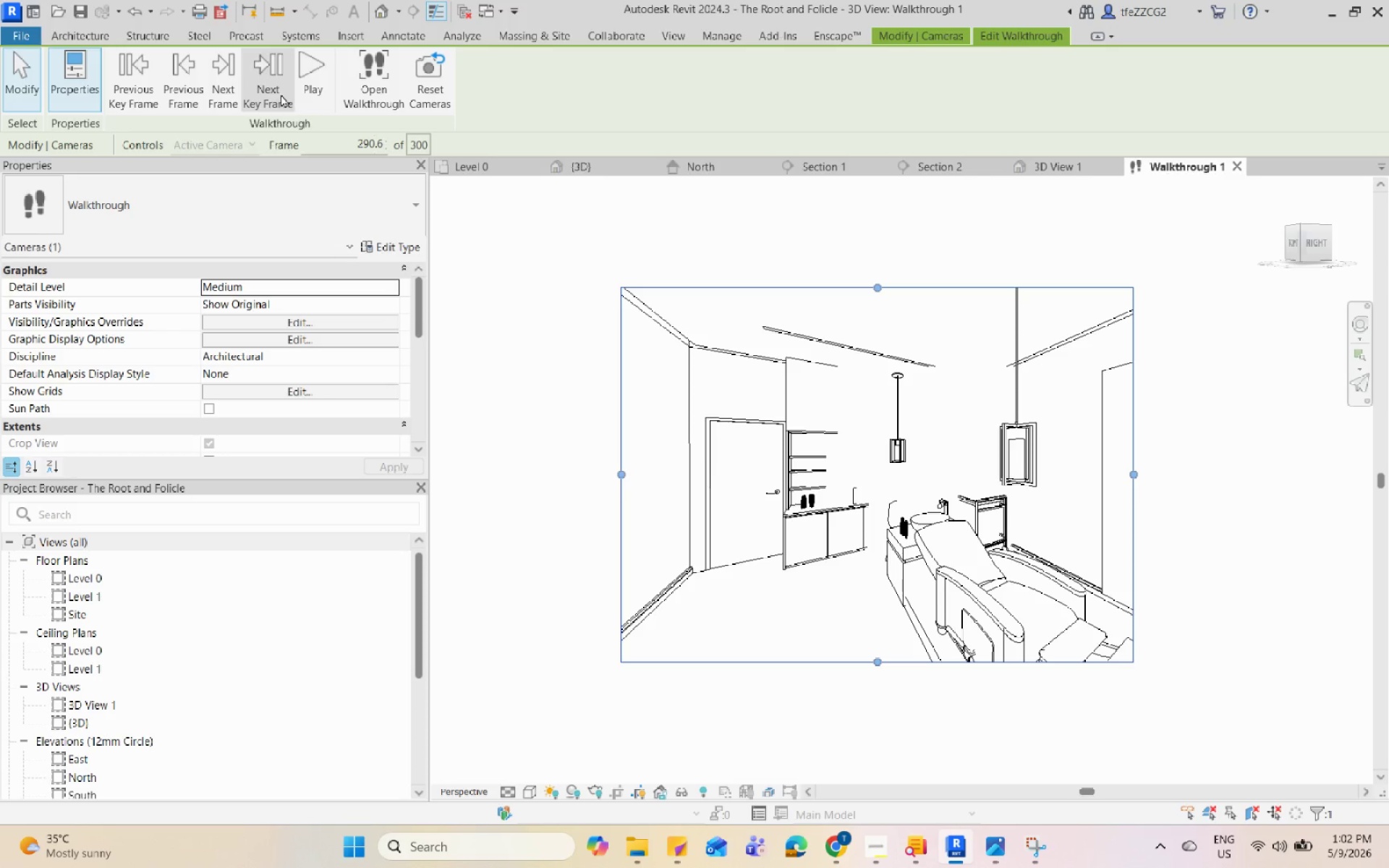 
left_click([499, 168])
 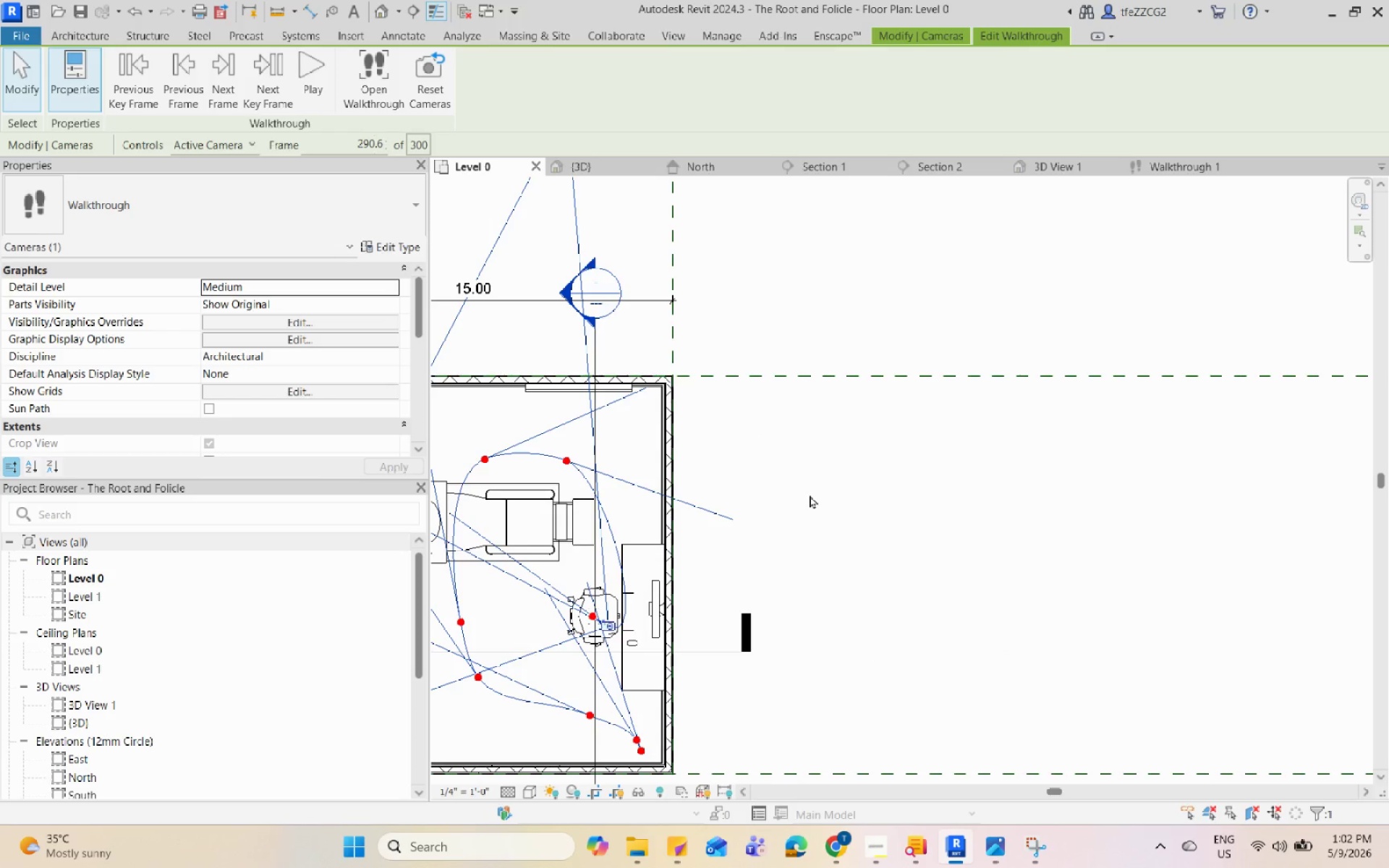 
scroll: coordinate [899, 555], scroll_direction: down, amount: 6.0
 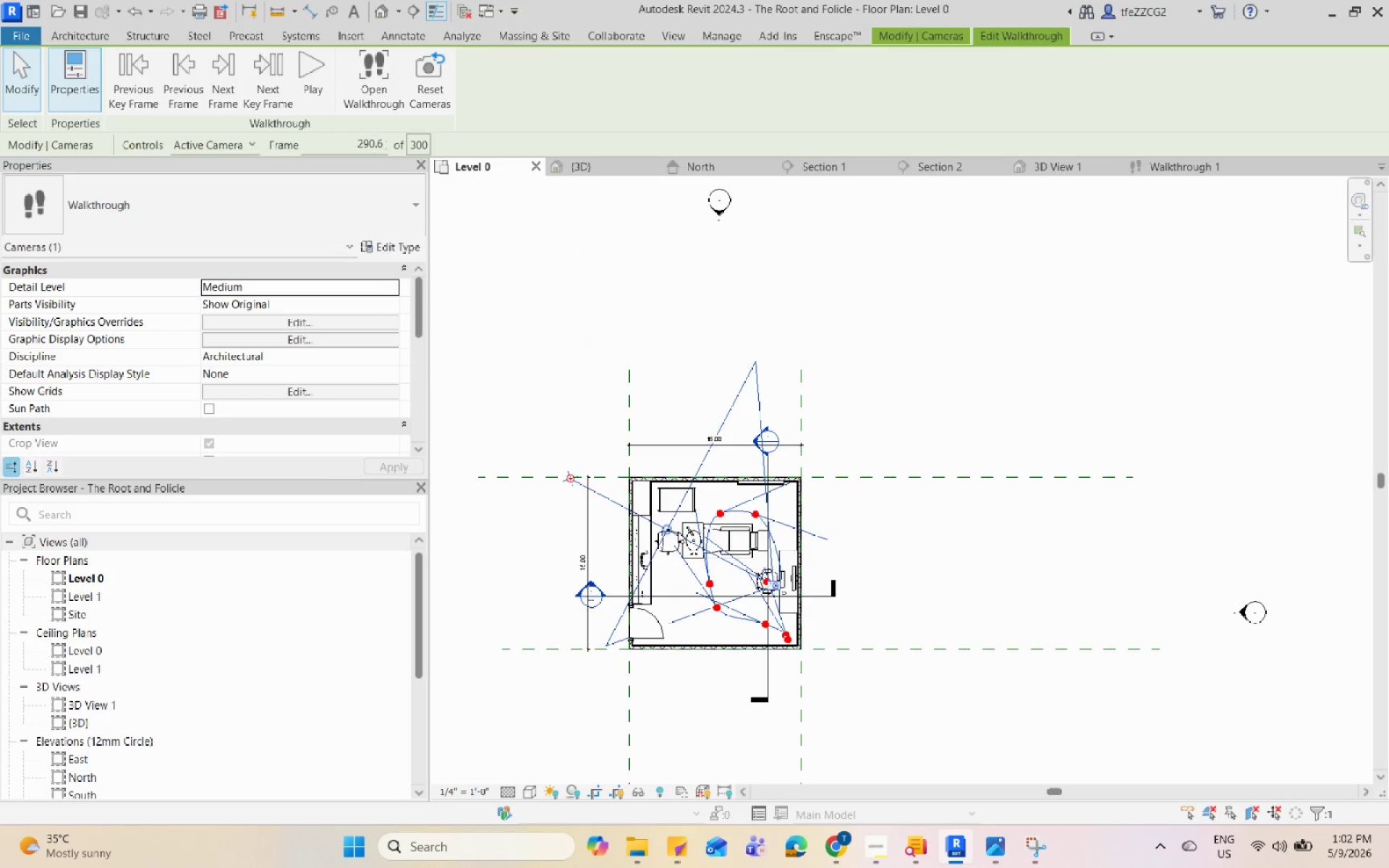 
left_click_drag(start_coordinate=[670, 530], to_coordinate=[609, 478])
 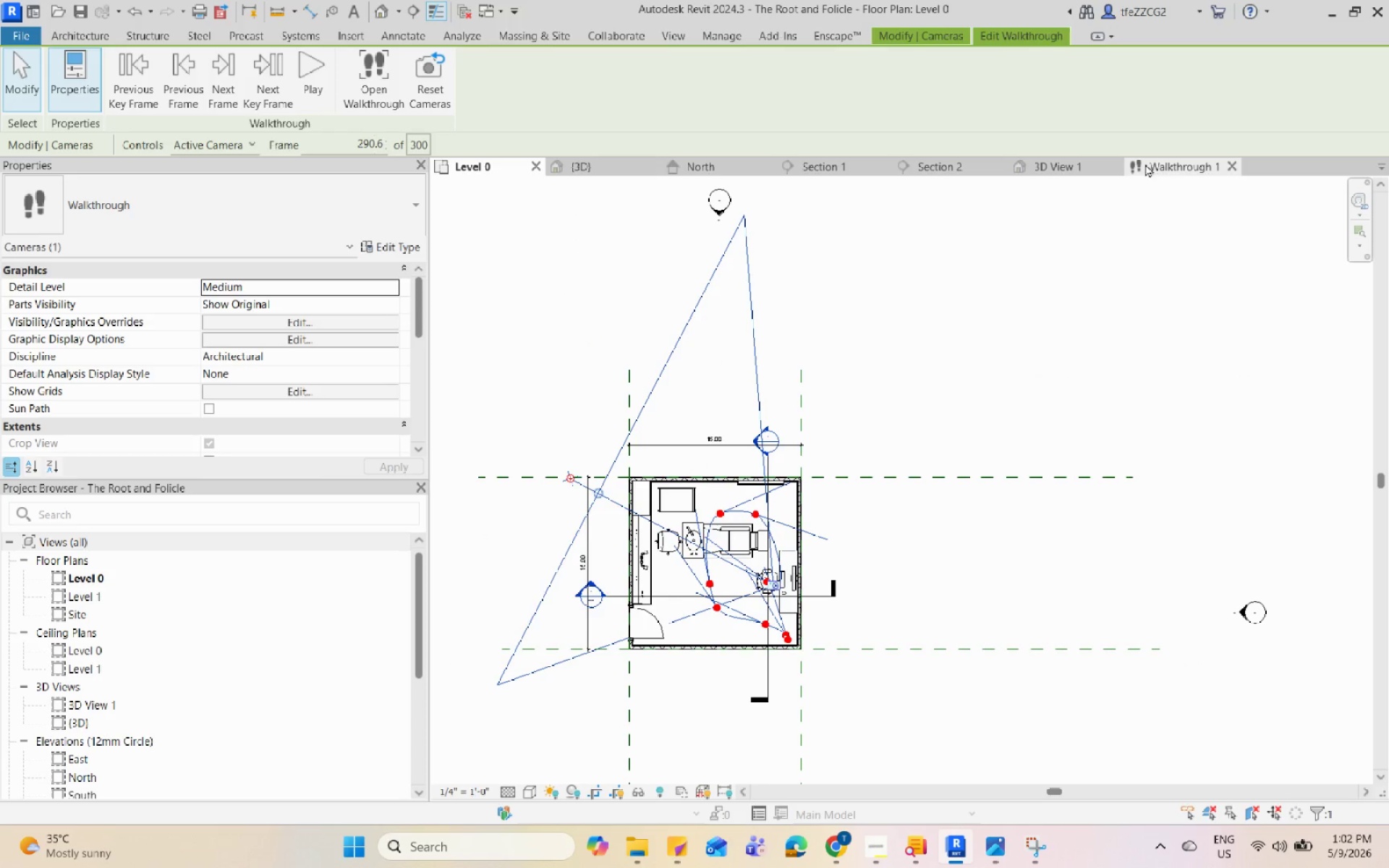 
left_click([1178, 169])
 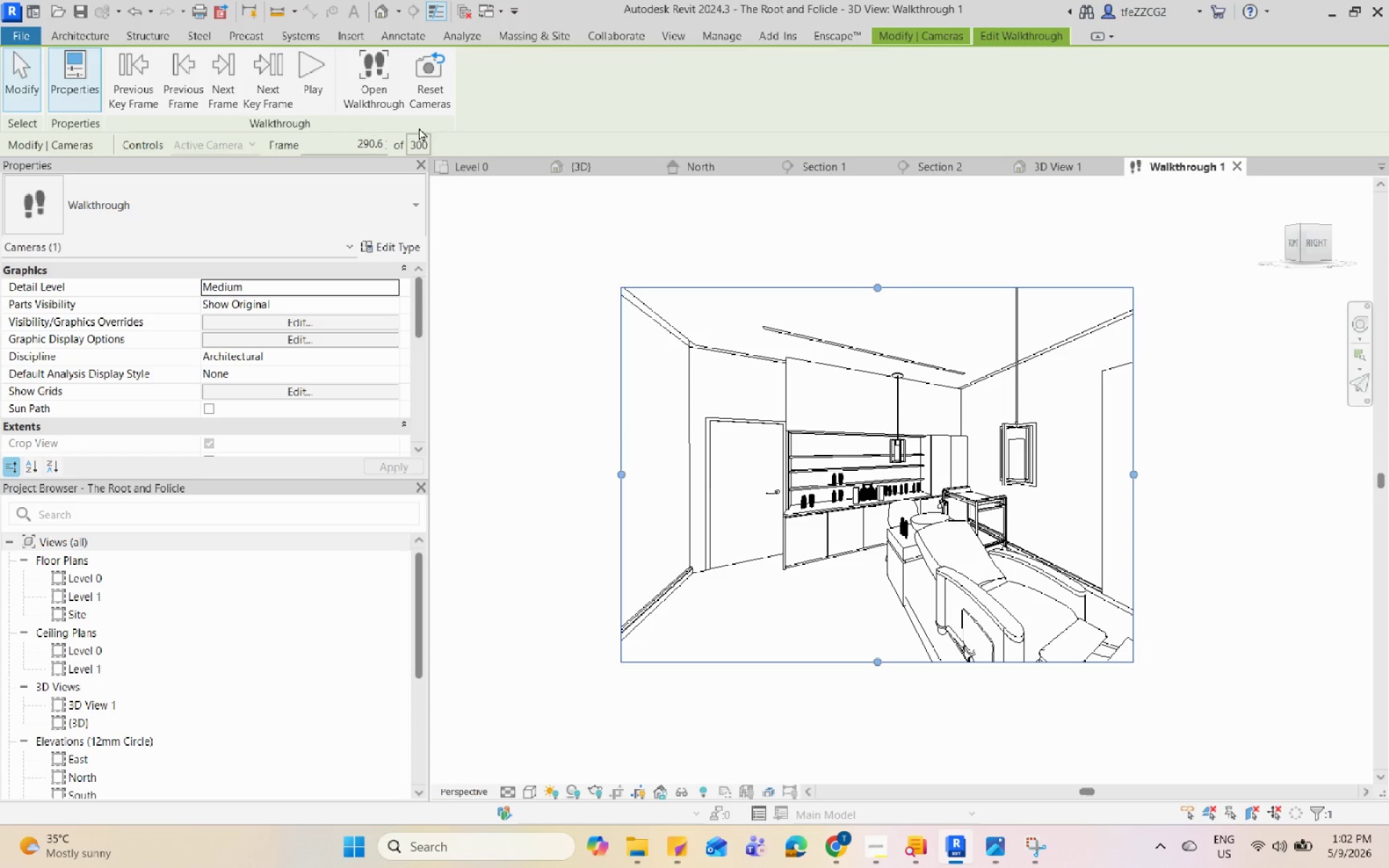 
left_click([280, 90])
 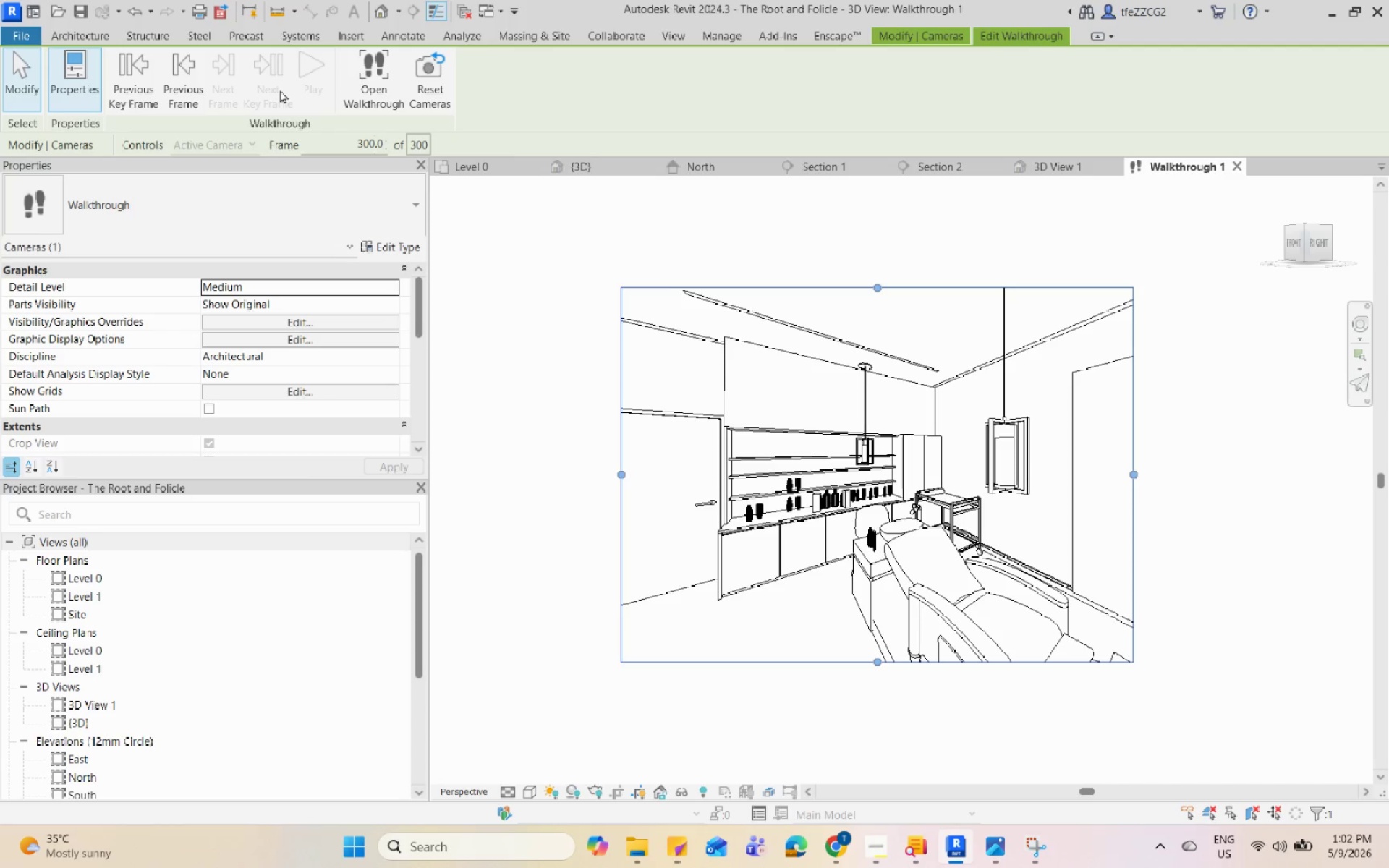 
mouse_move([88, 94])
 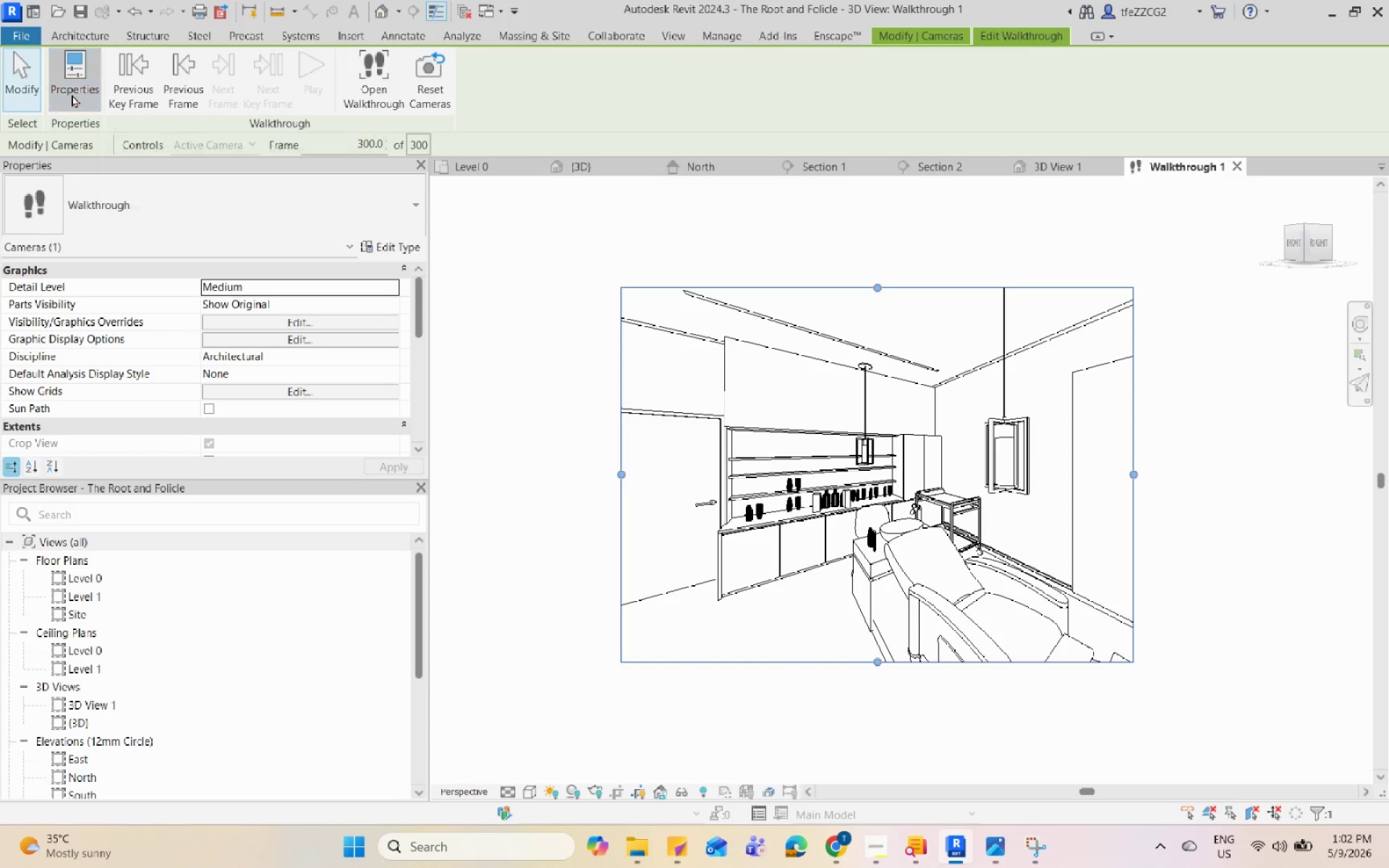 
left_click([72, 94])
 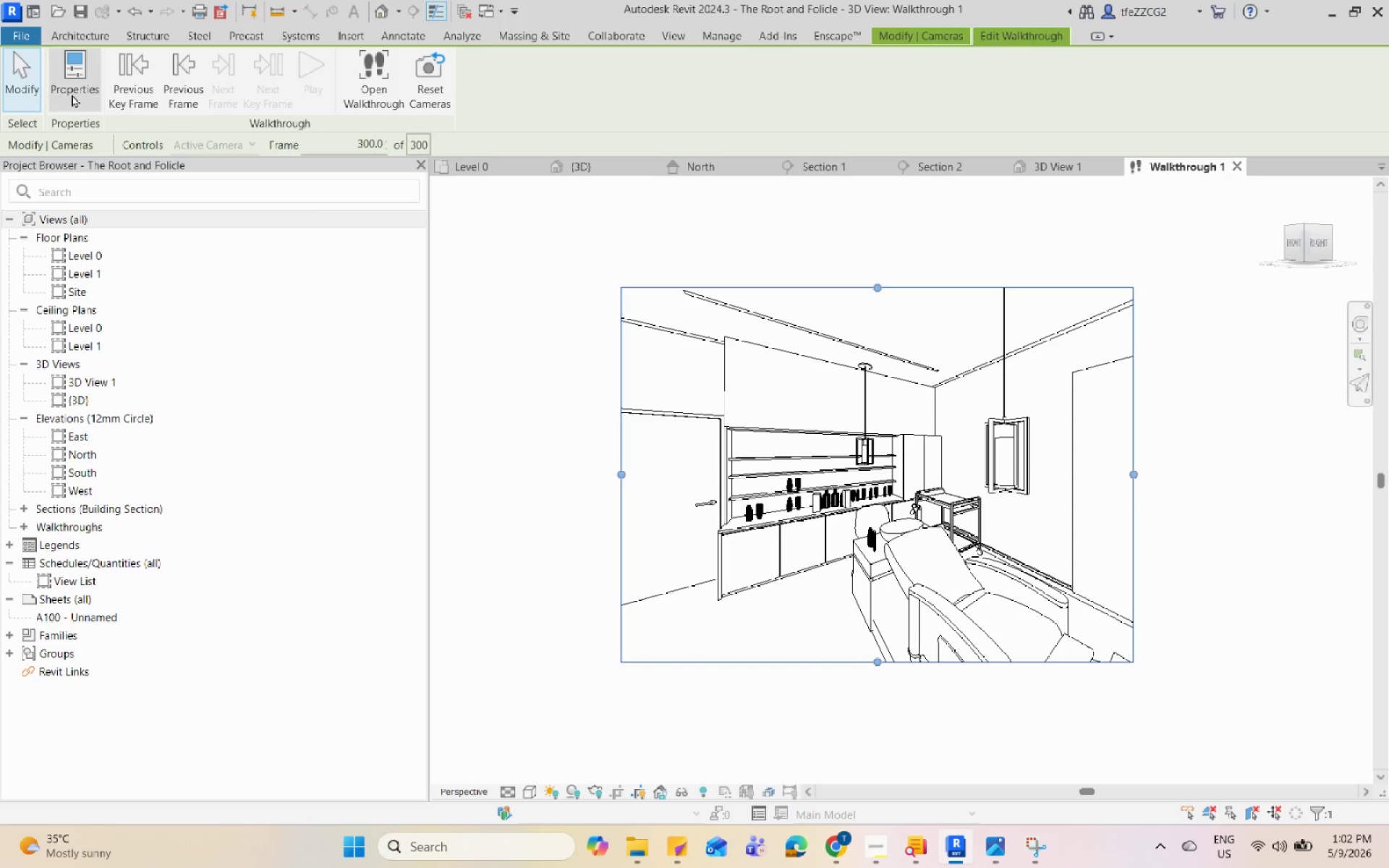 
left_click([72, 94])
 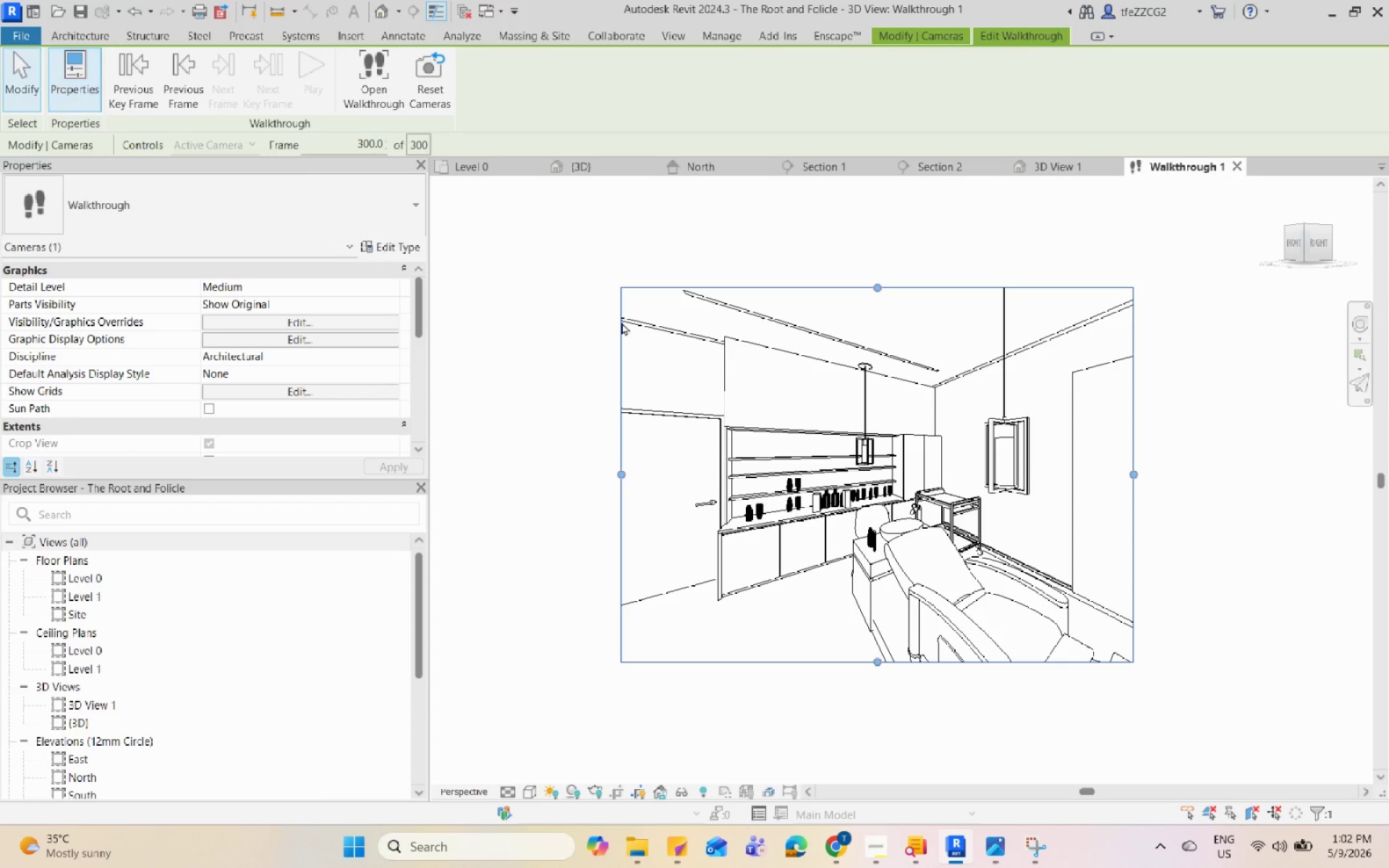 
scroll: coordinate [414, 391], scroll_direction: down, amount: 11.0
 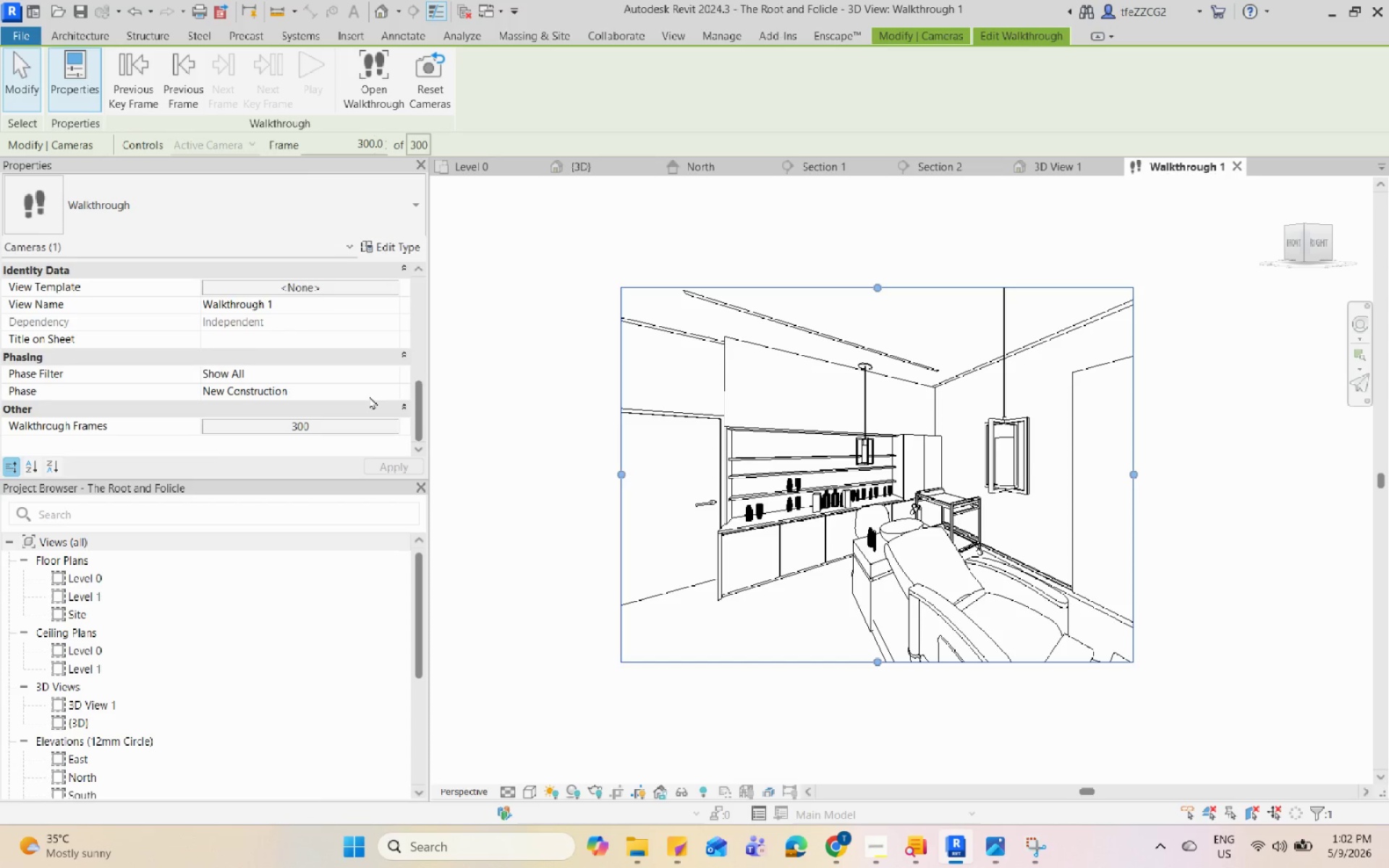 
scroll: coordinate [369, 396], scroll_direction: up, amount: 1.0
 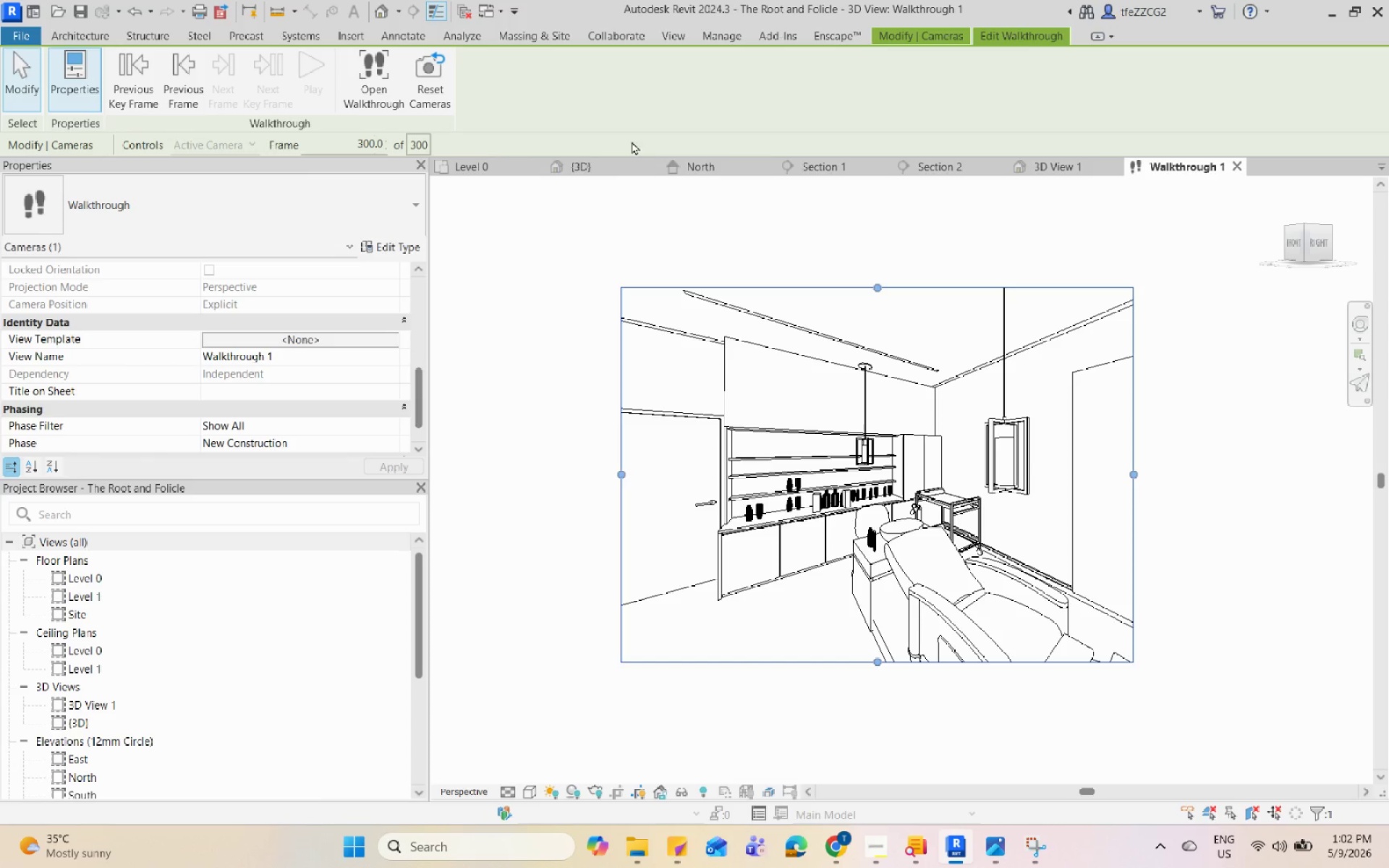 
left_click_drag(start_coordinate=[491, 164], to_coordinate=[1085, 161])
 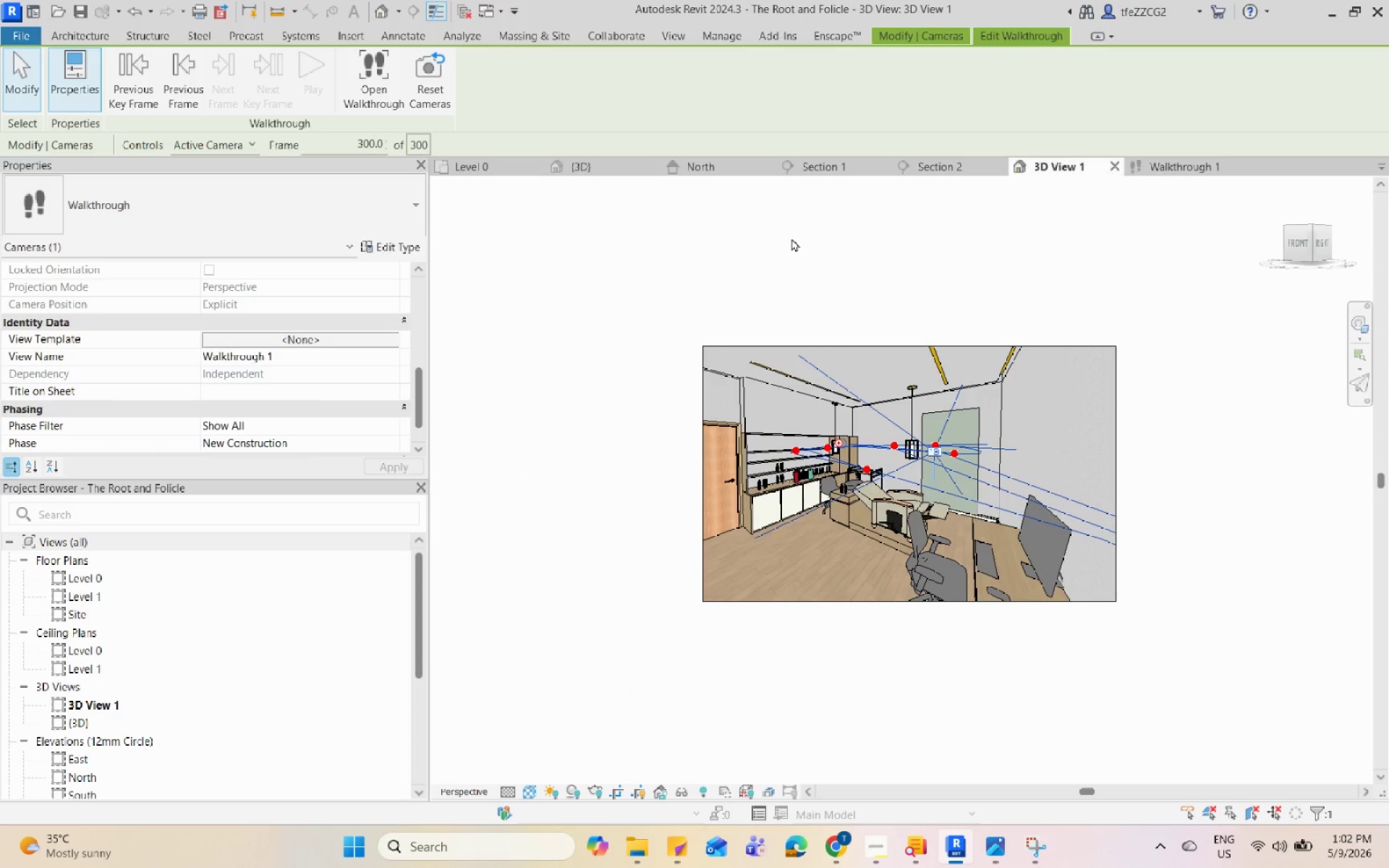 
left_click([1085, 161])
 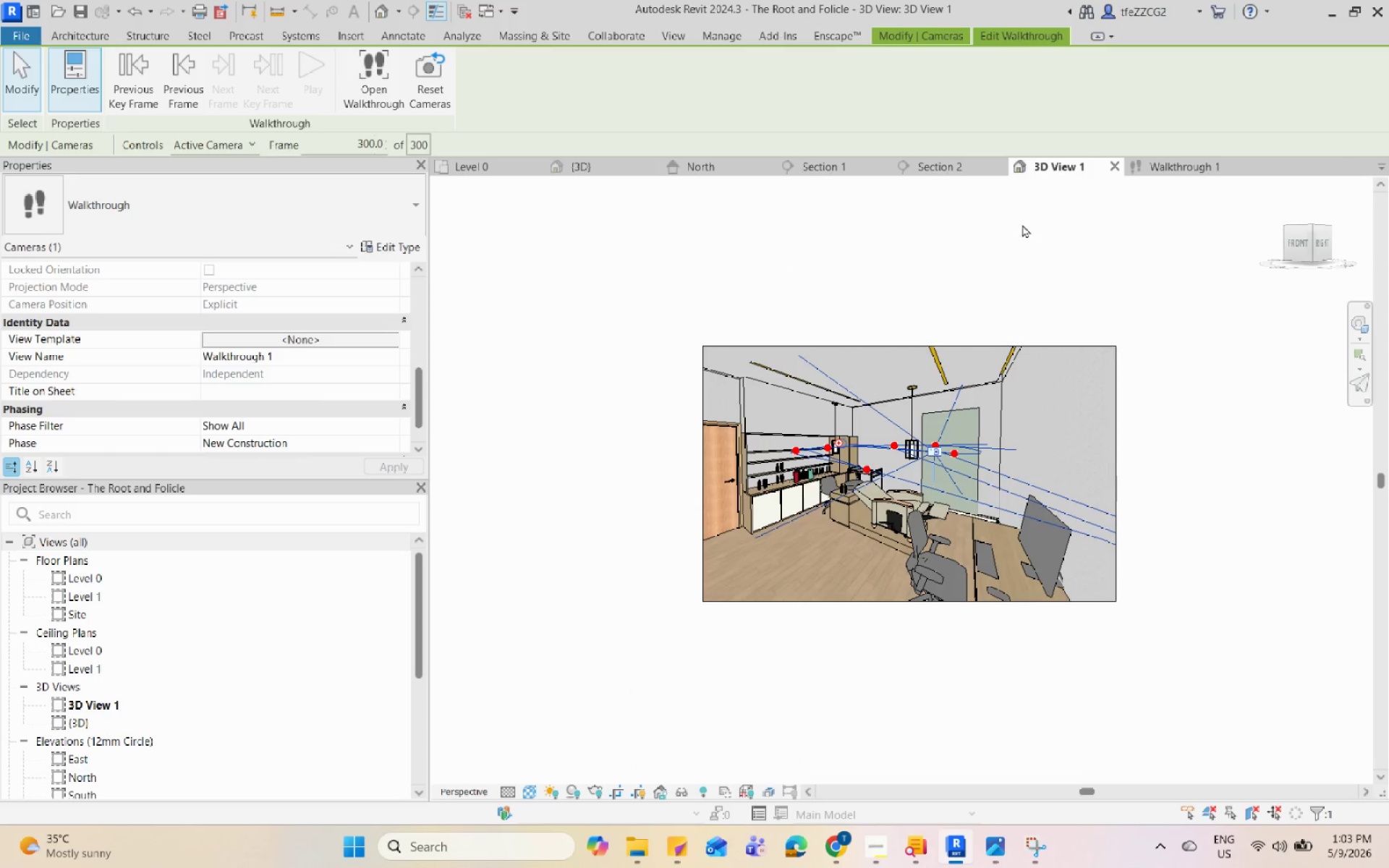 
left_click([1147, 171])
 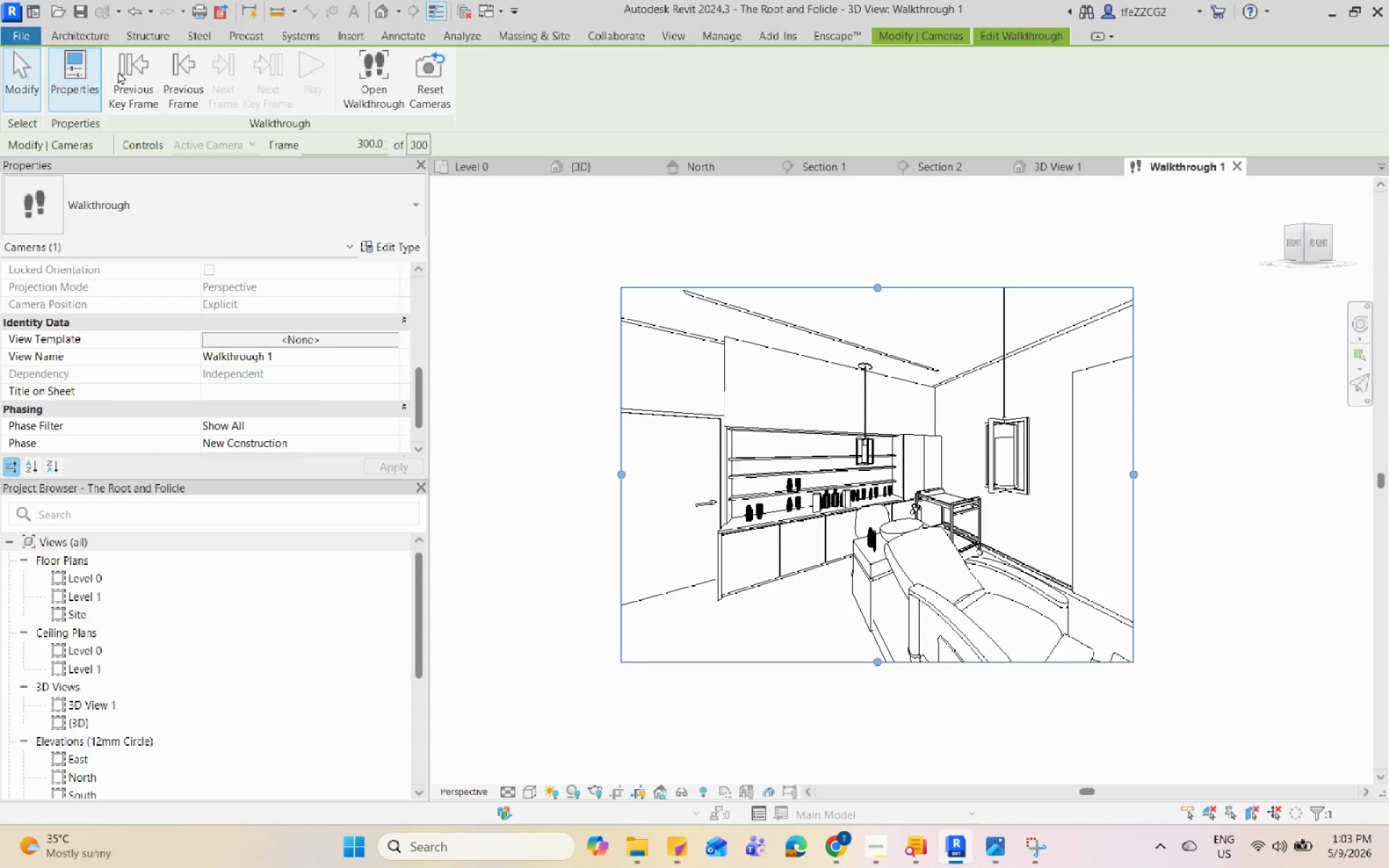 
double_click([131, 71])
 